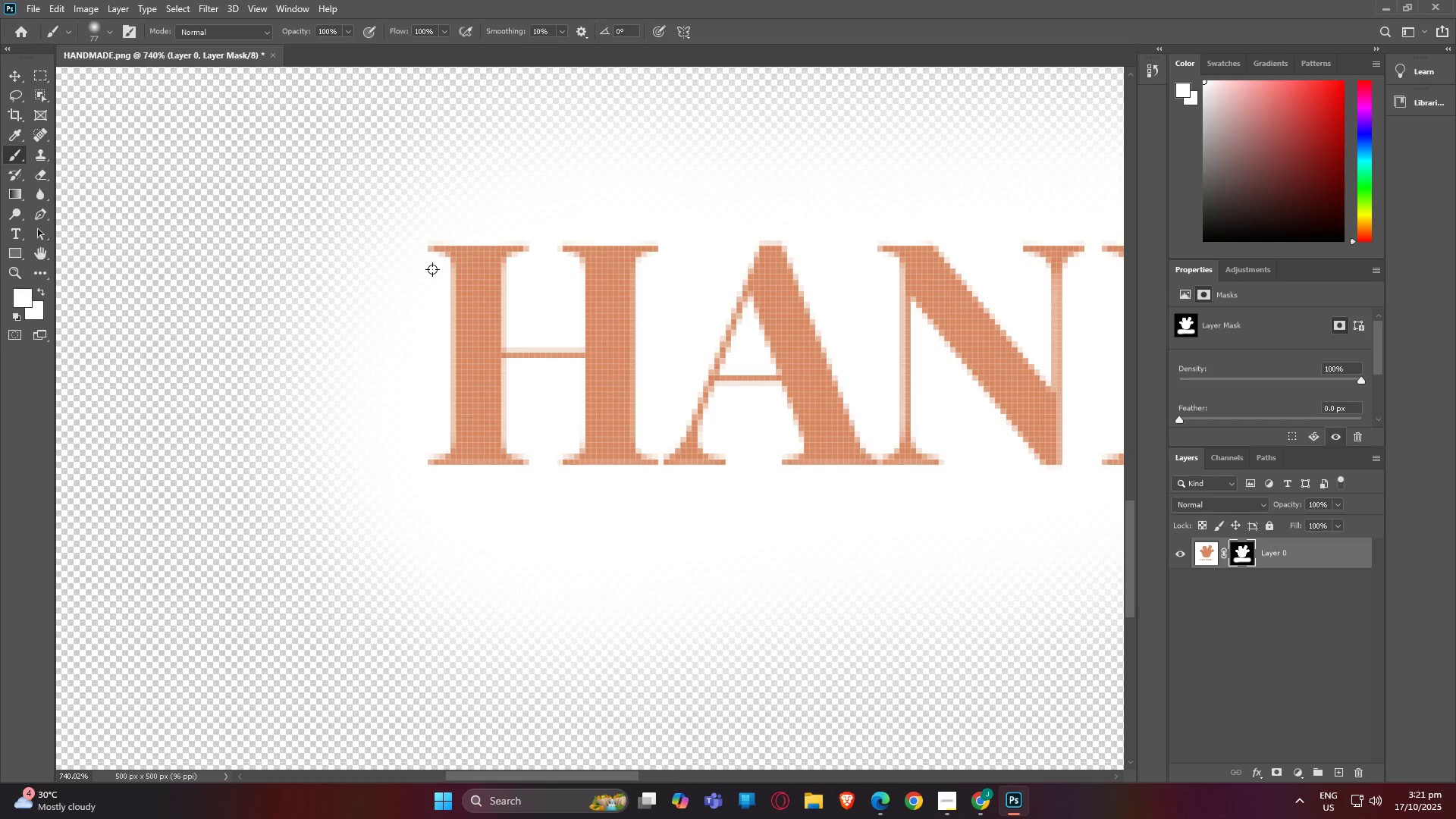 
hold_key(key=AltLeft, duration=1.24)
scroll: coordinate [429, 301], scroll_direction: up, amount: 8.0
 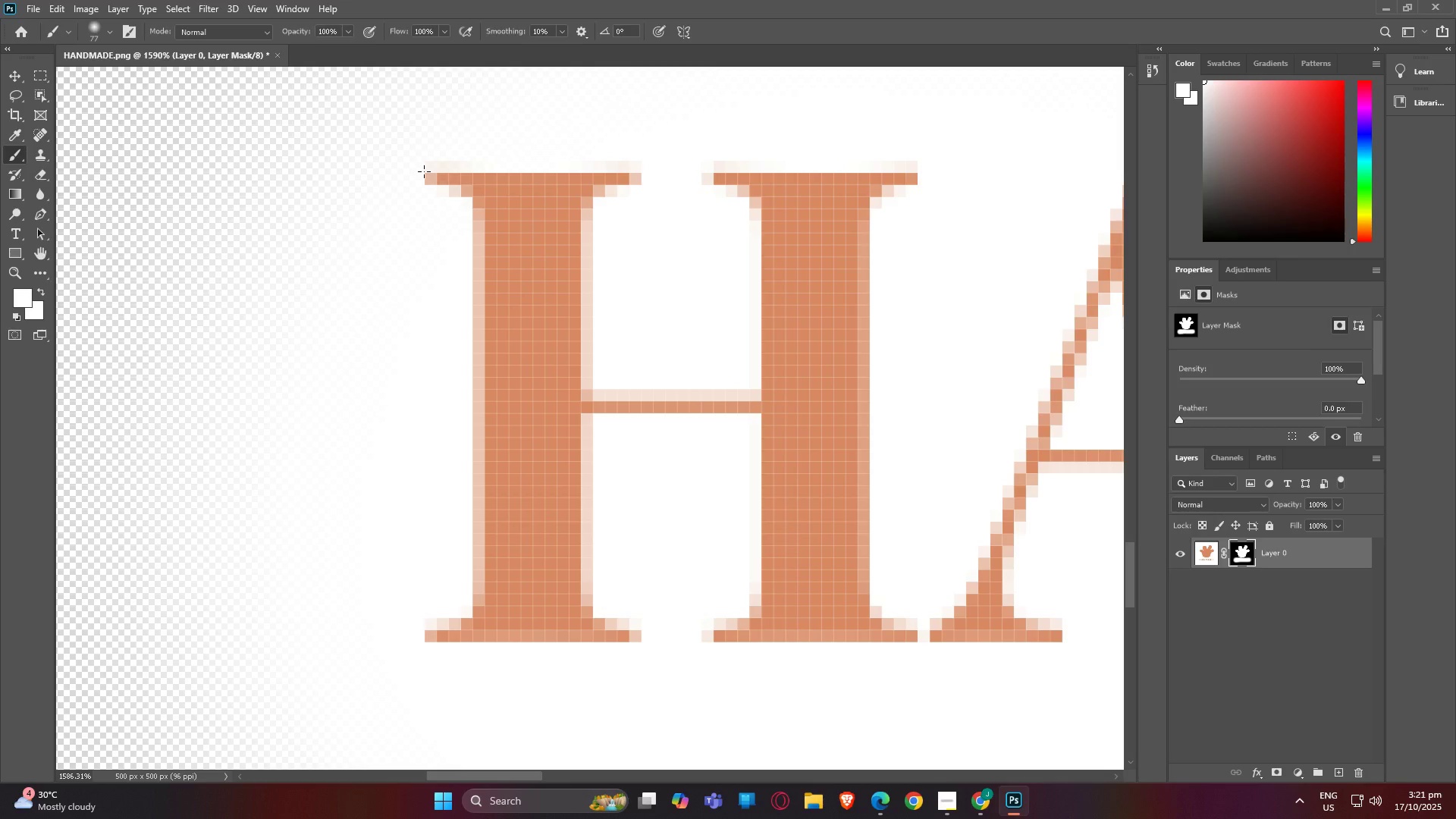 
key(P)
 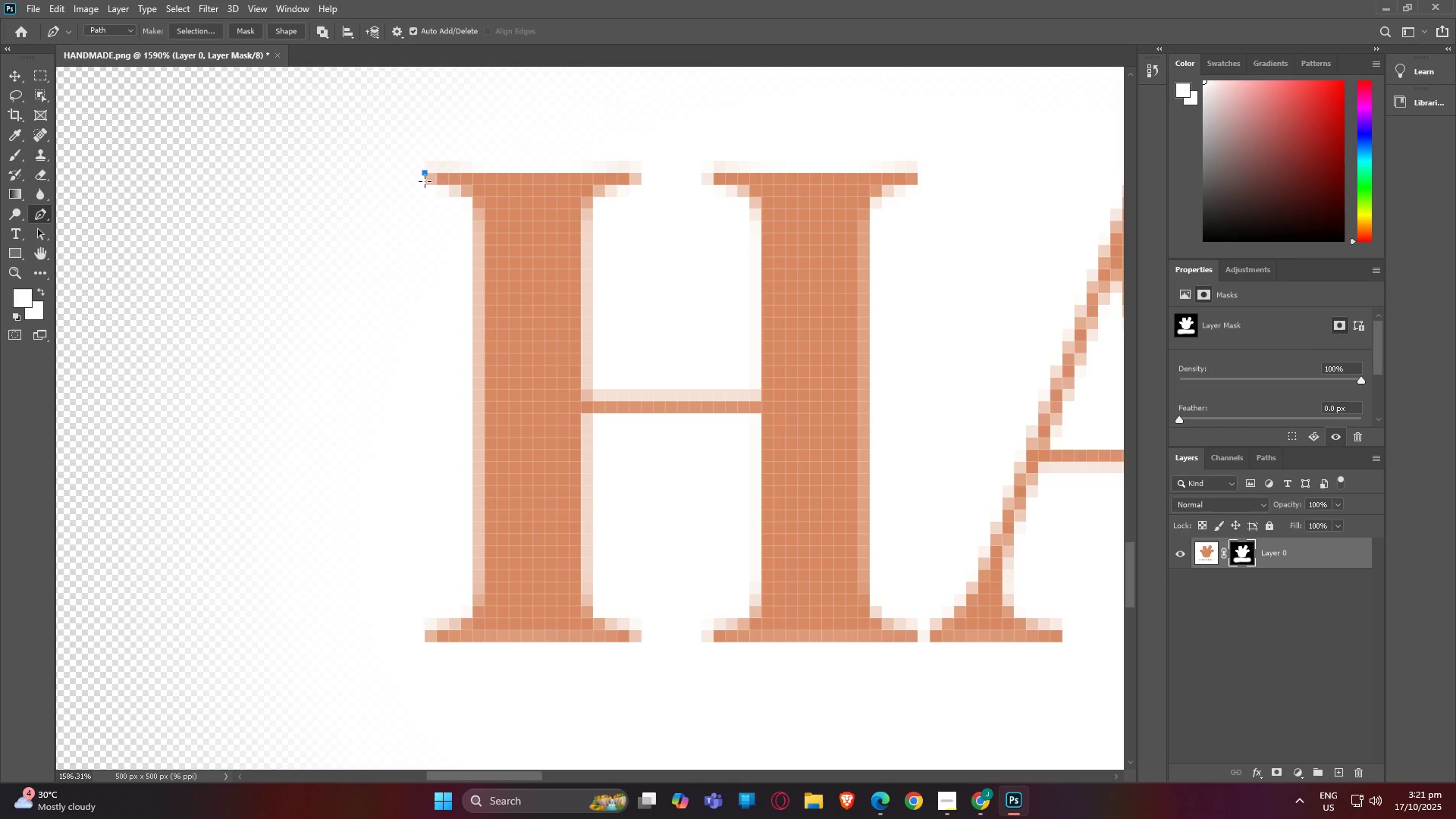 
double_click([425, 182])
 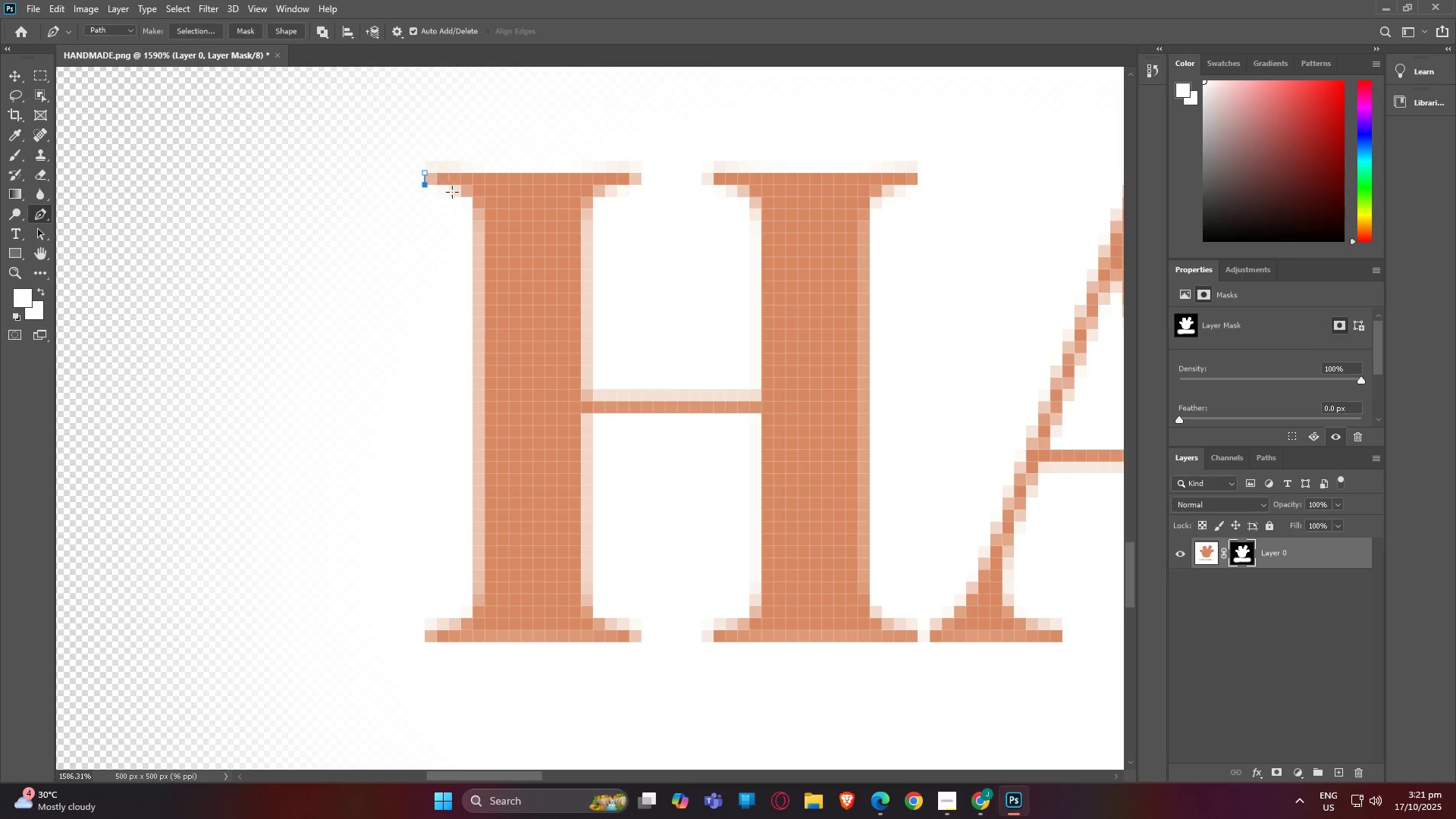 
triple_click([452, 192])
 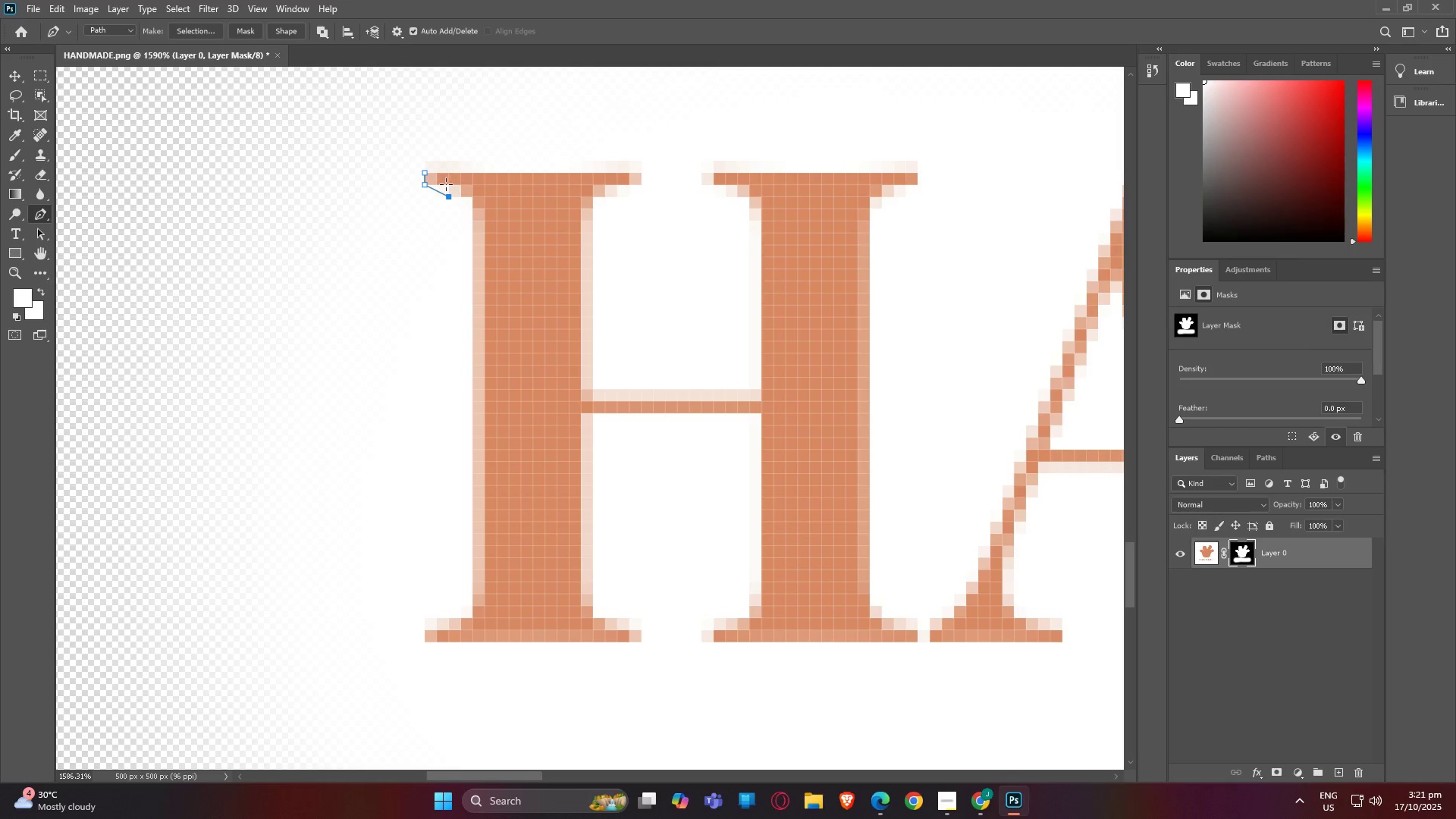 
key(Control+Z)
 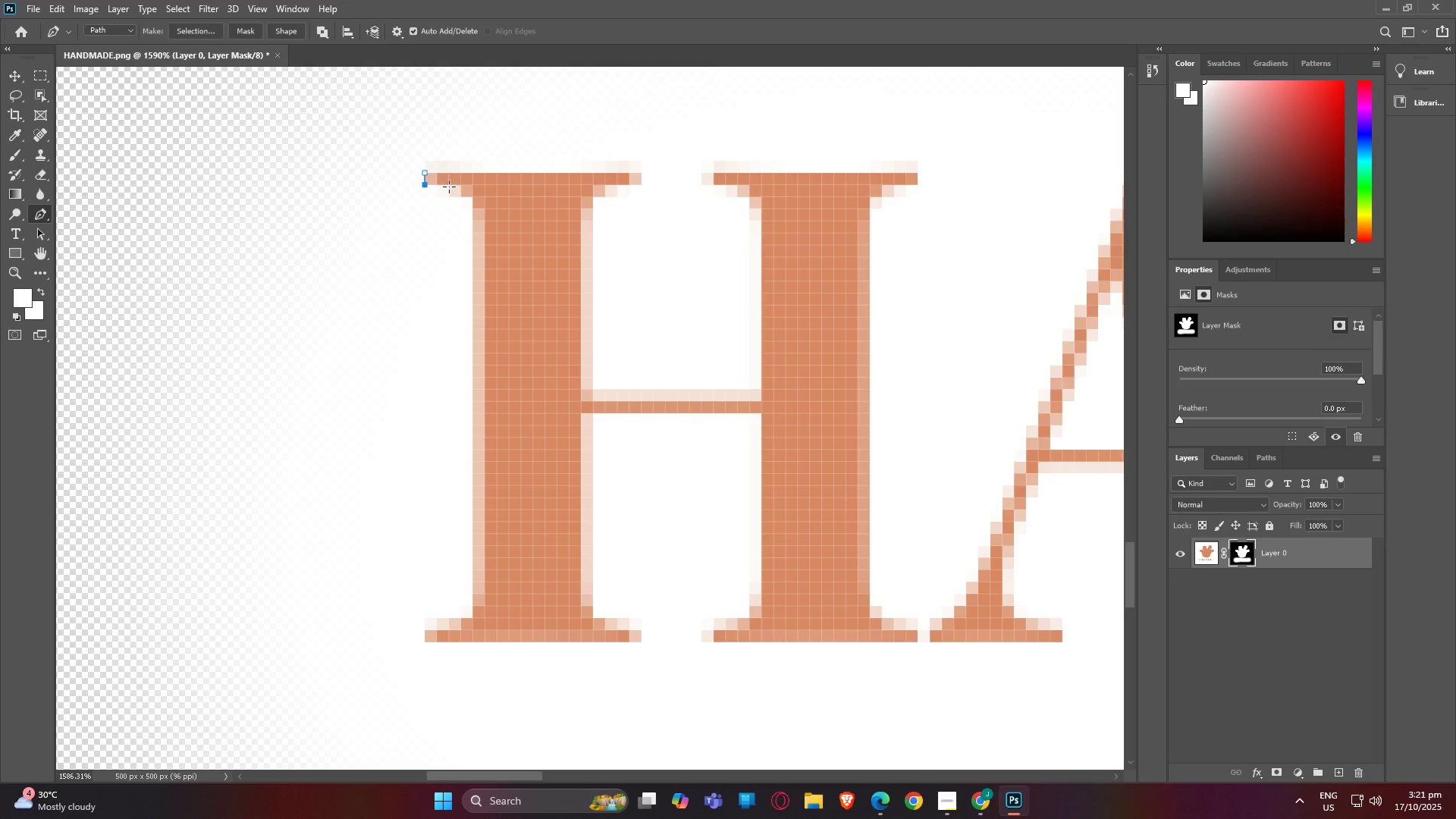 
left_click([449, 187])
 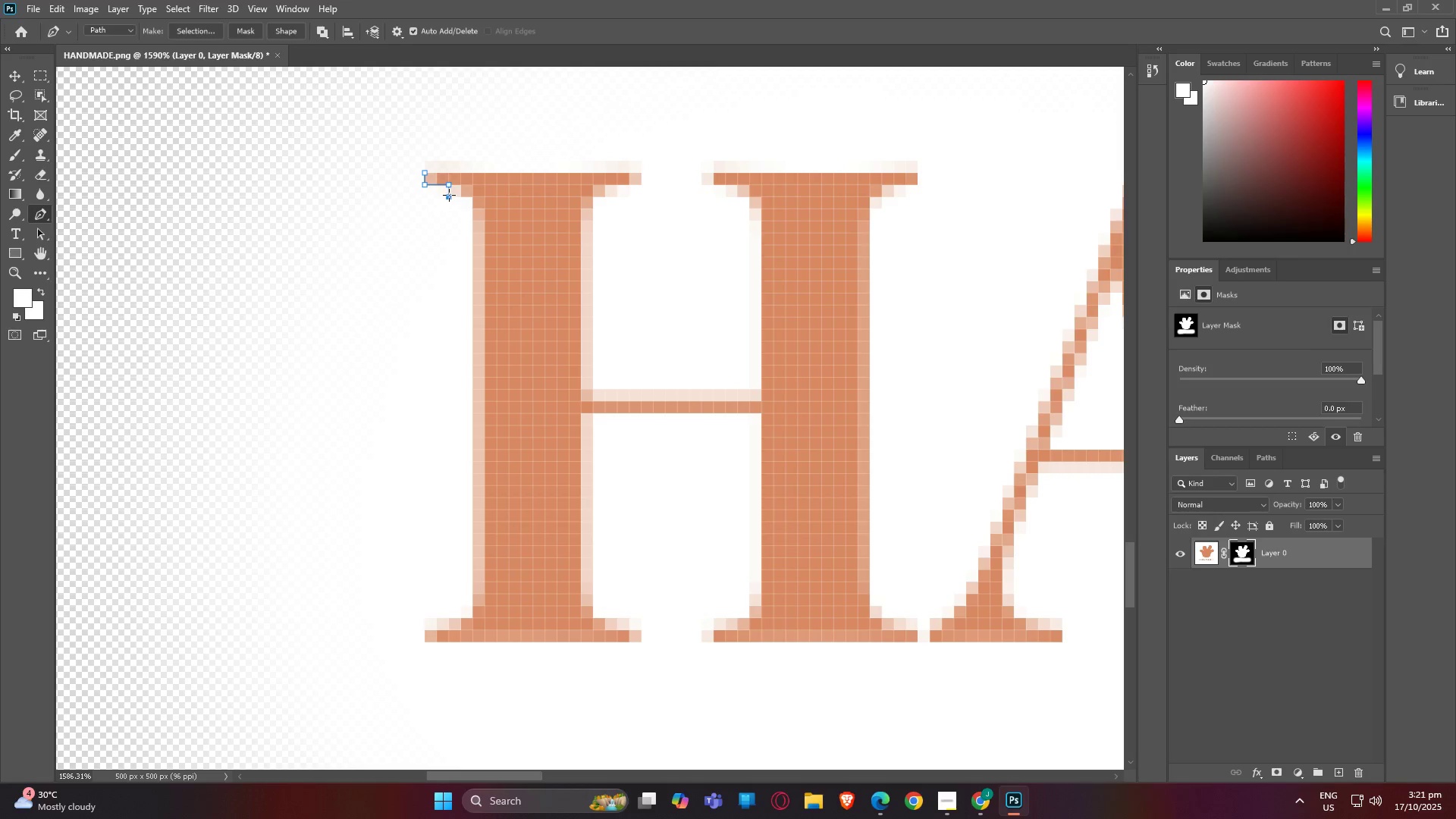 
left_click([449, 195])
 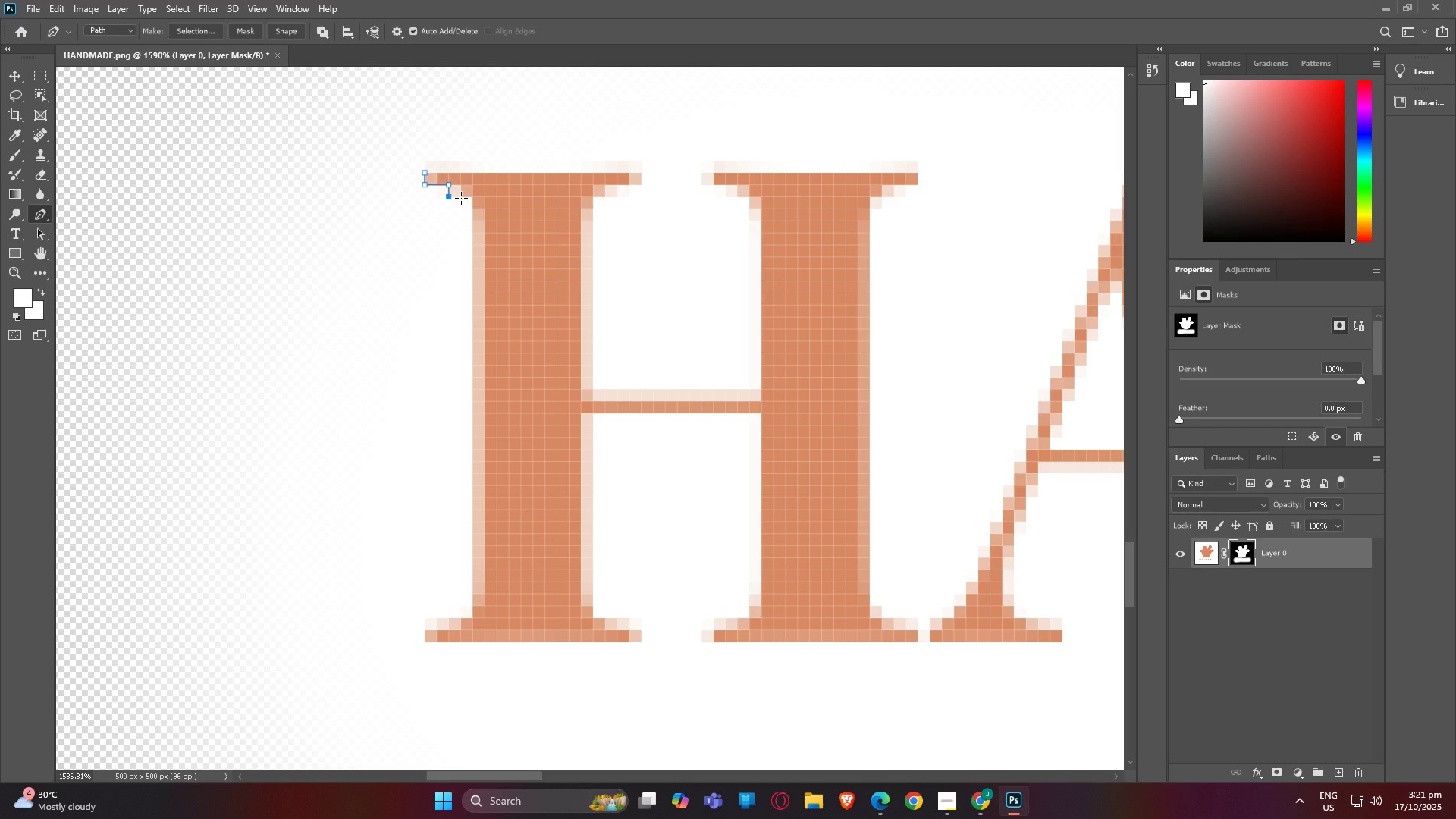 
left_click([461, 198])
 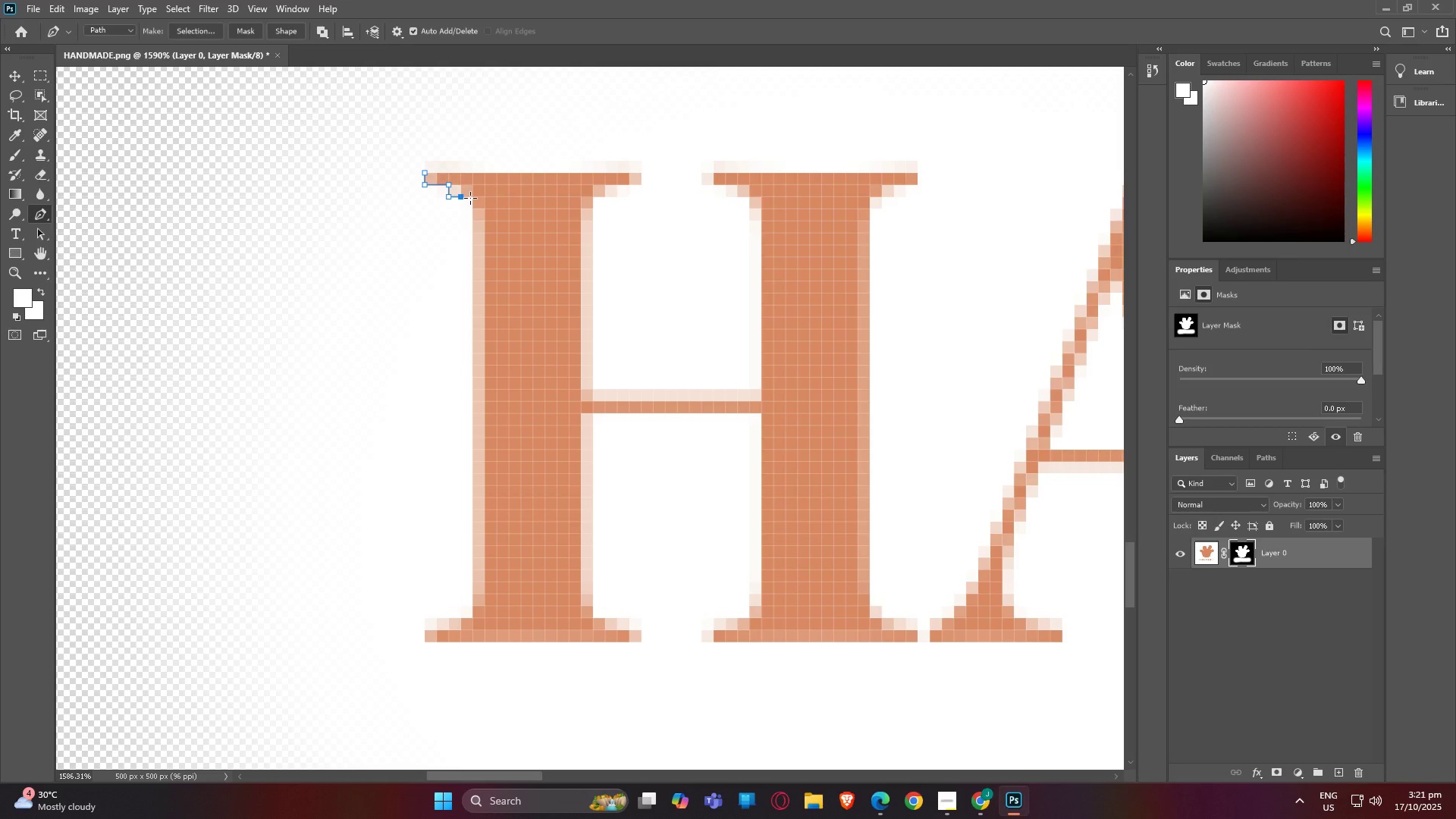 
left_click([470, 198])
 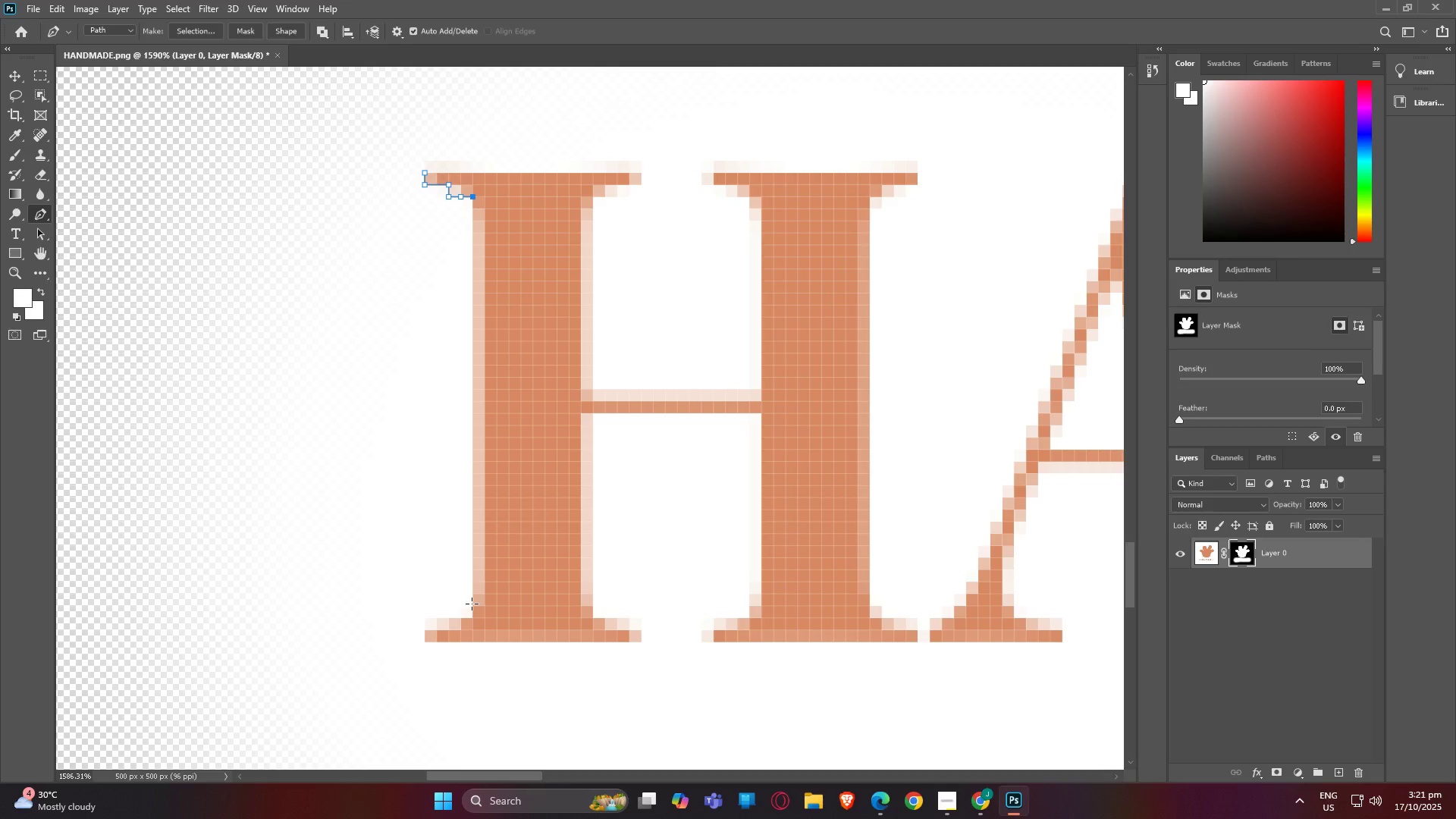 
left_click([472, 606])
 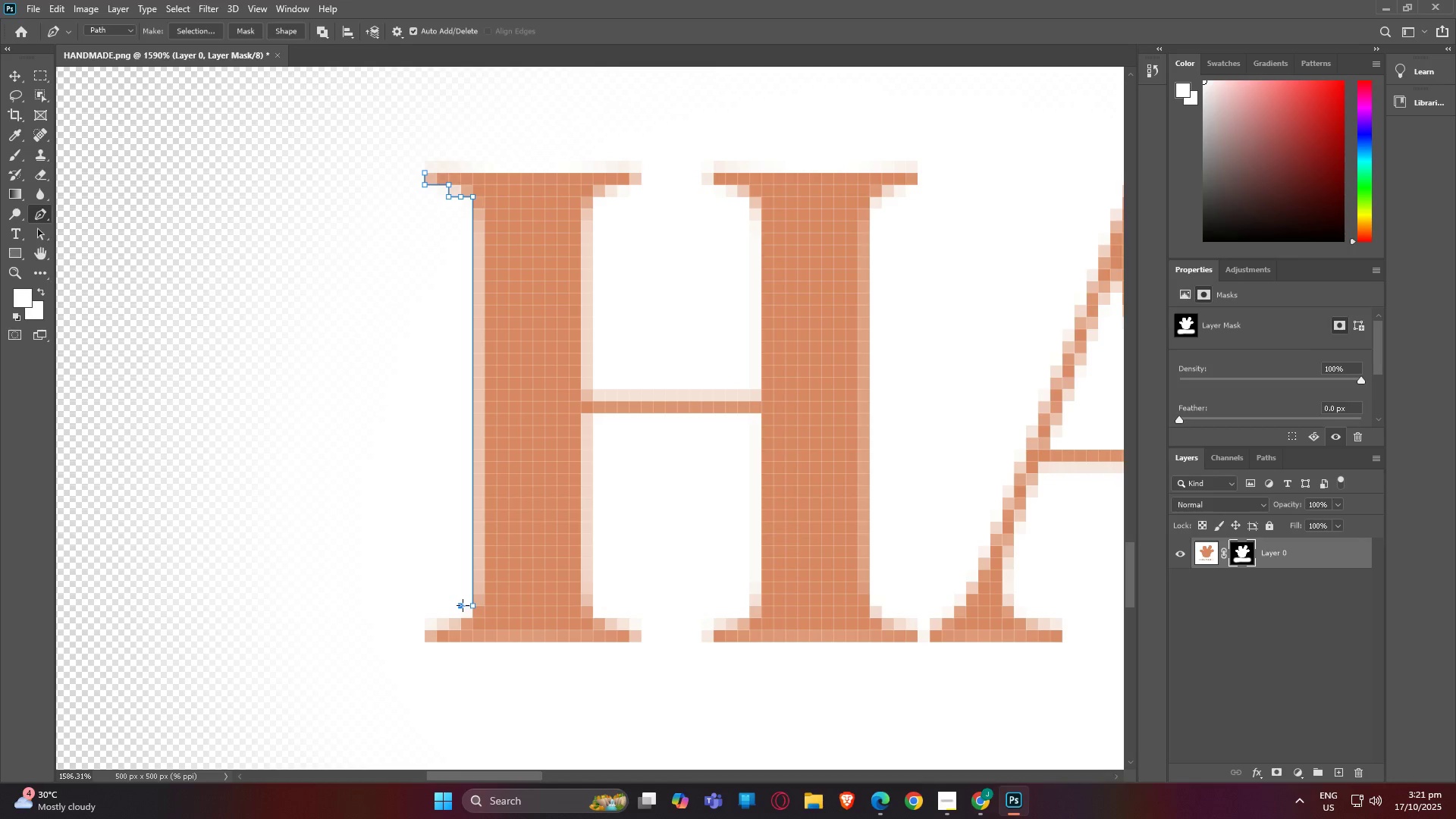 
left_click([463, 605])
 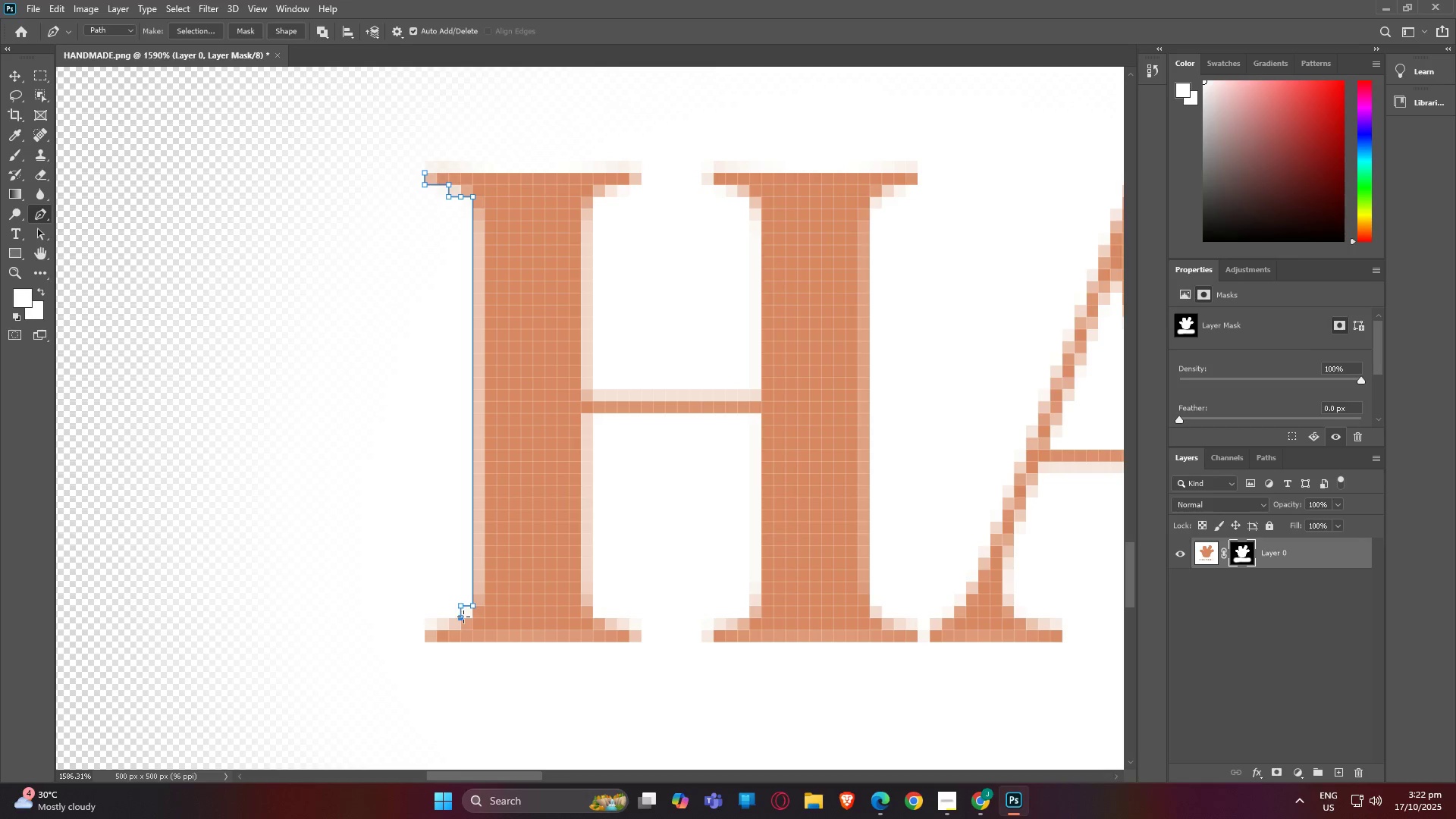 
left_click([463, 617])
 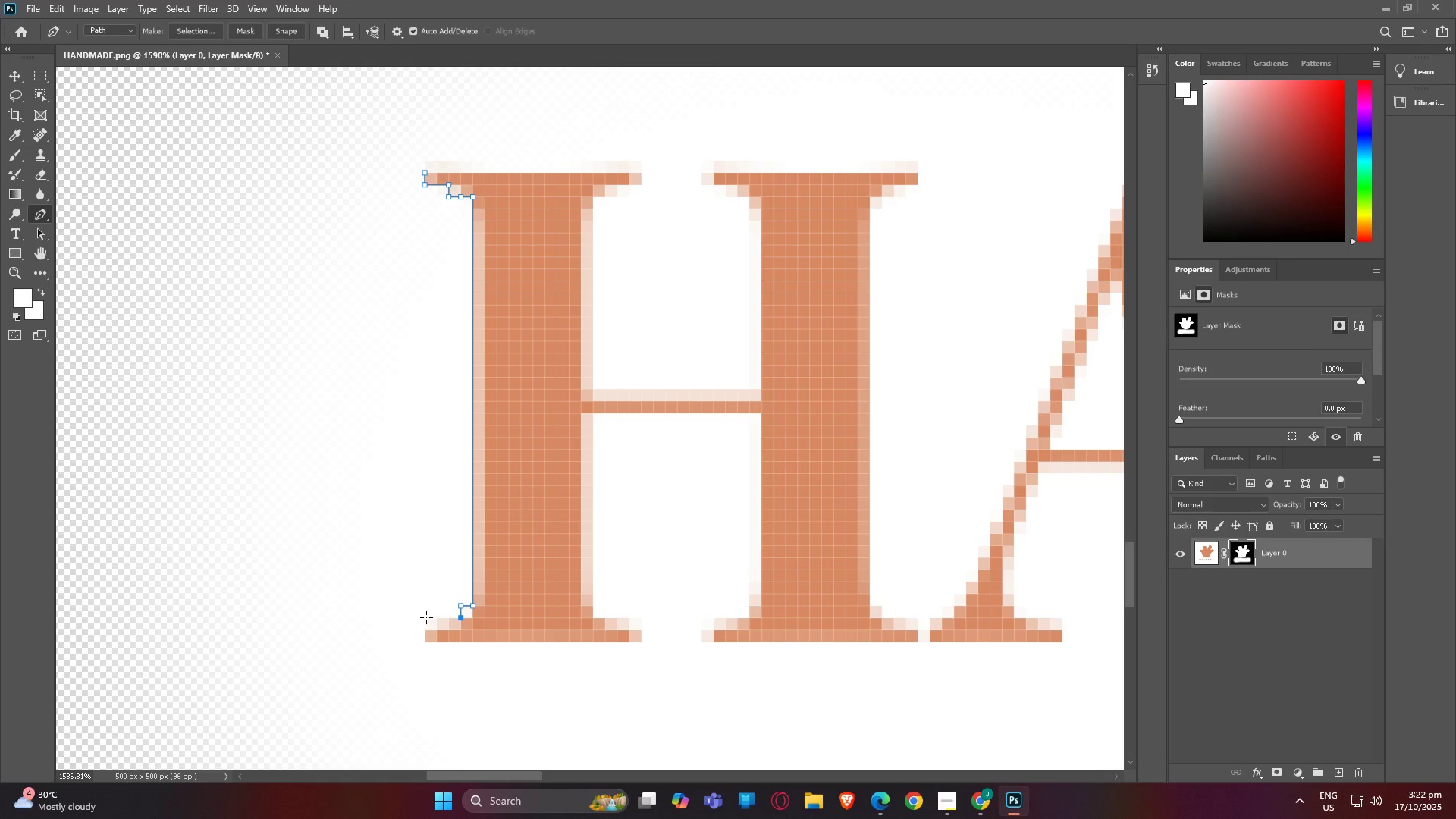 
left_click([425, 617])
 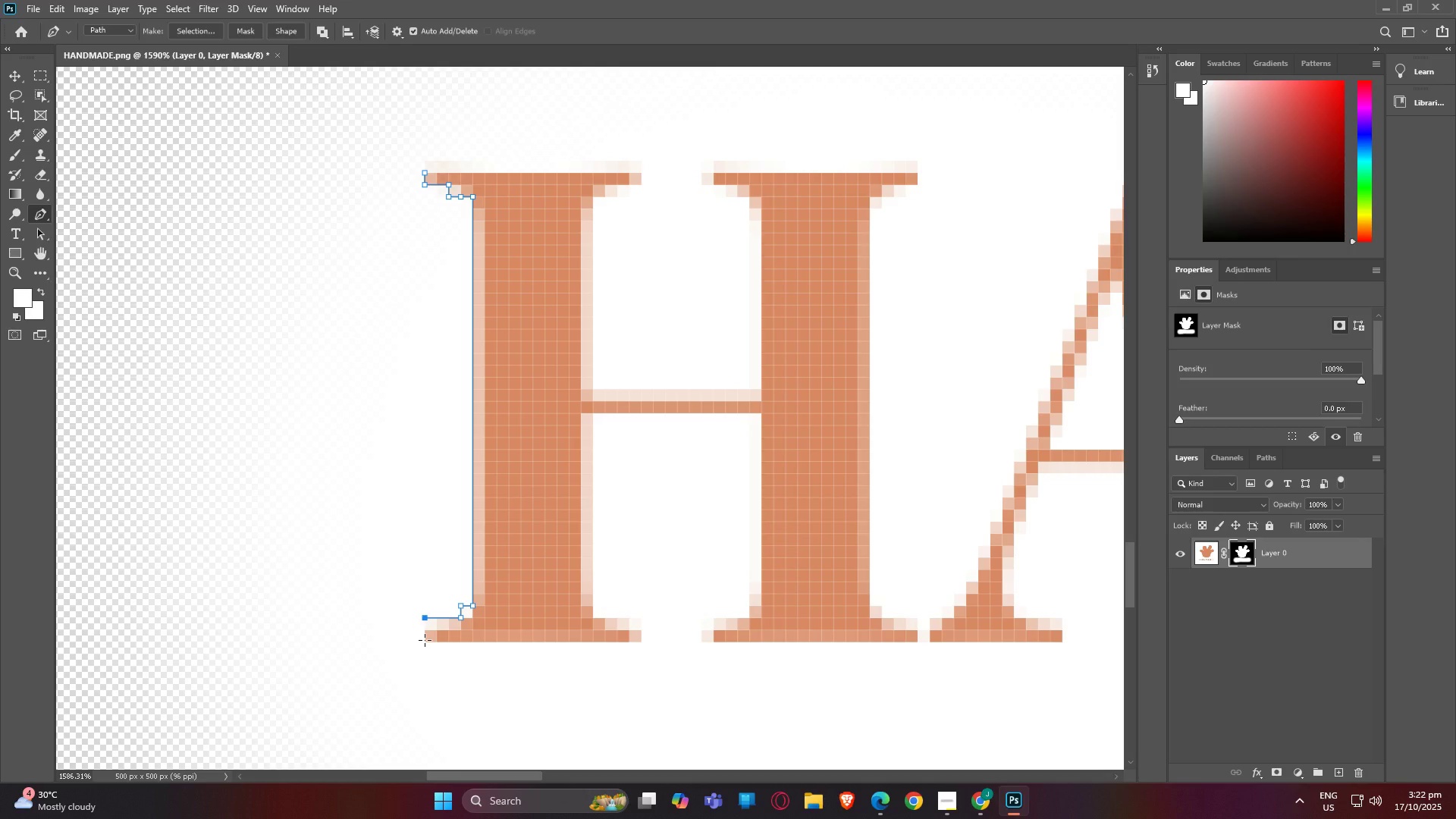 
left_click([425, 640])
 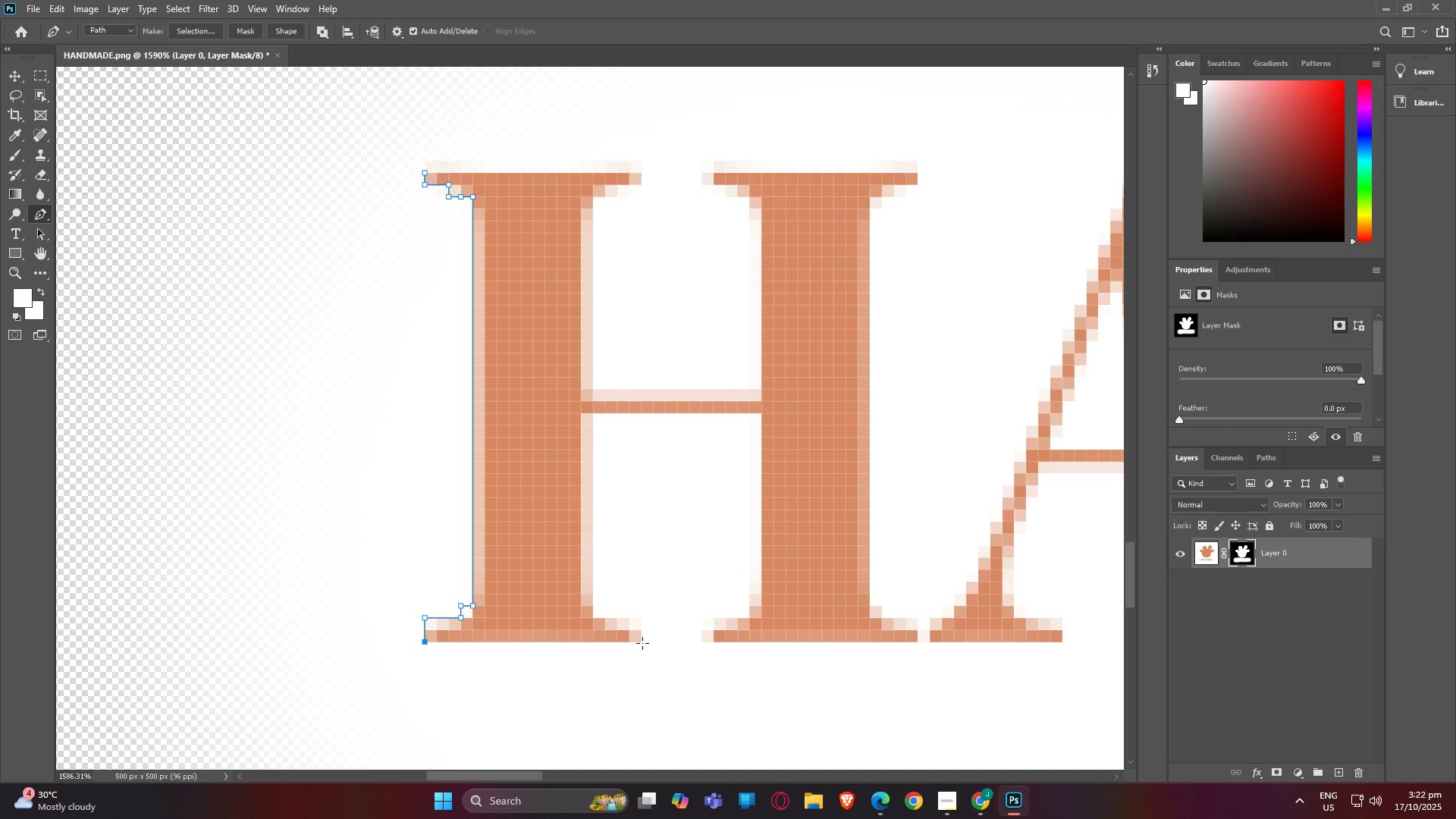 
left_click([642, 643])
 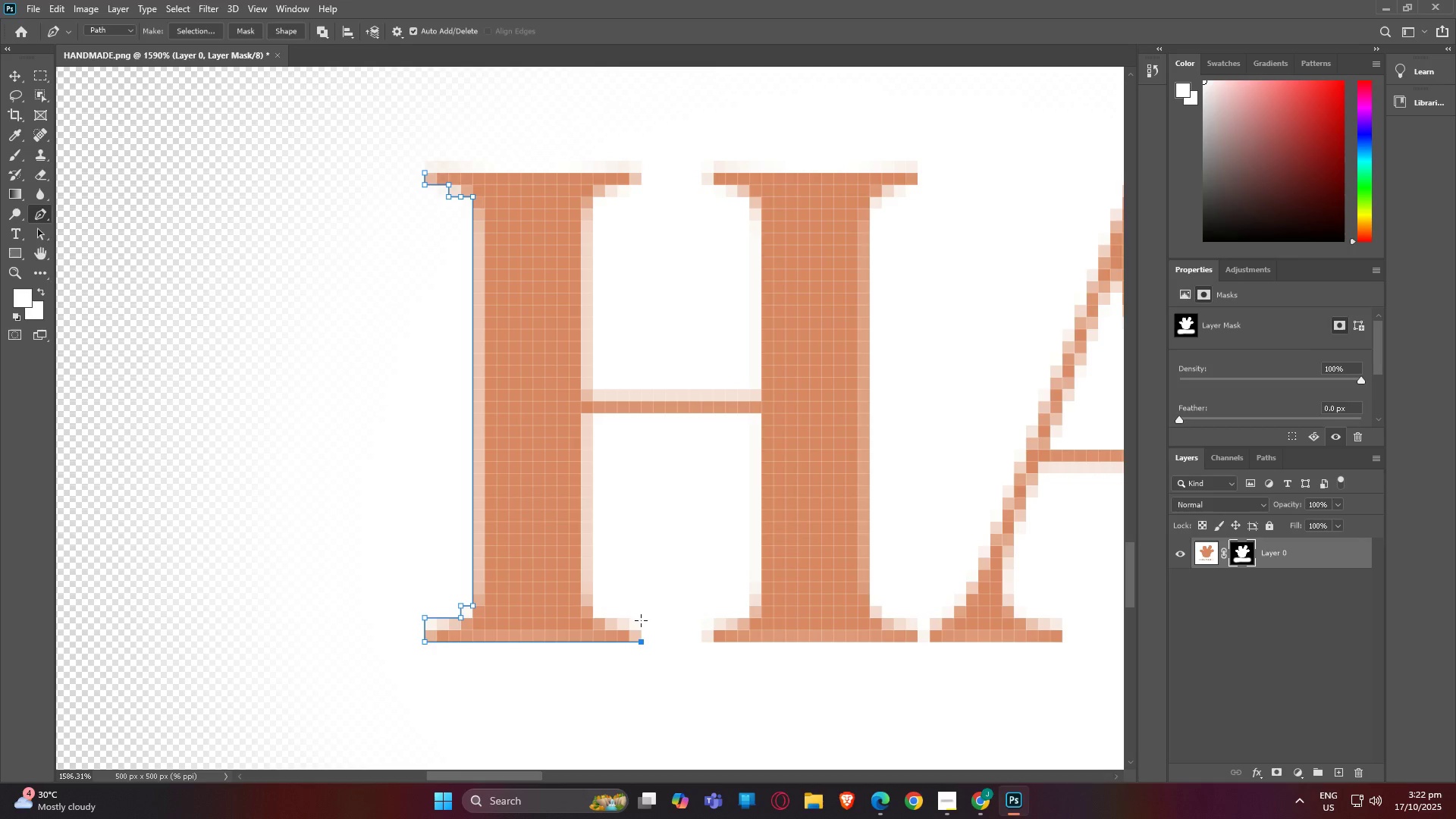 
left_click([641, 620])
 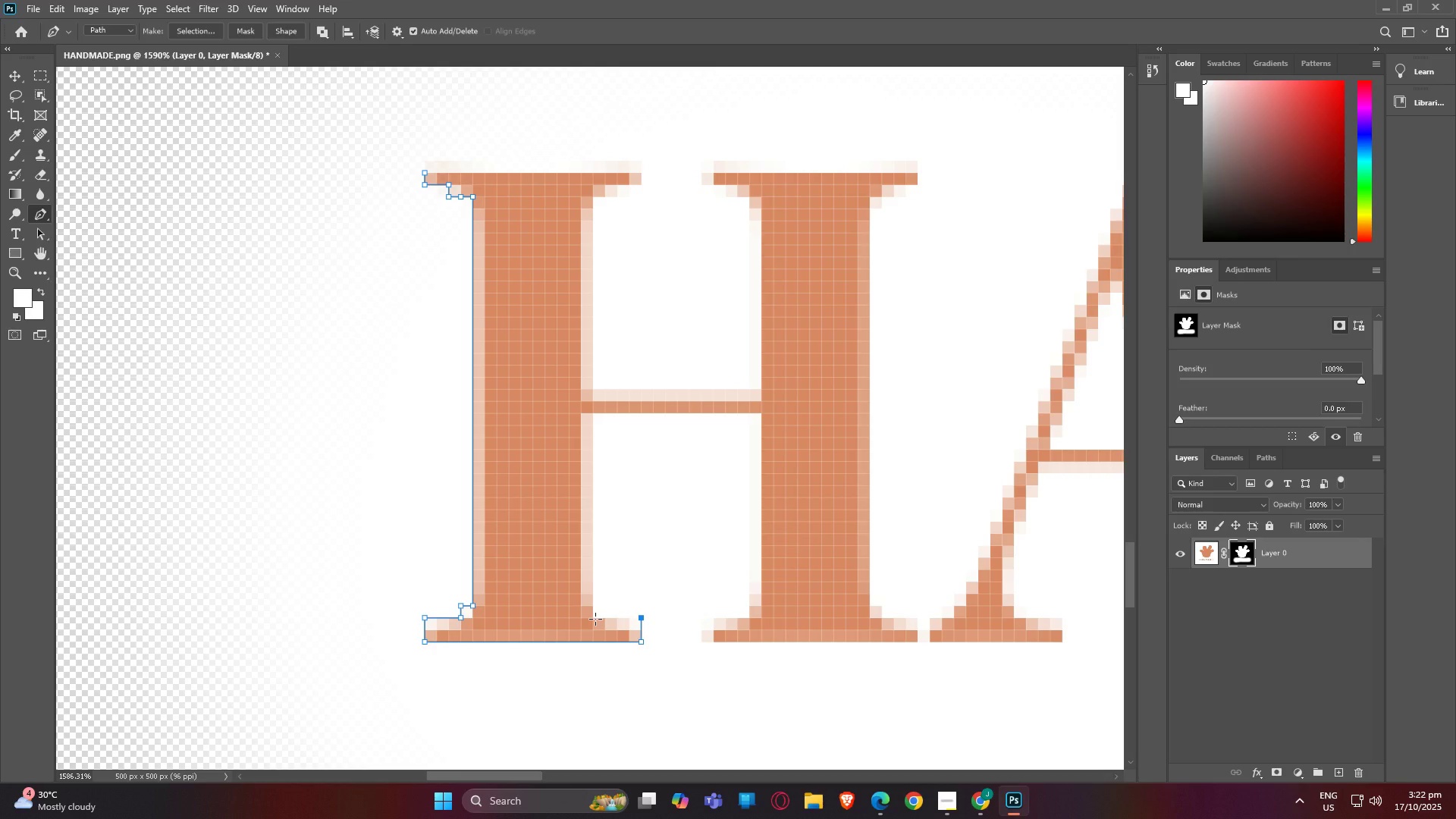 
left_click([595, 619])
 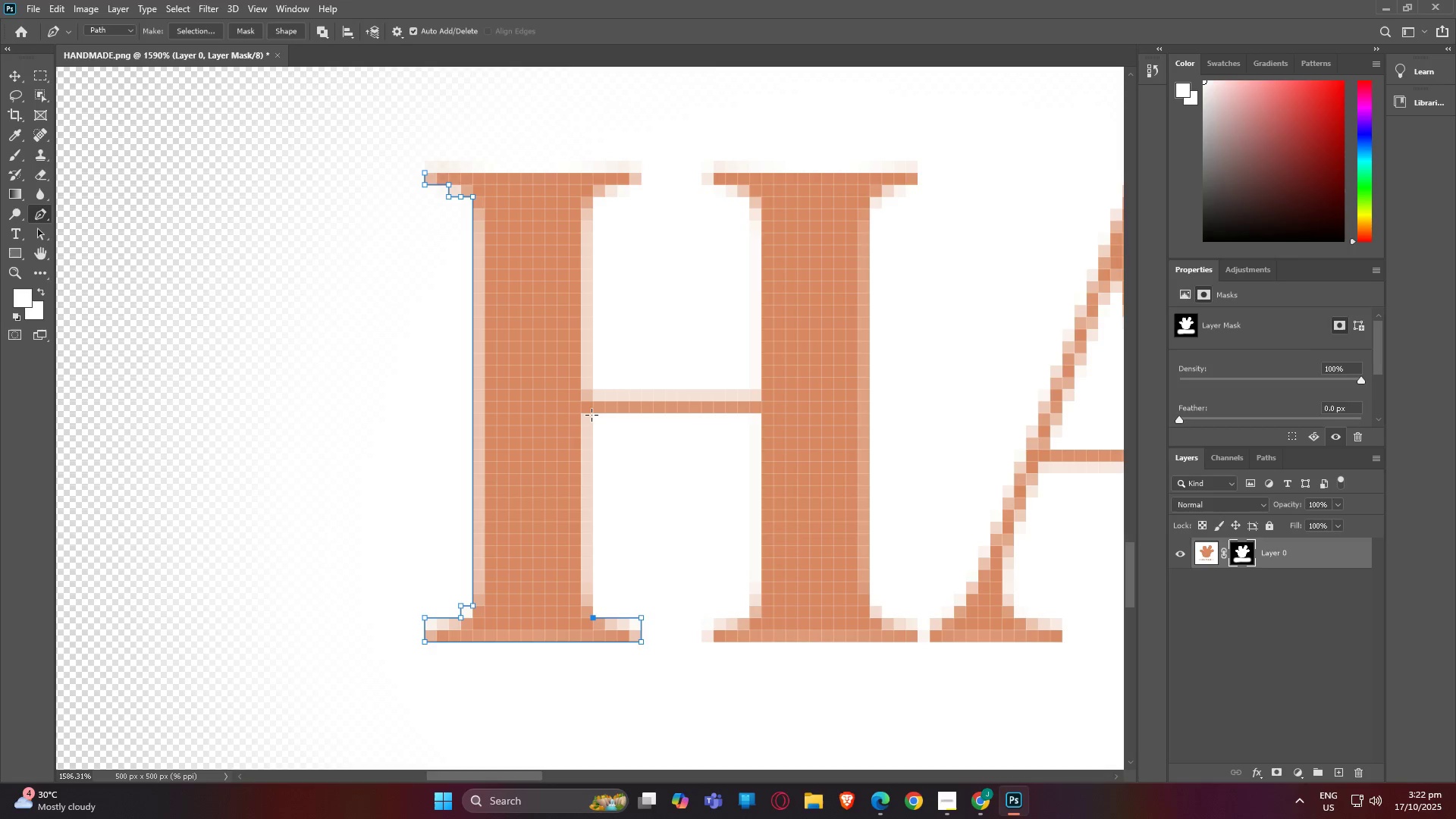 
left_click([592, 415])
 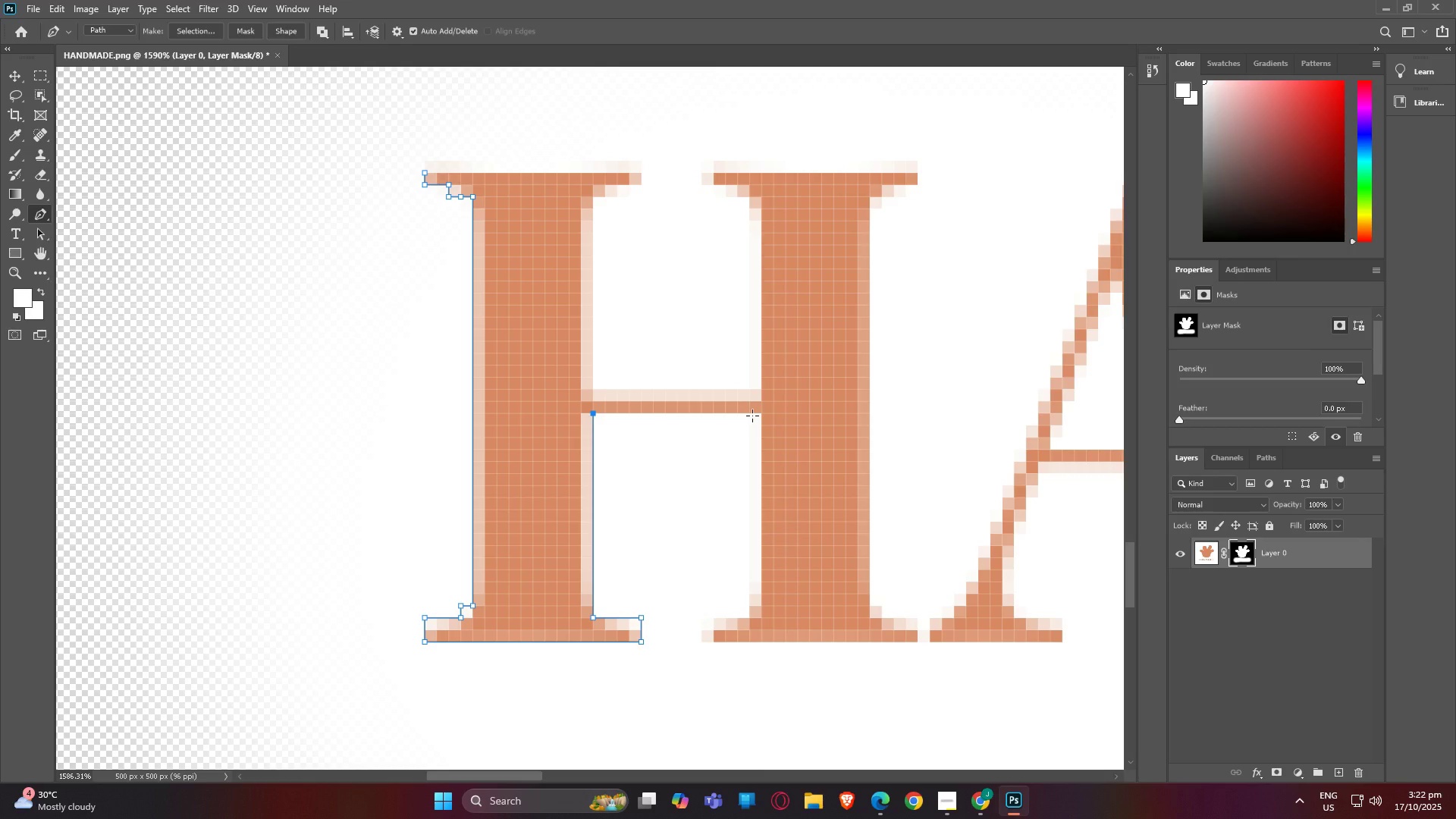 
left_click([751, 416])
 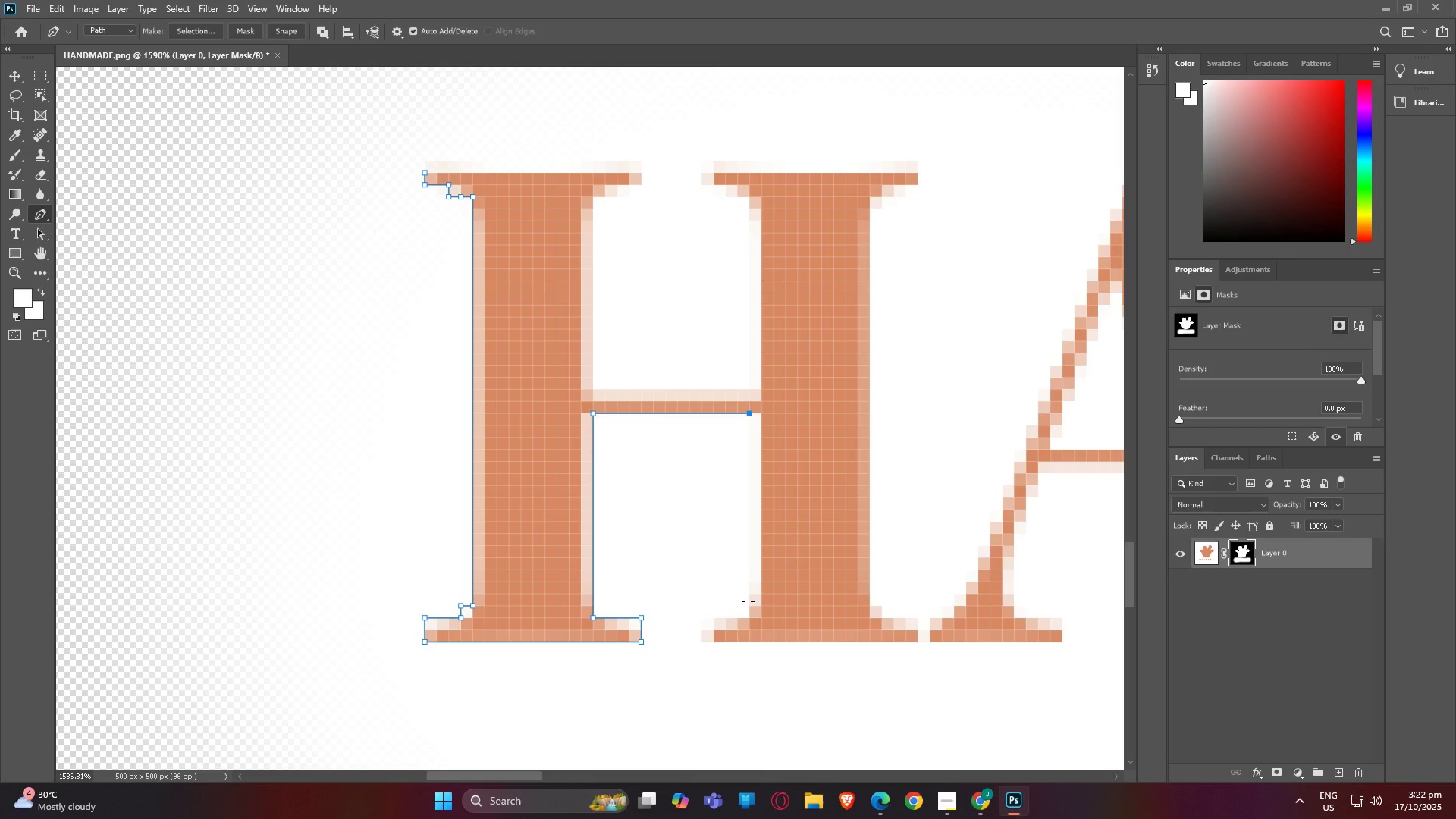 
left_click([748, 604])
 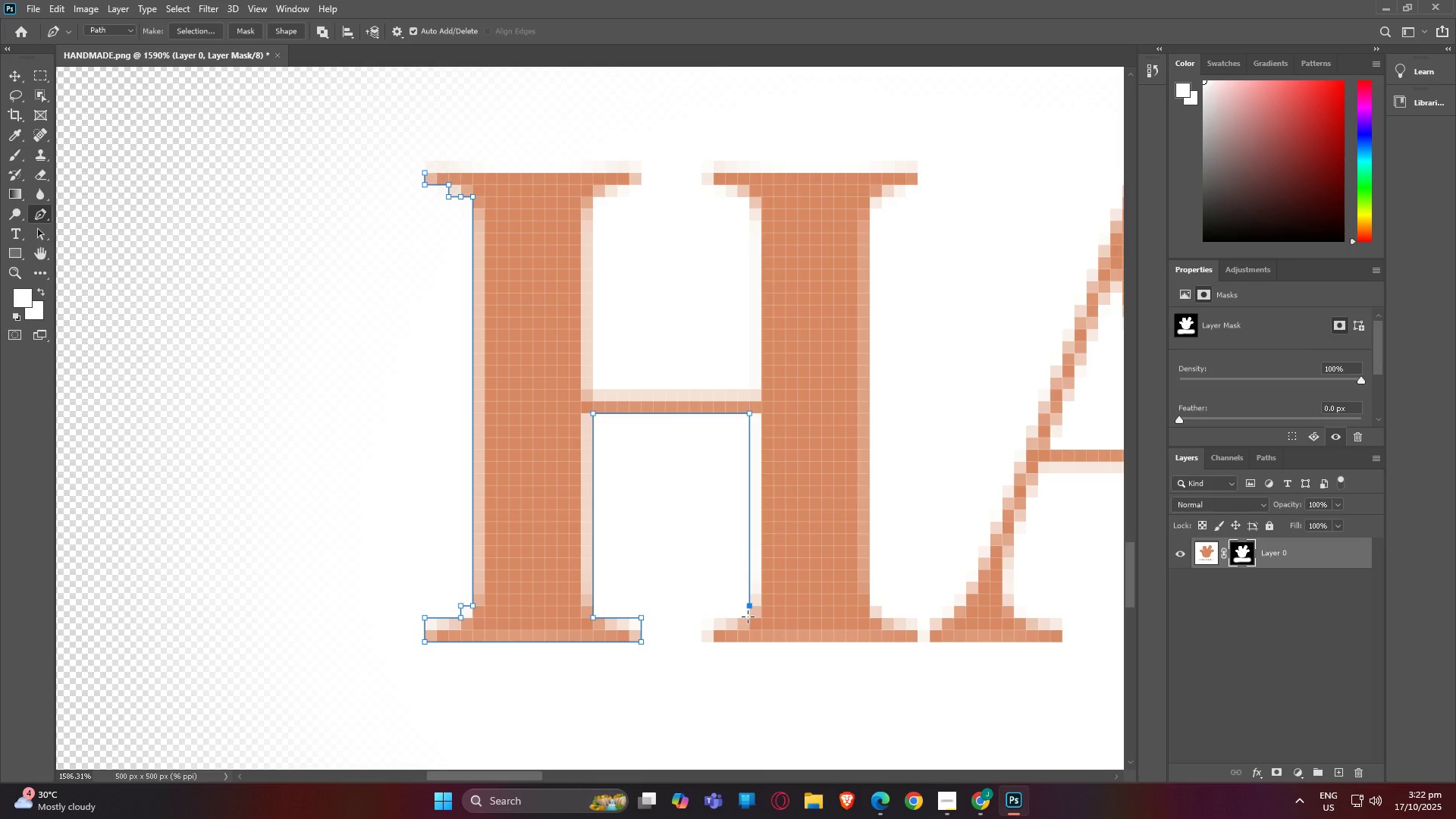 
left_click([748, 617])
 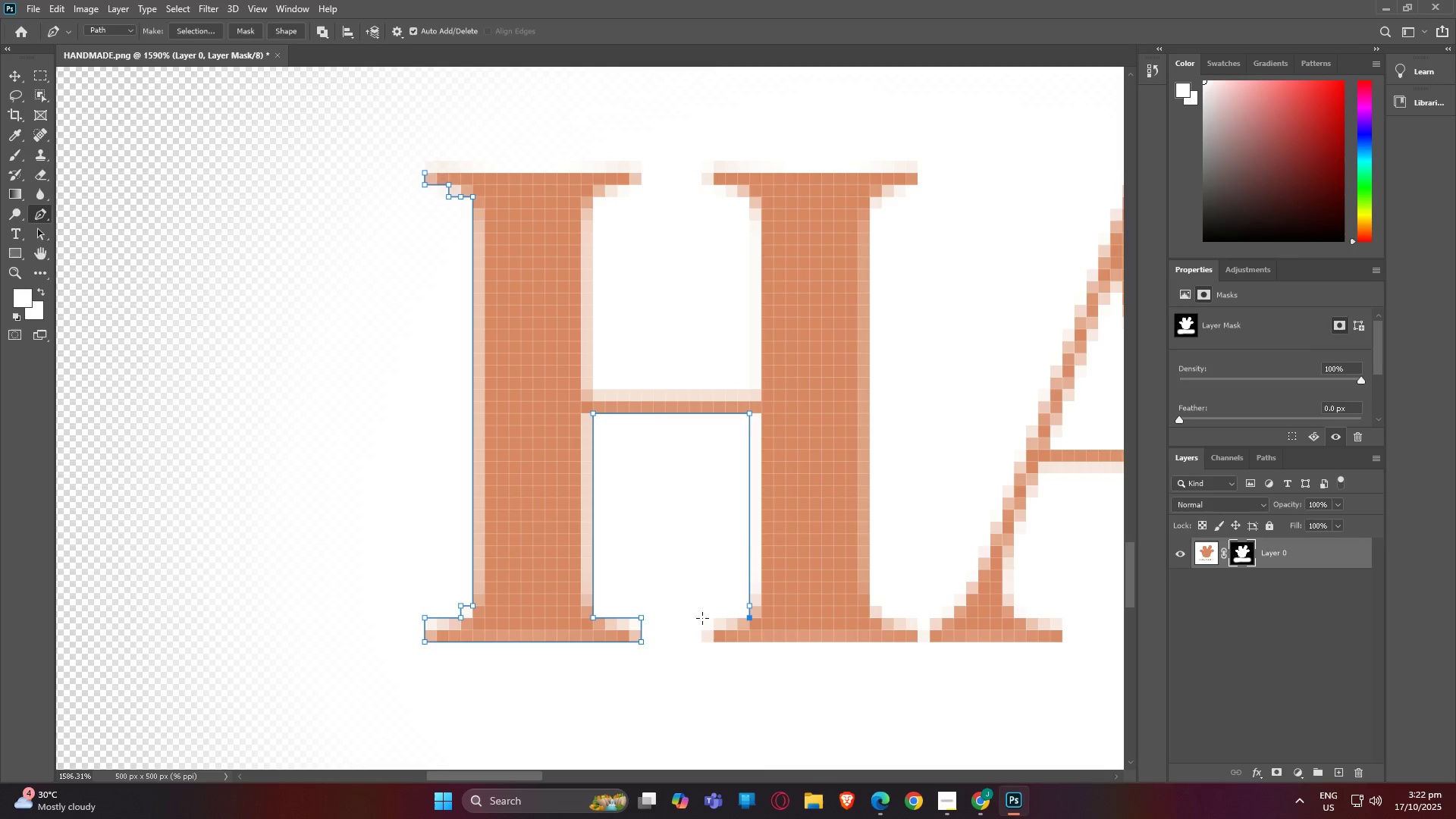 
left_click([701, 618])
 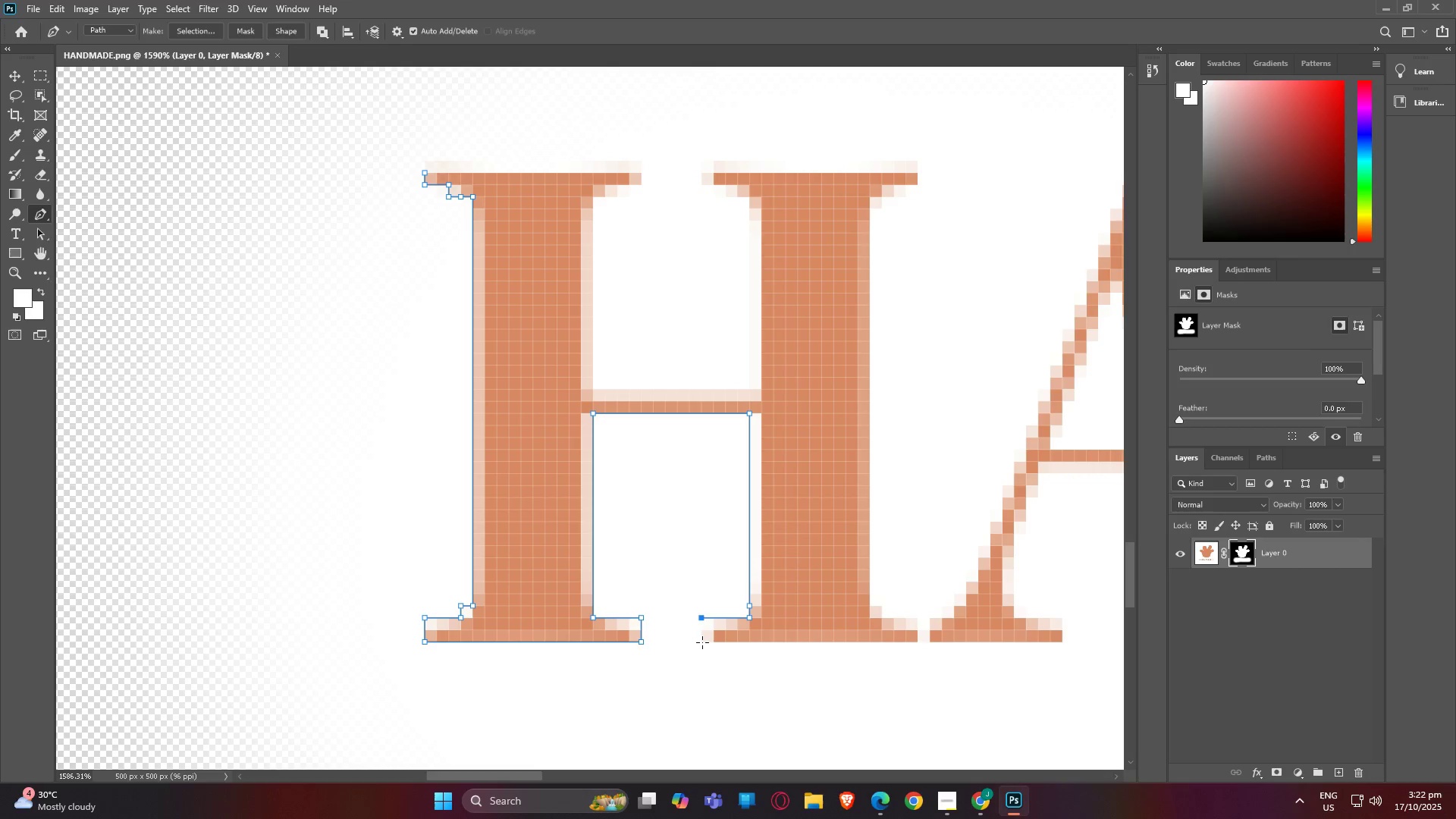 
left_click([702, 642])
 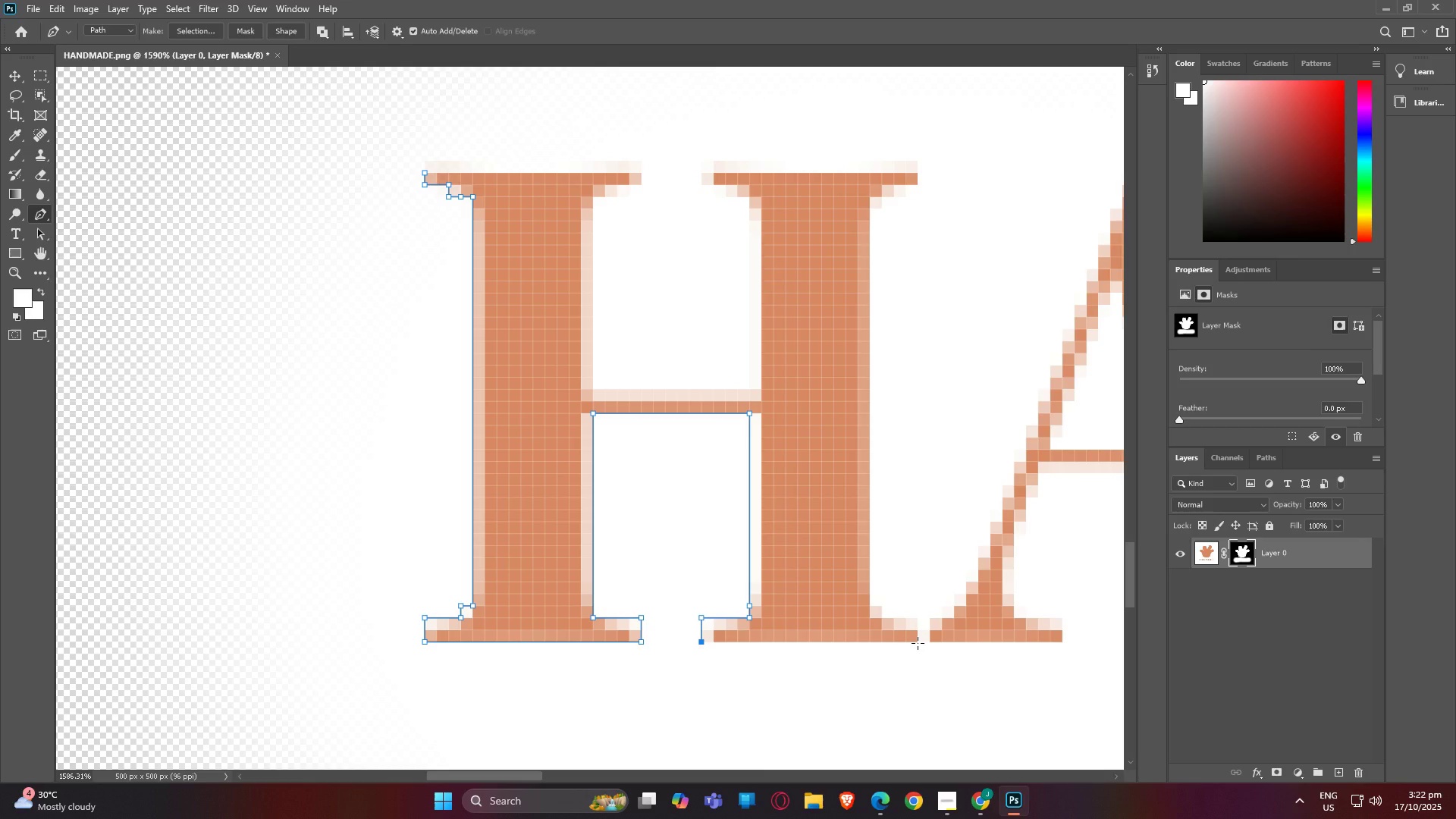 
left_click([918, 643])
 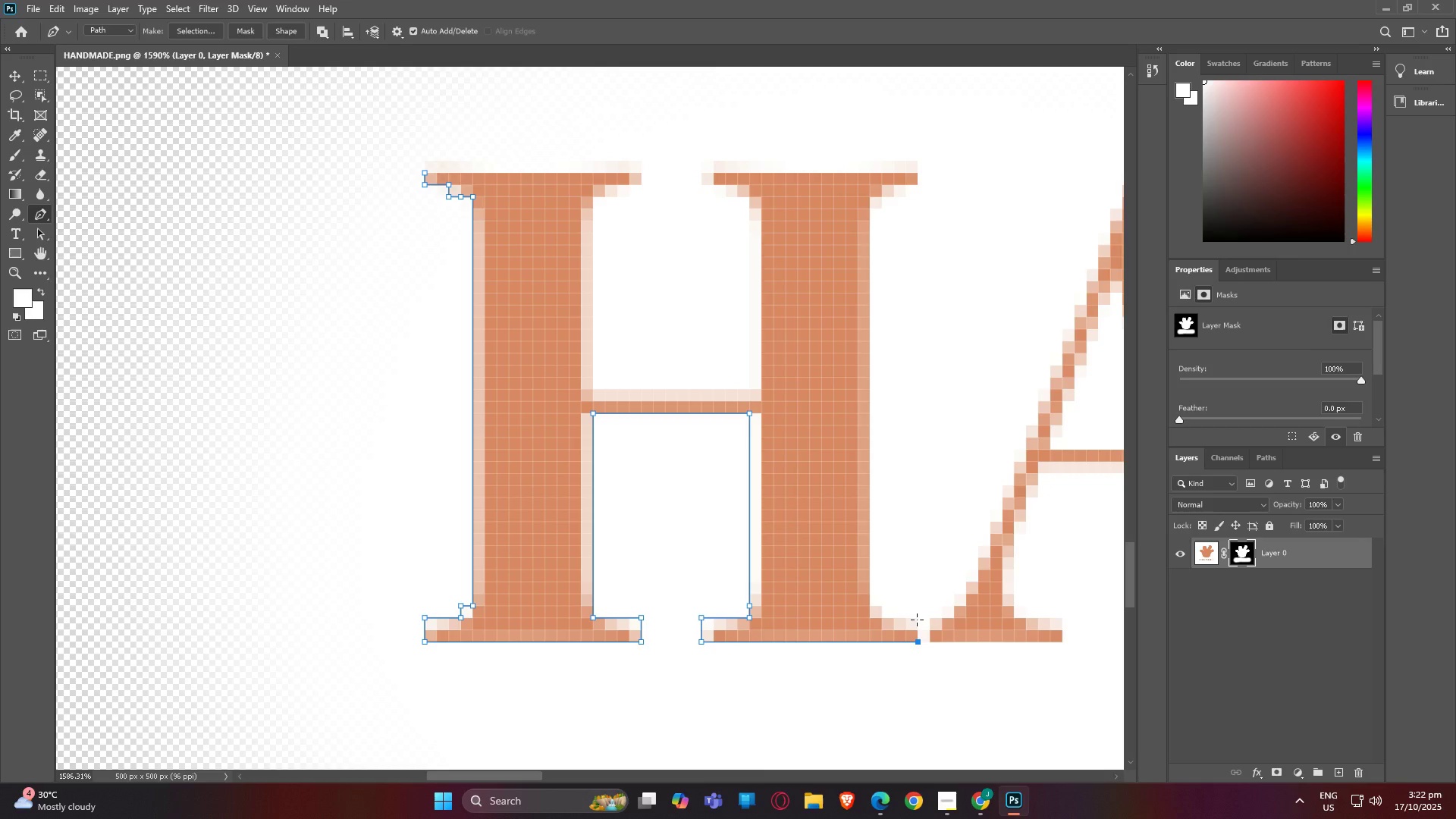 
left_click([917, 620])
 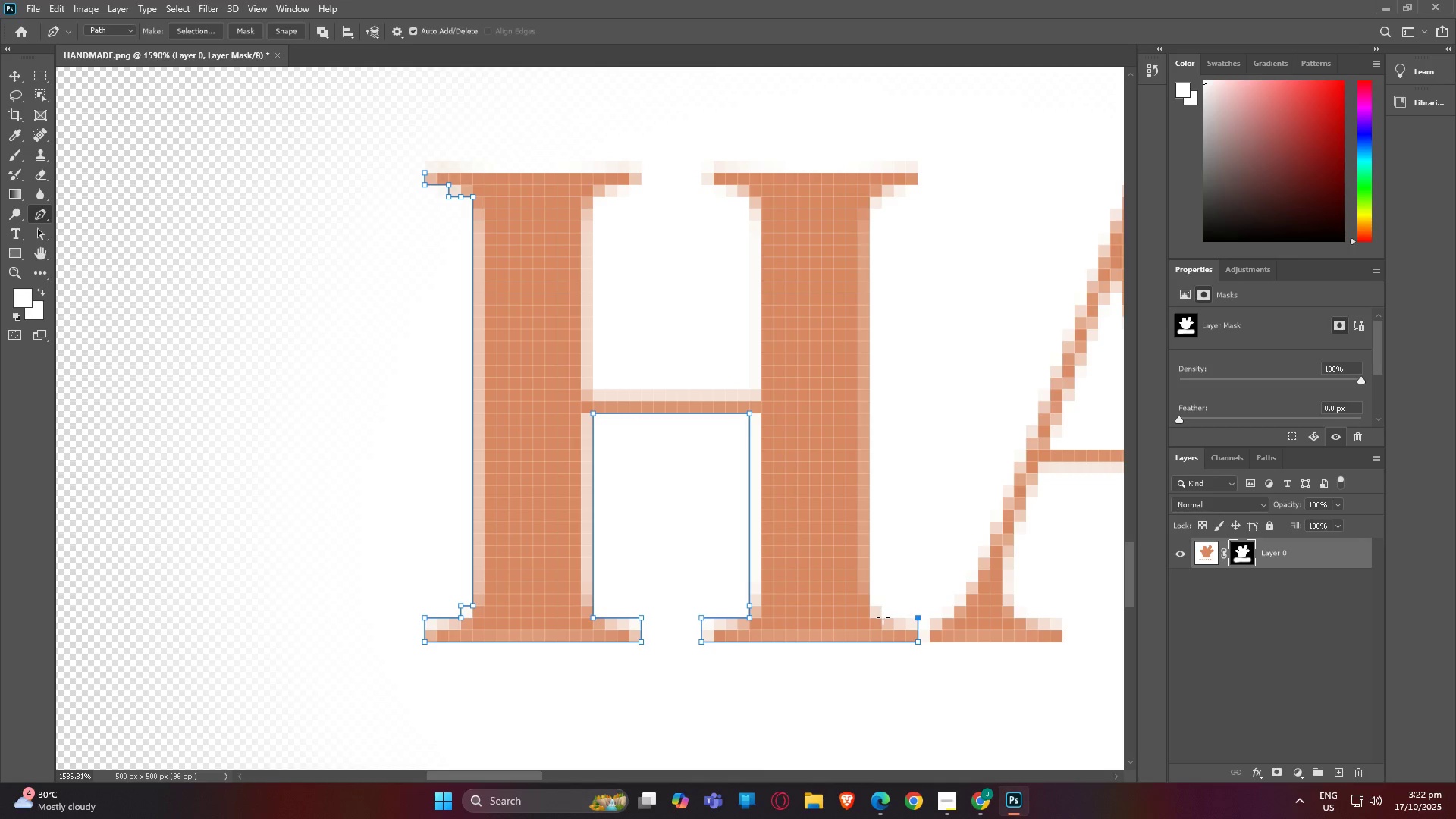 
left_click([883, 617])
 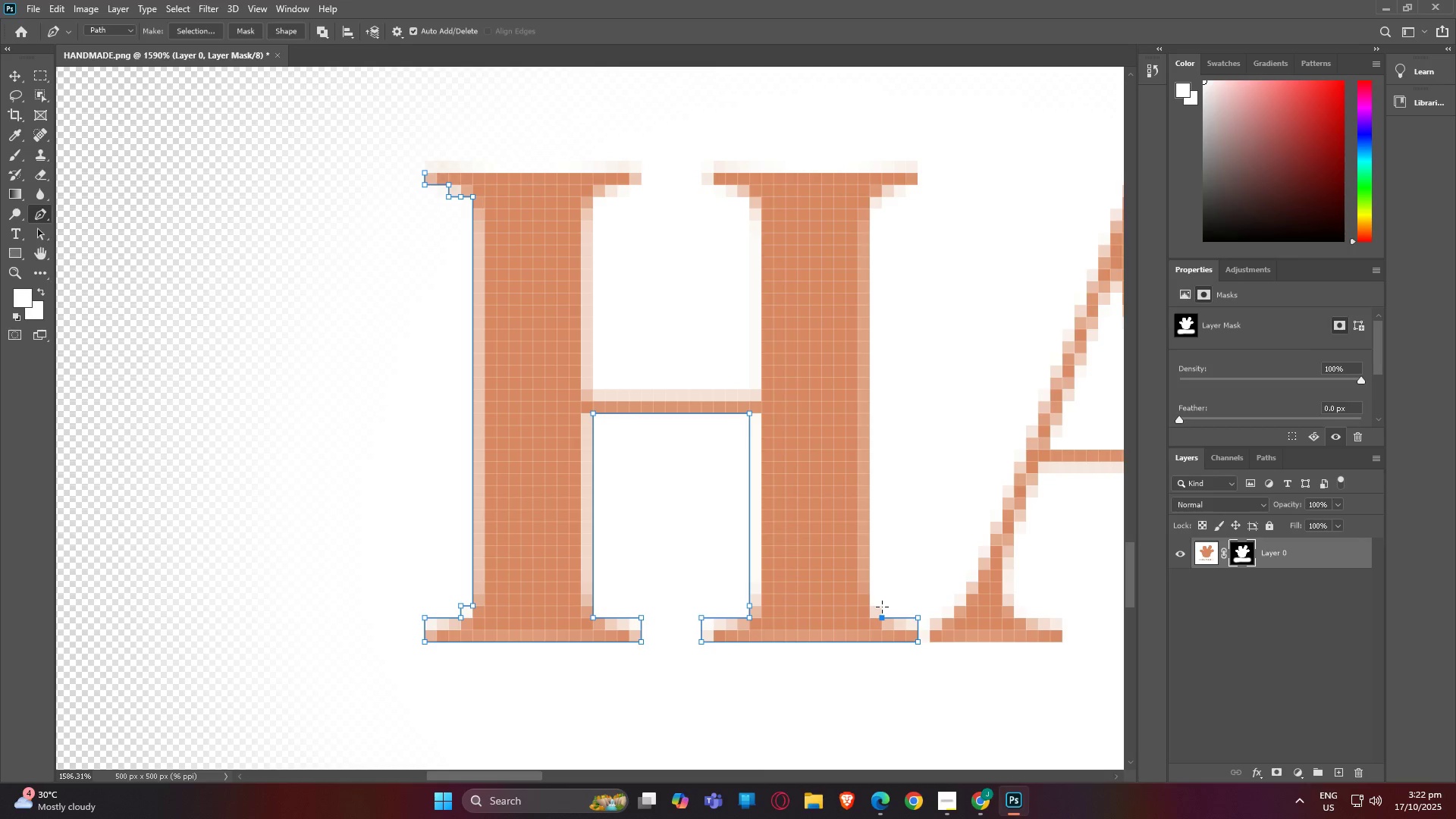 
left_click([882, 607])
 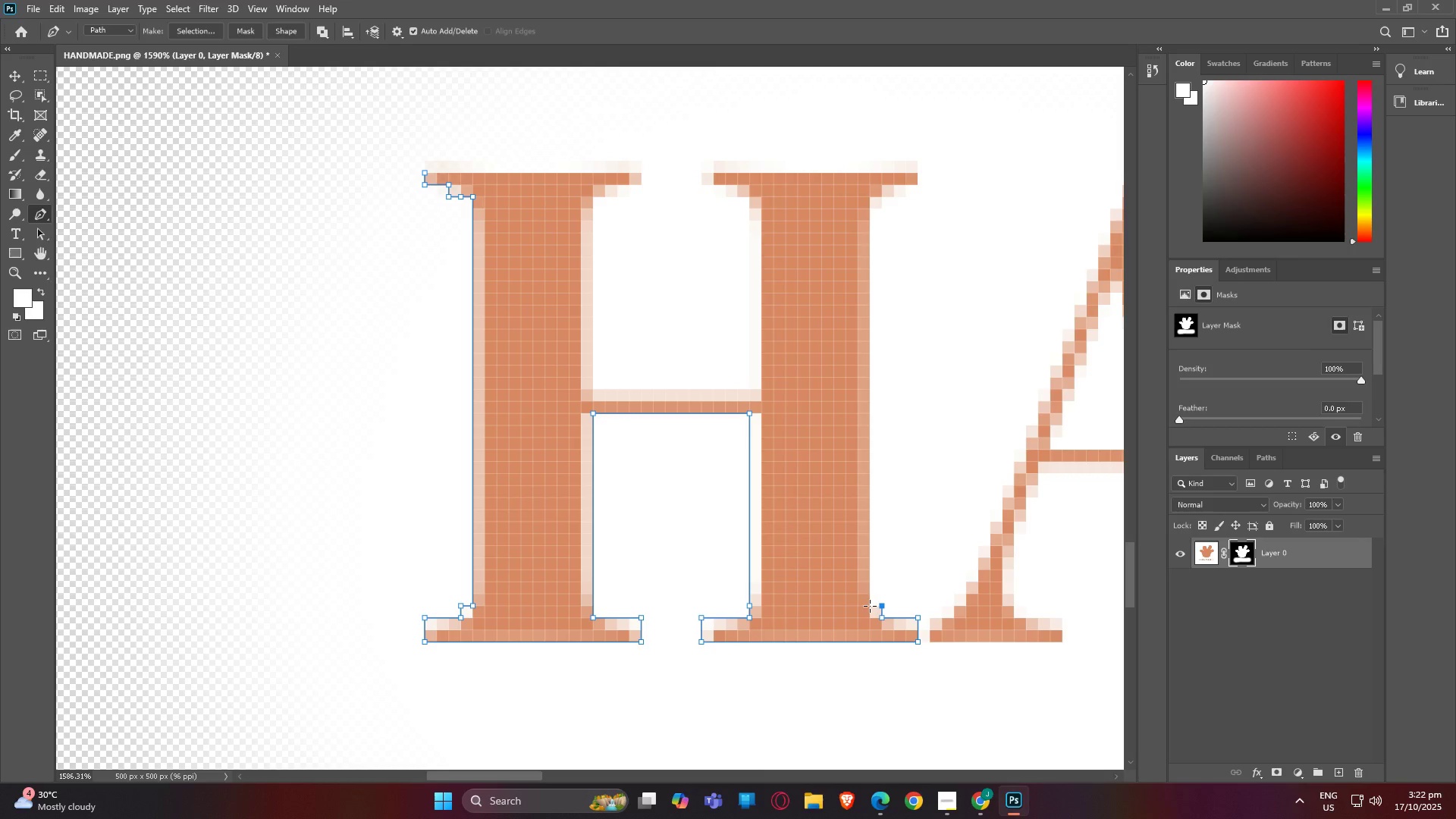 
left_click([870, 606])
 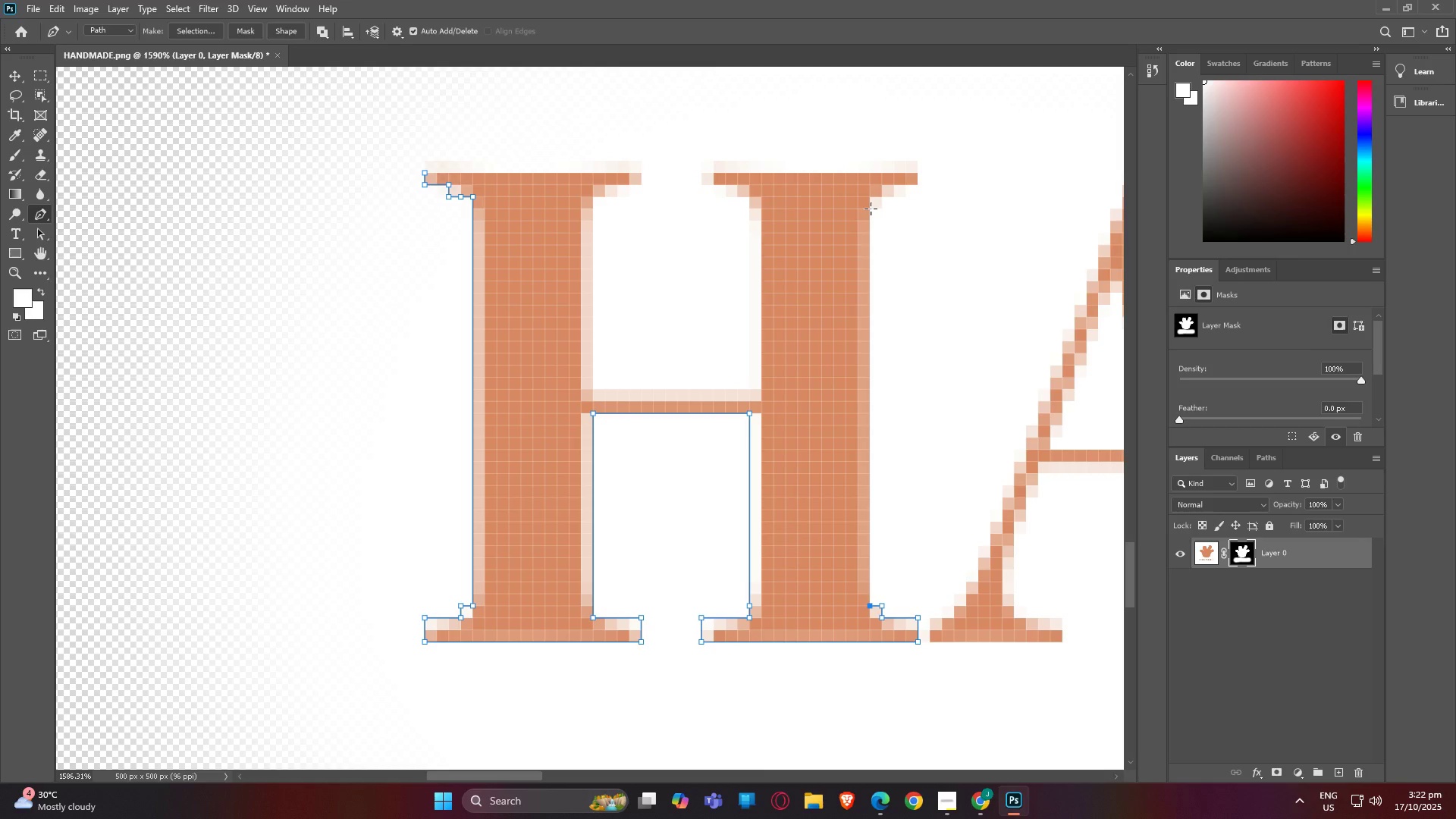 
left_click([871, 209])
 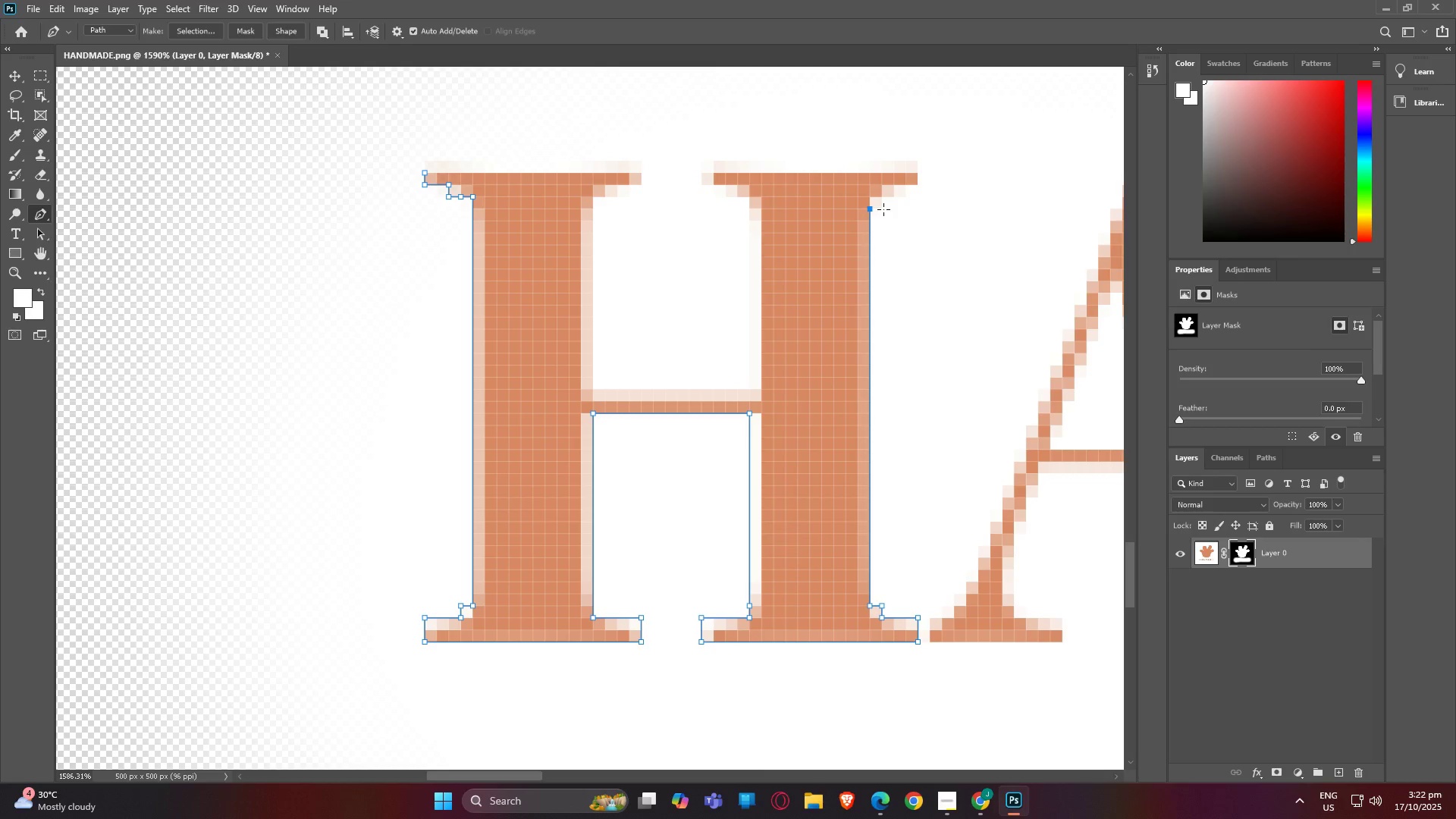 
left_click([883, 209])
 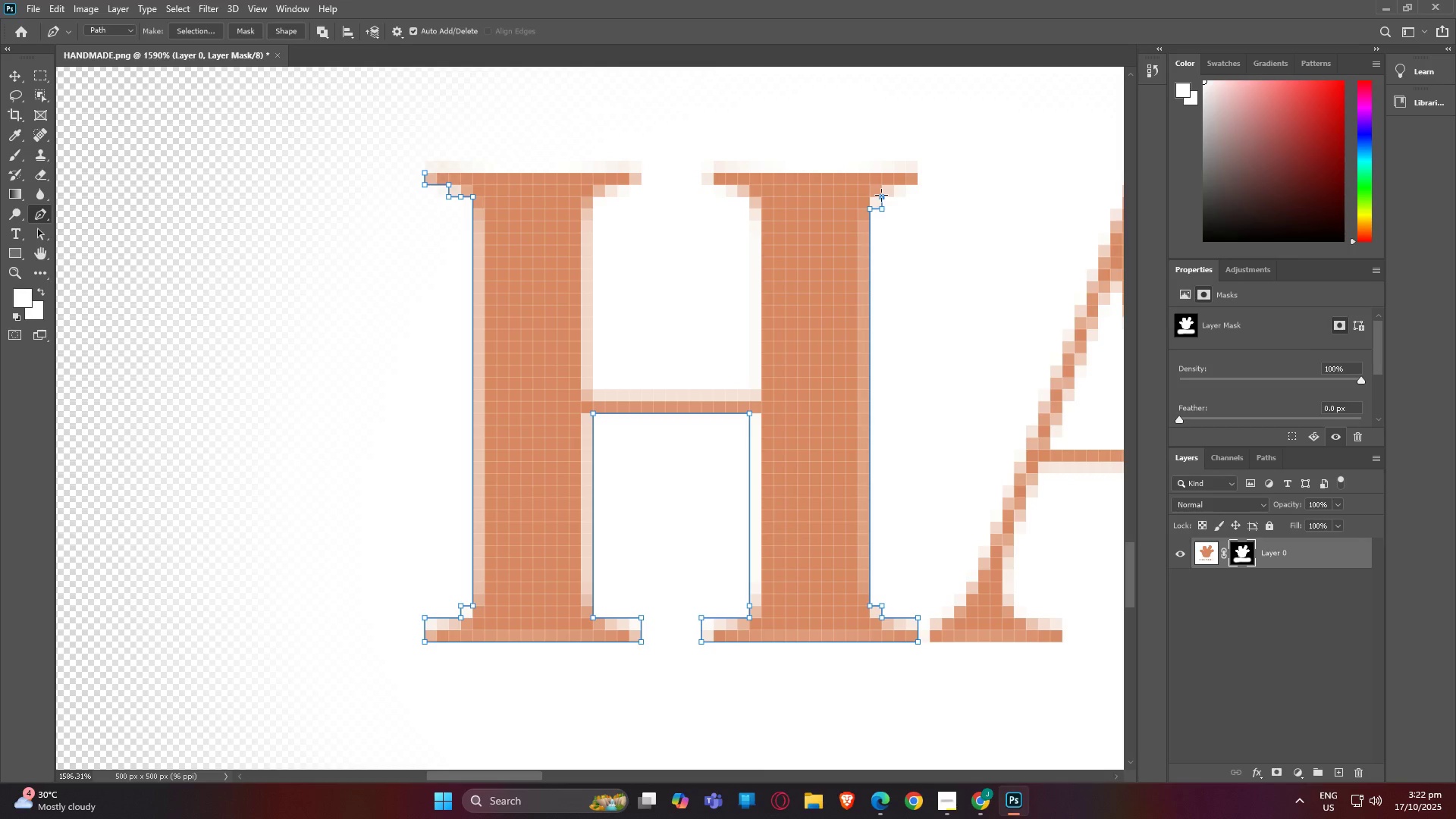 
left_click([881, 195])
 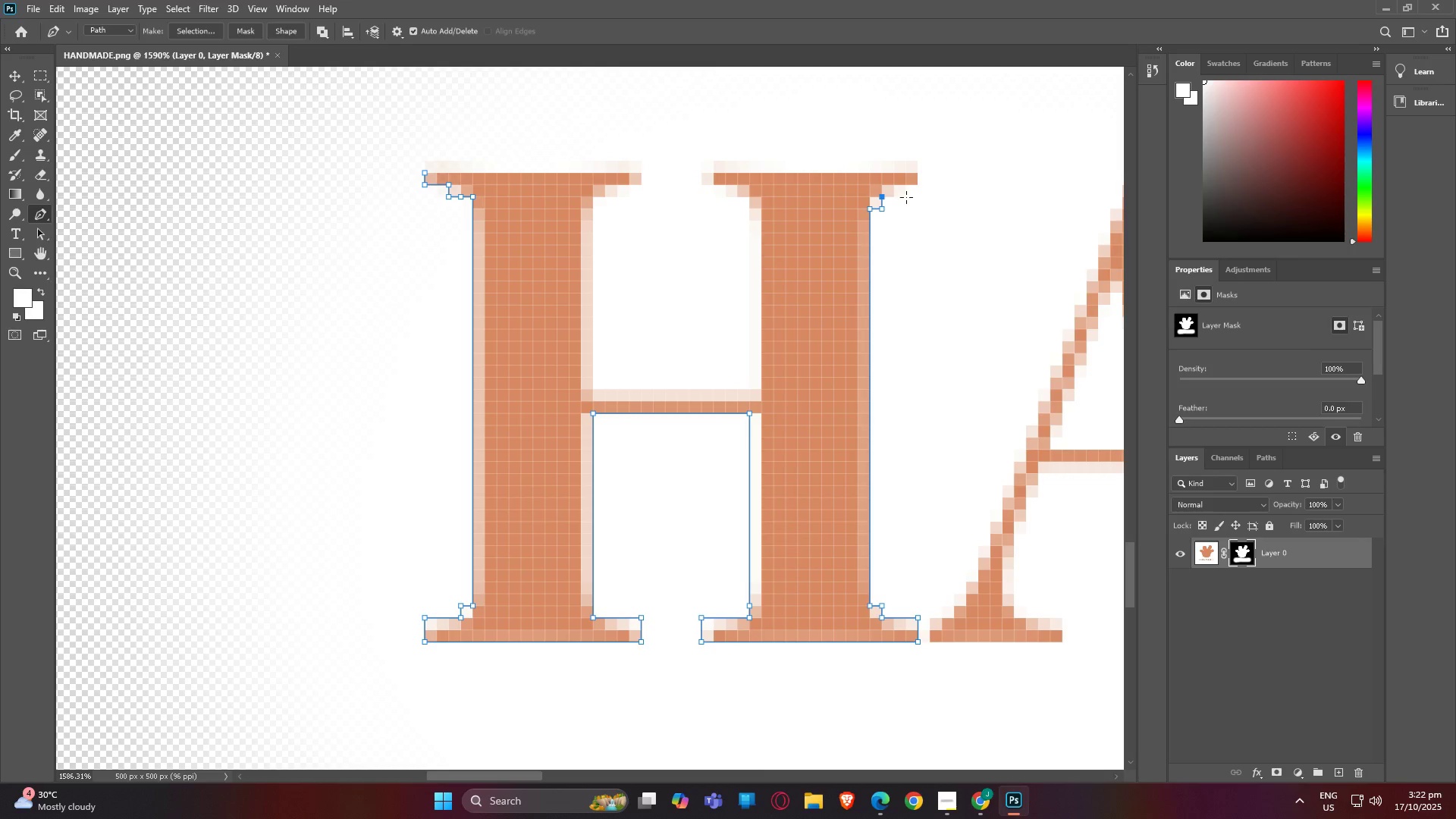 
left_click([906, 197])
 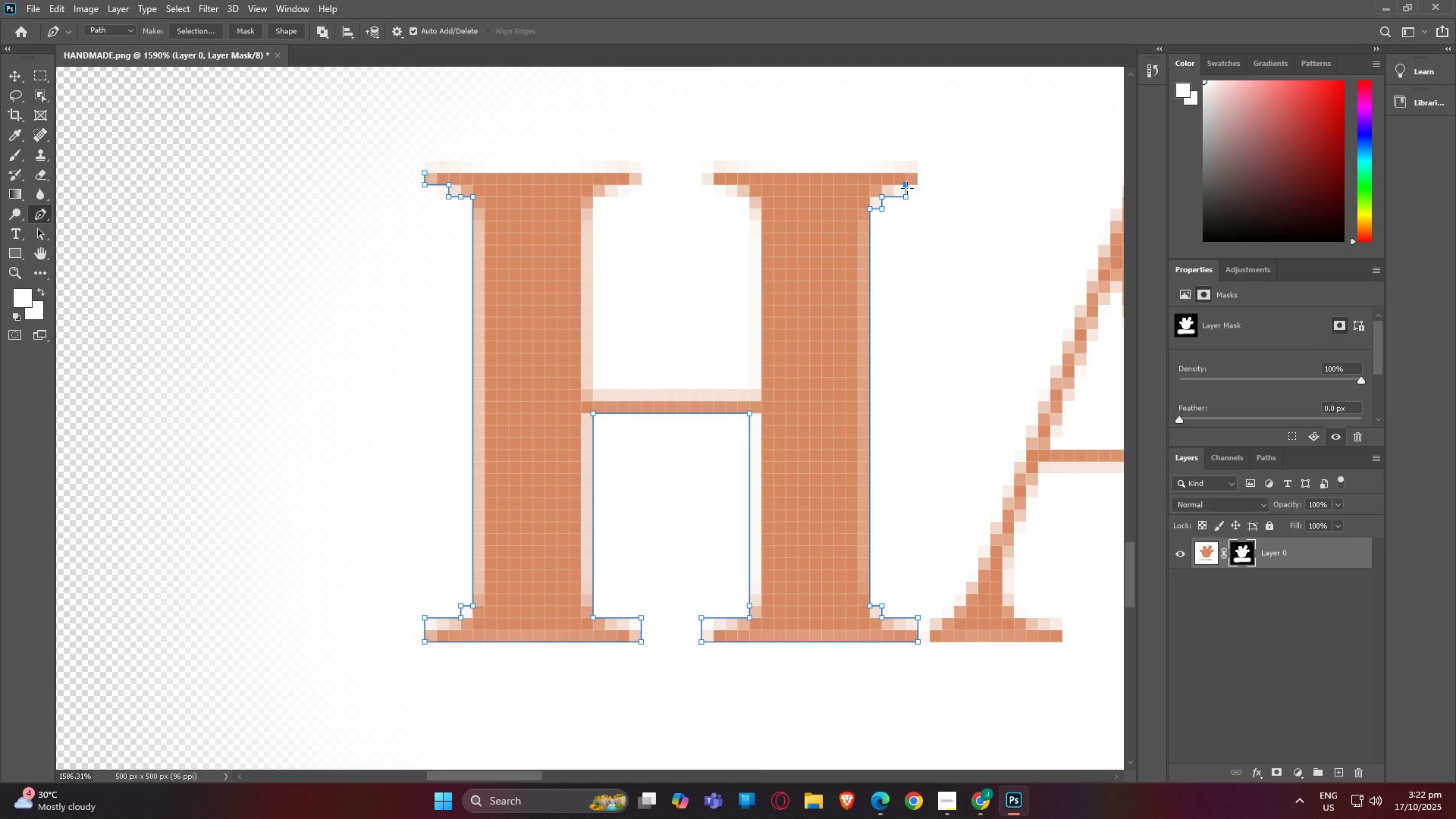 
double_click([907, 188])
 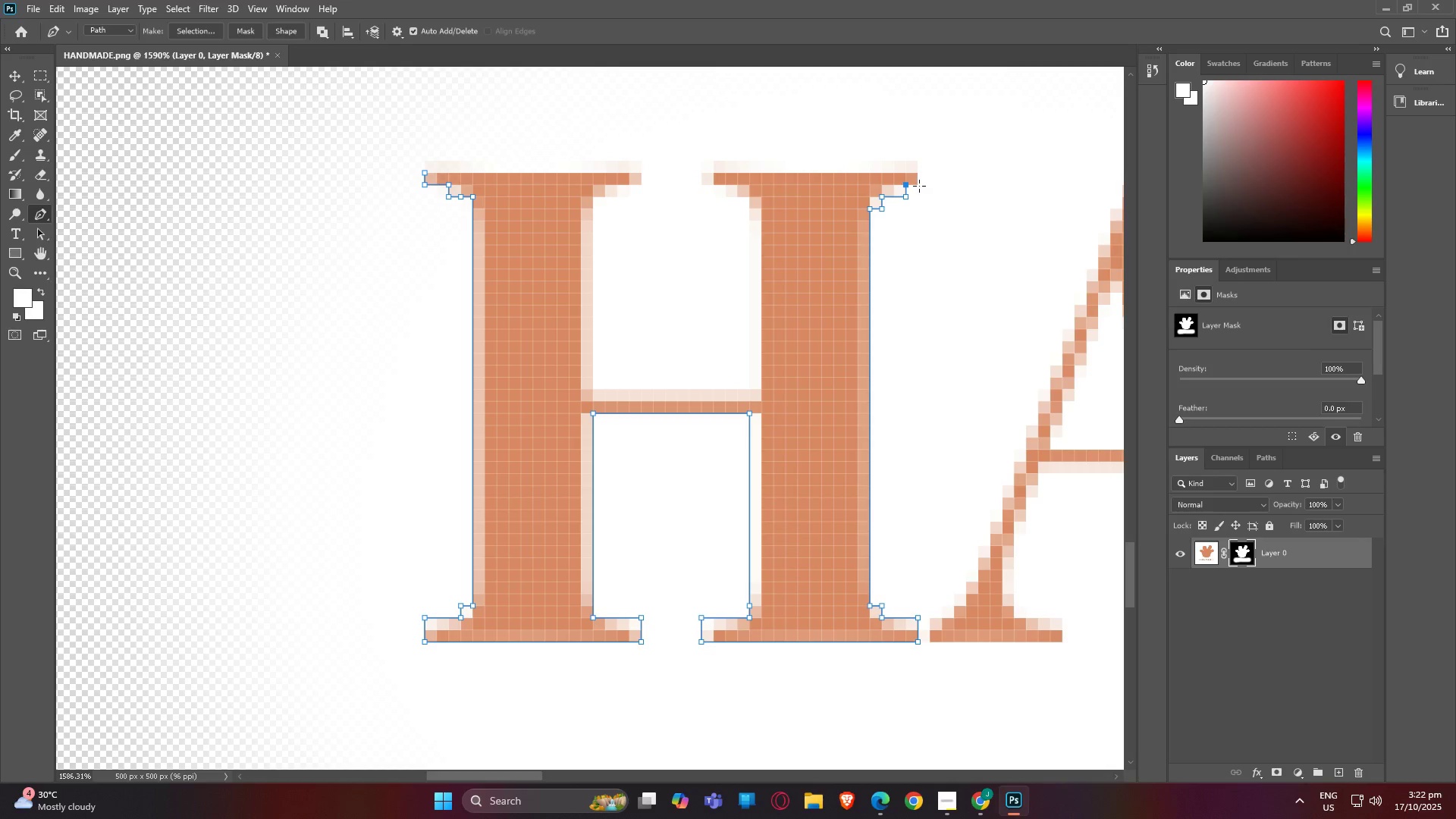 
left_click([918, 184])
 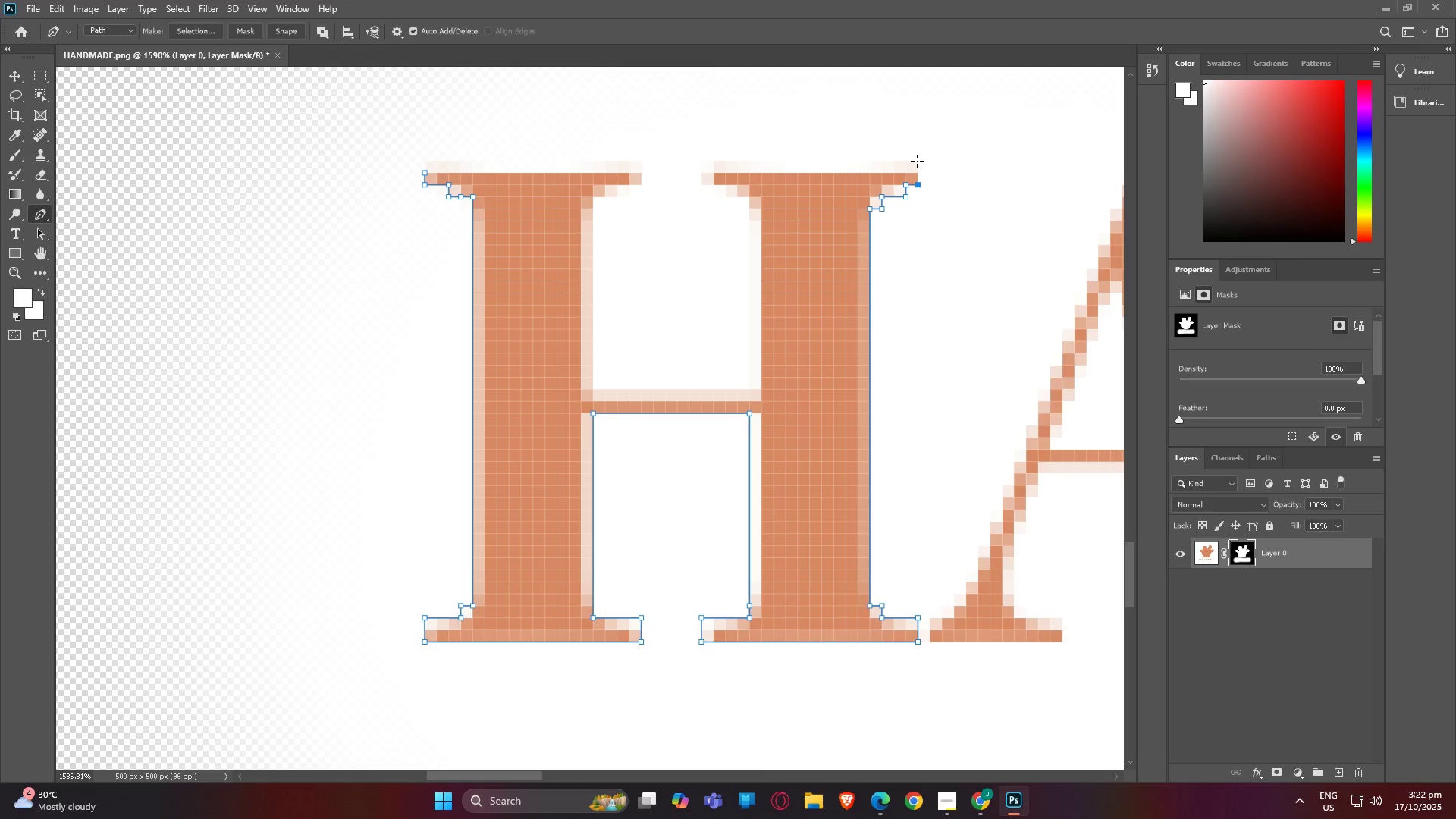 
left_click([918, 162])
 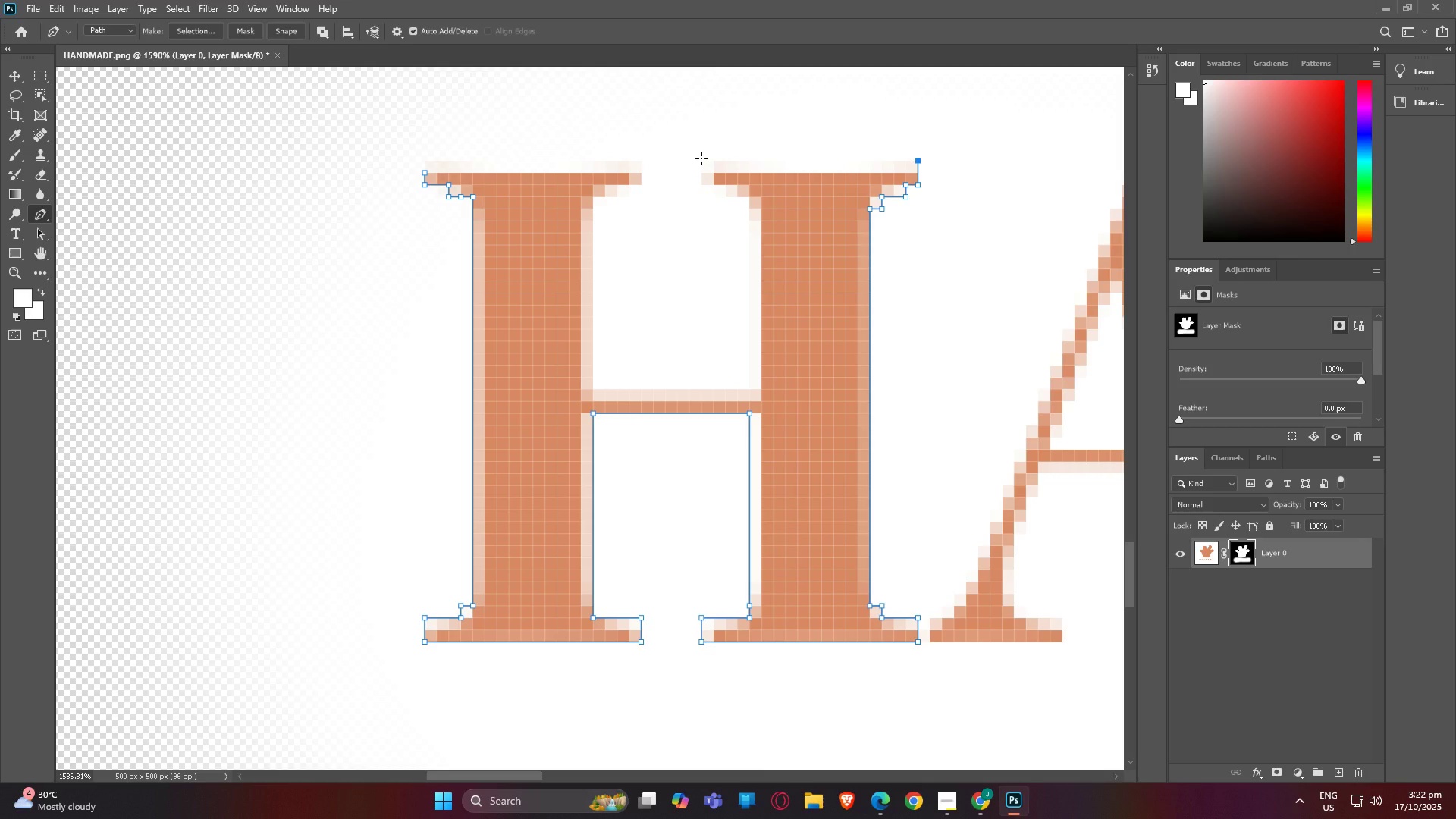 
left_click([701, 158])
 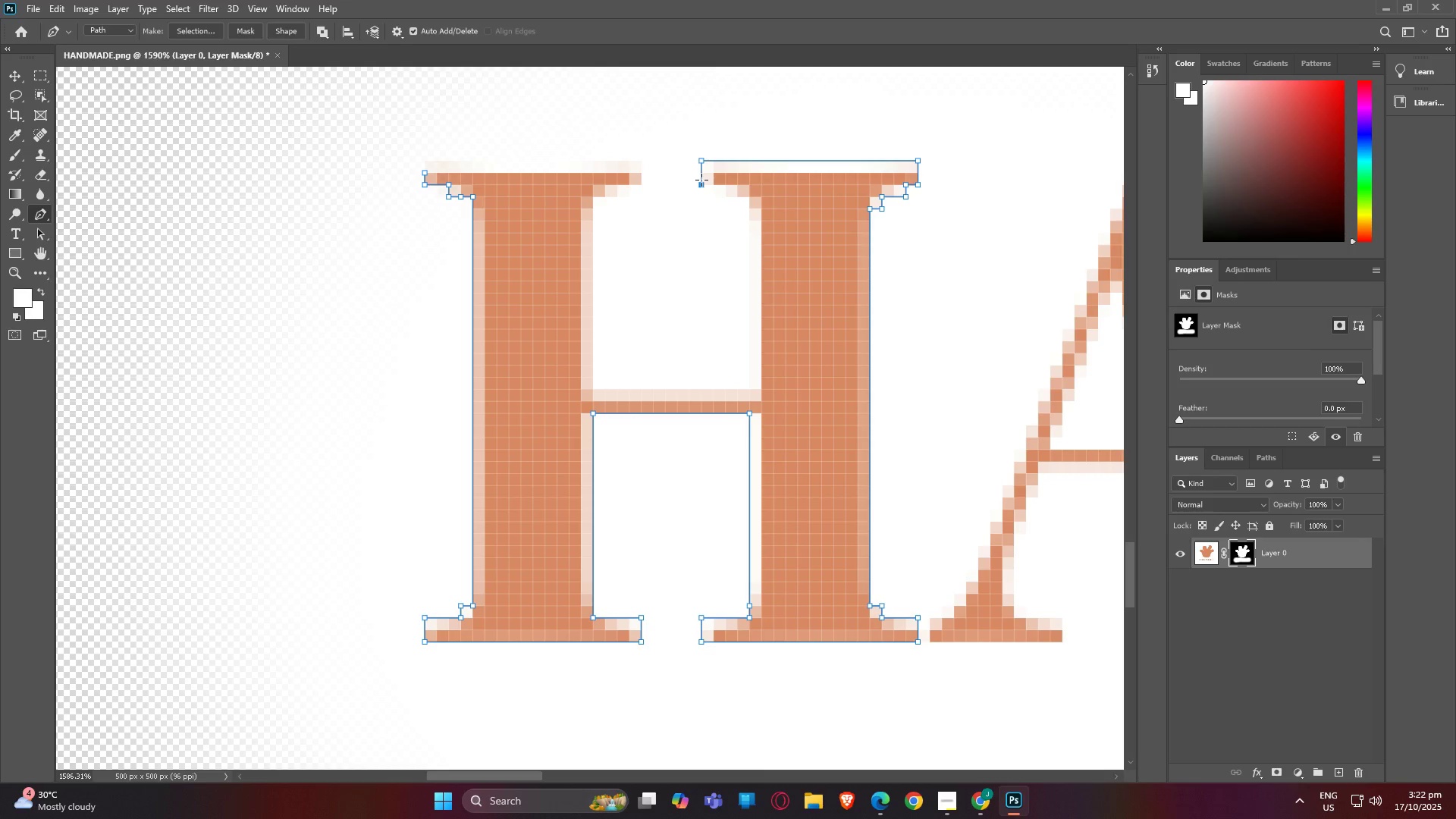 
left_click([701, 180])
 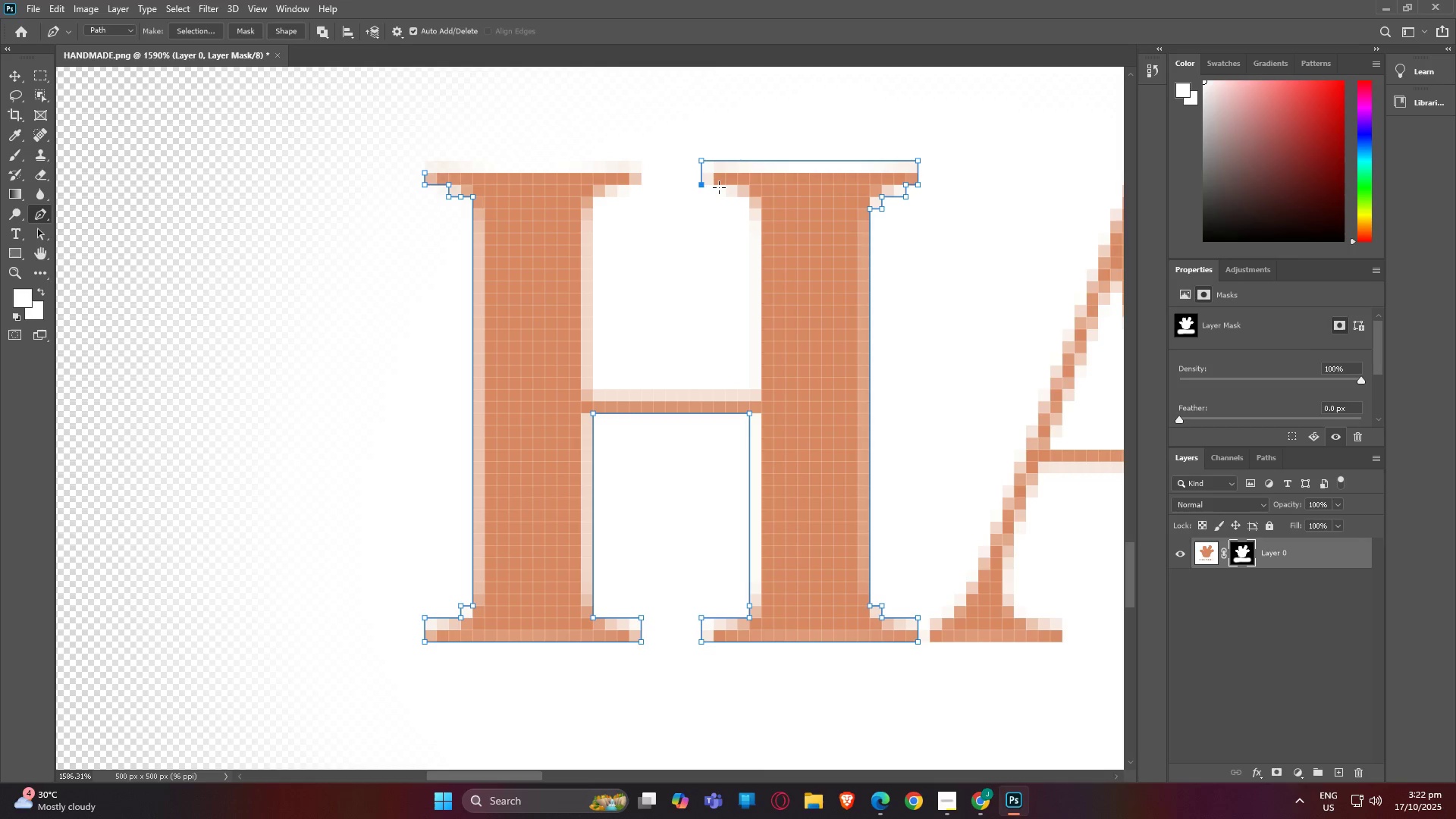 
left_click([718, 187])
 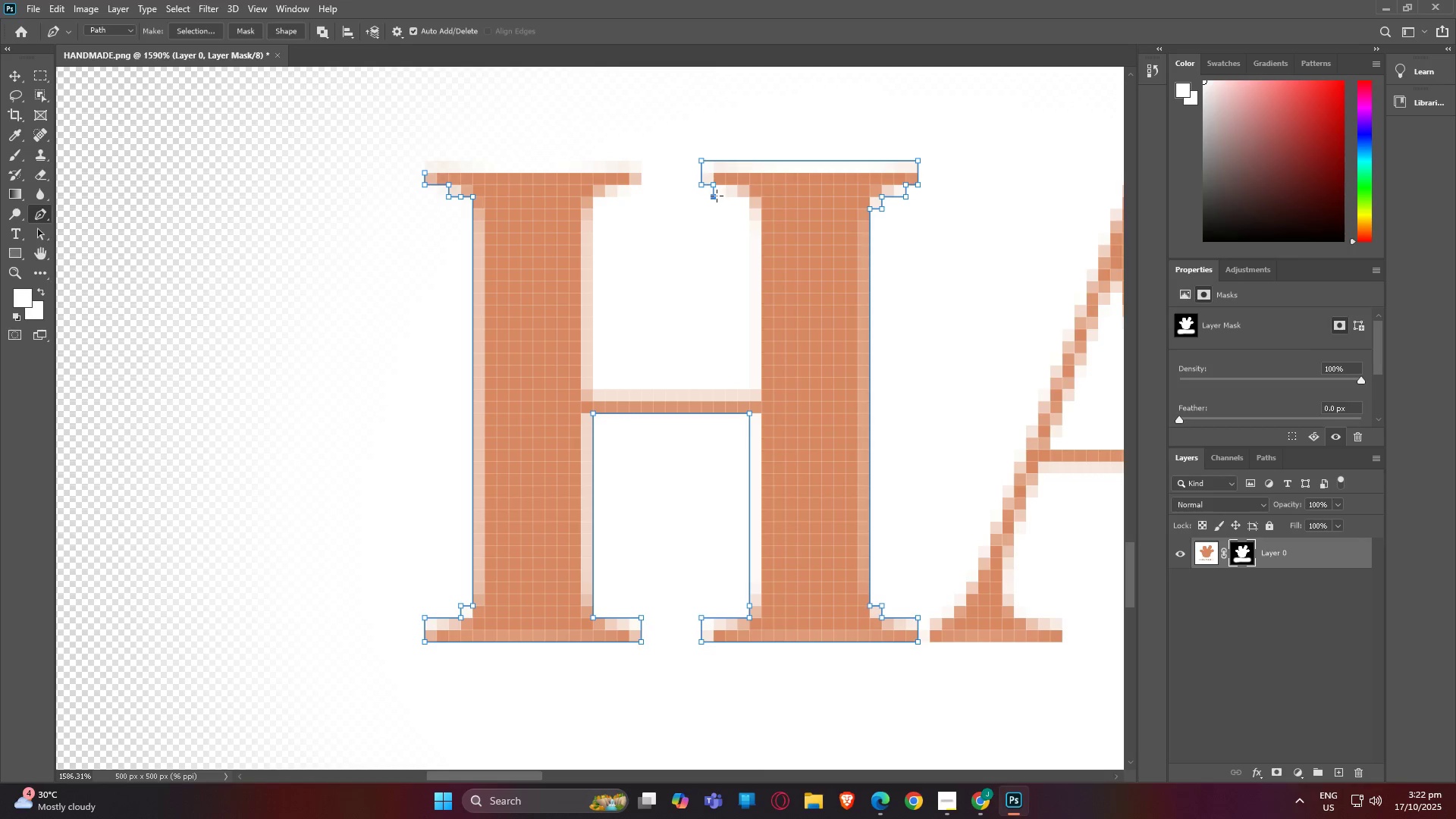 
left_click([717, 196])
 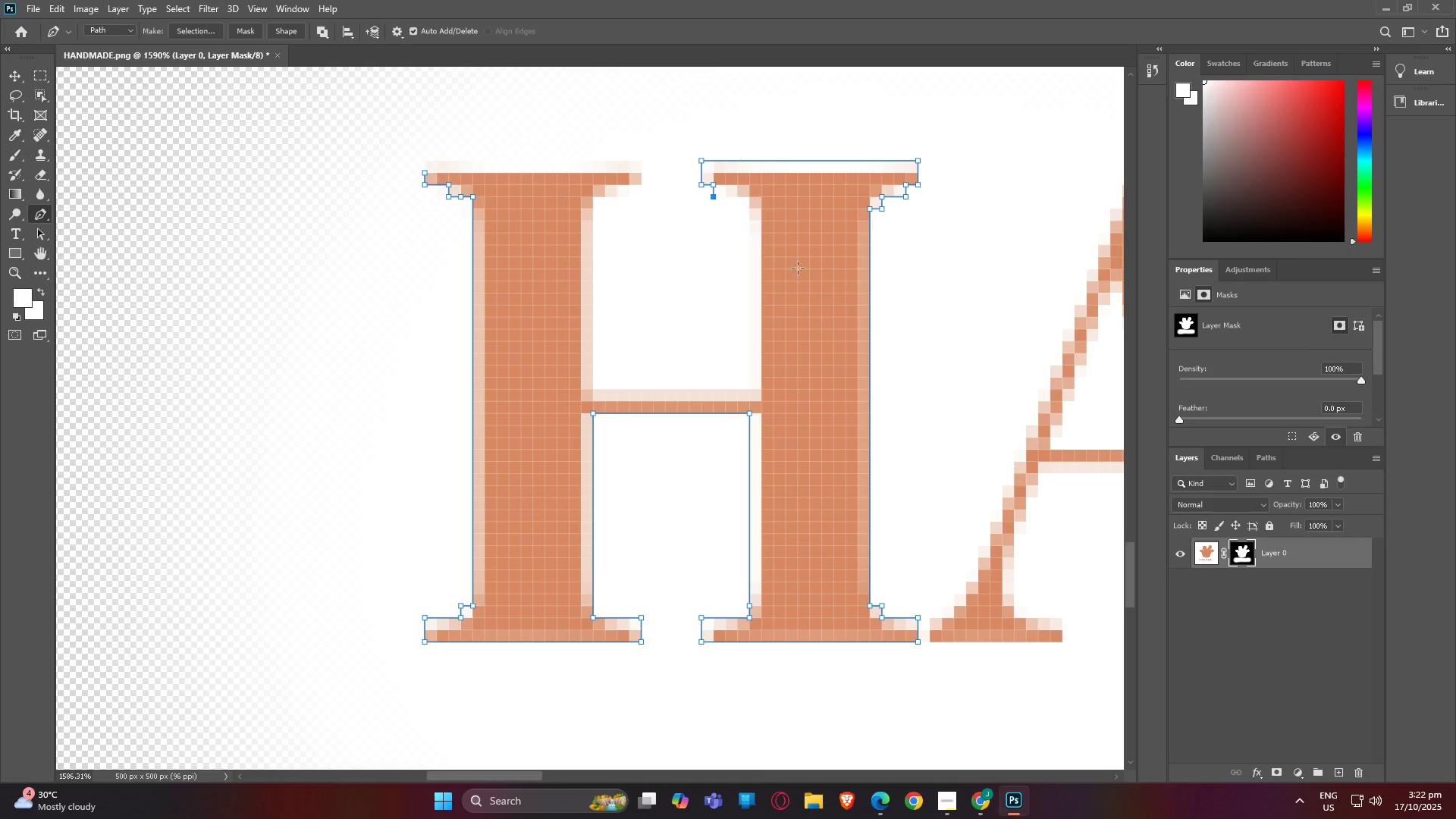 
scroll: coordinate [706, 607], scroll_direction: down, amount: 7.0
 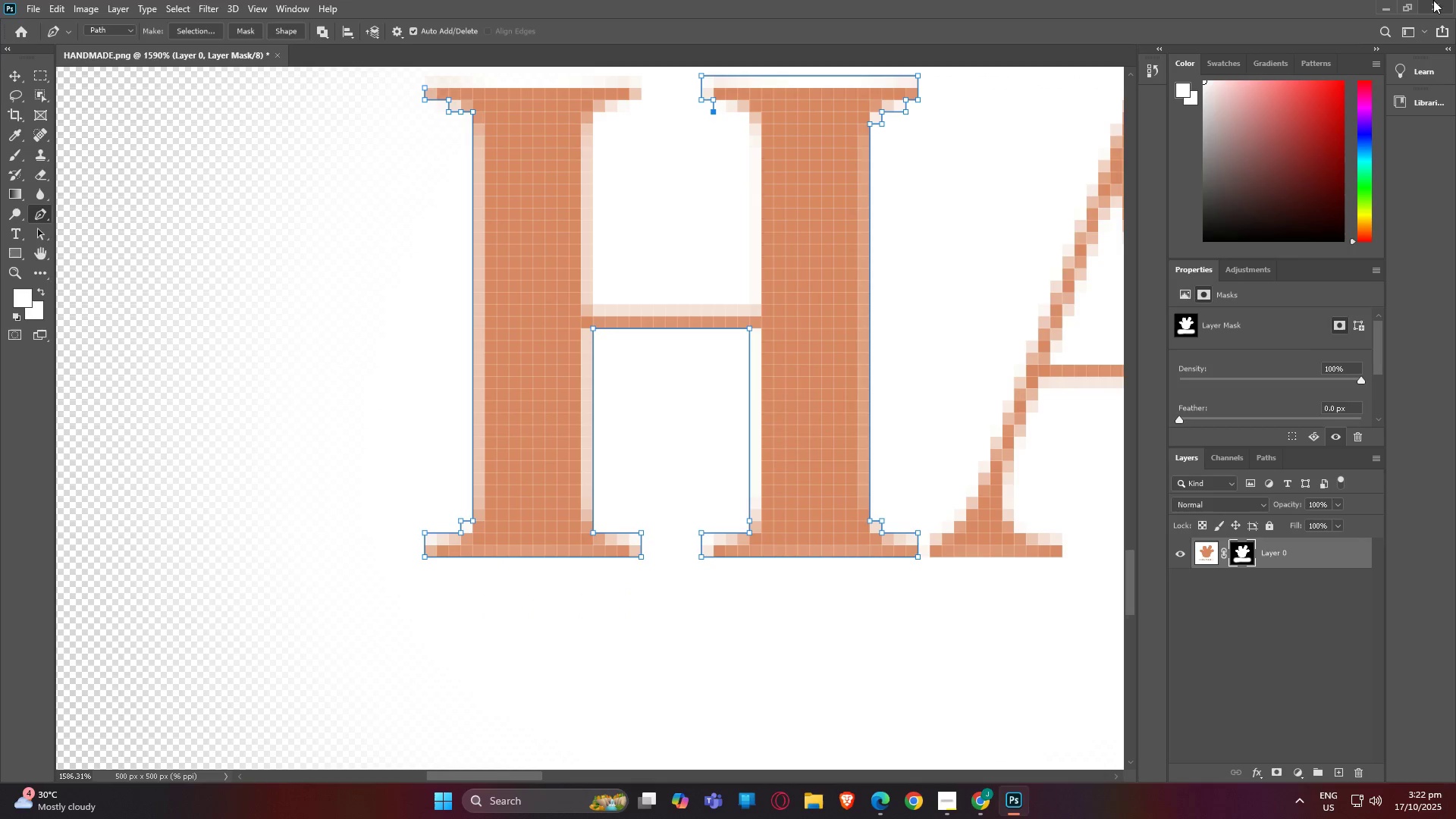 
left_click([1448, 0])
 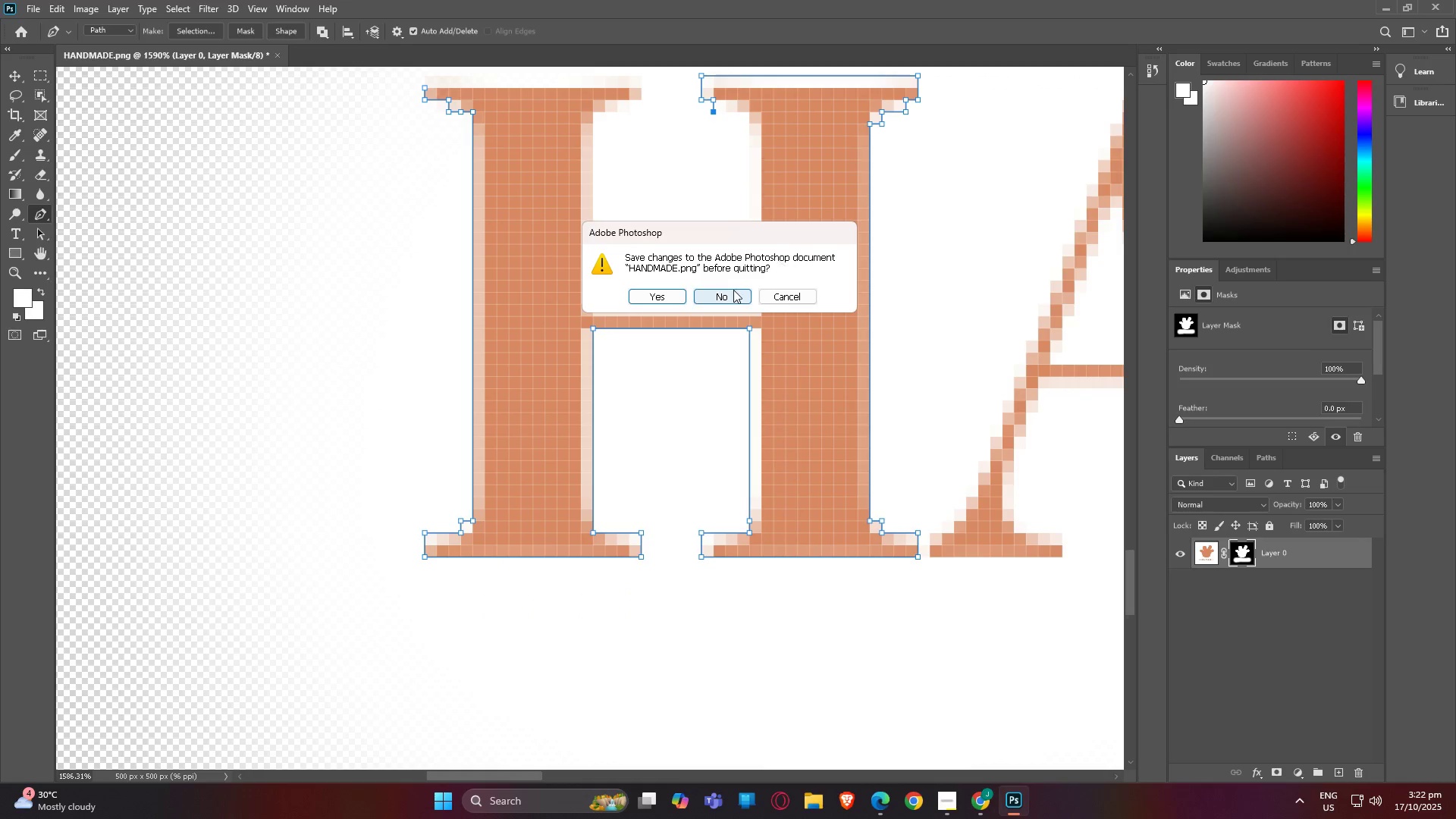 
left_click([732, 290])
 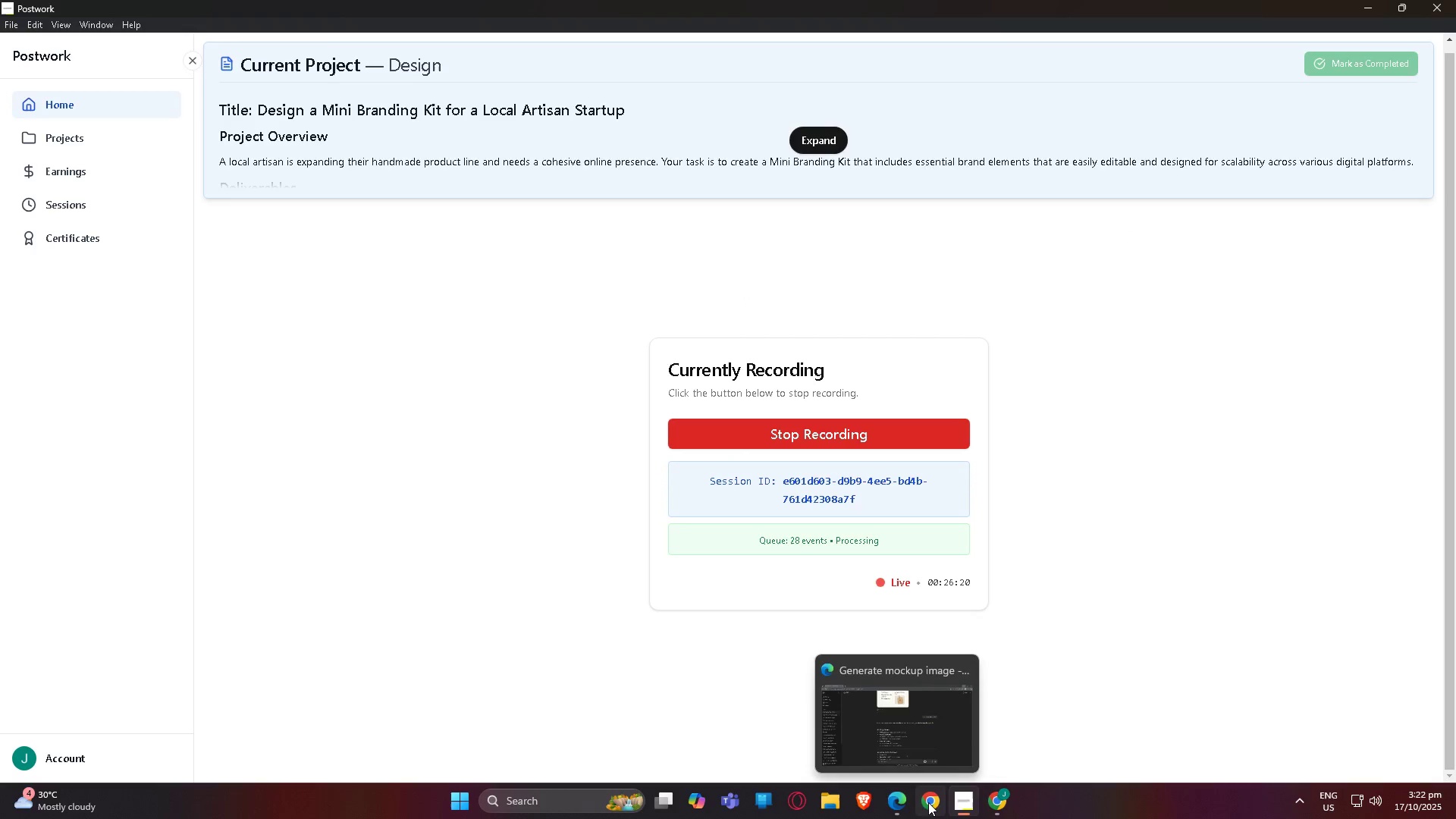 
left_click([990, 793])
 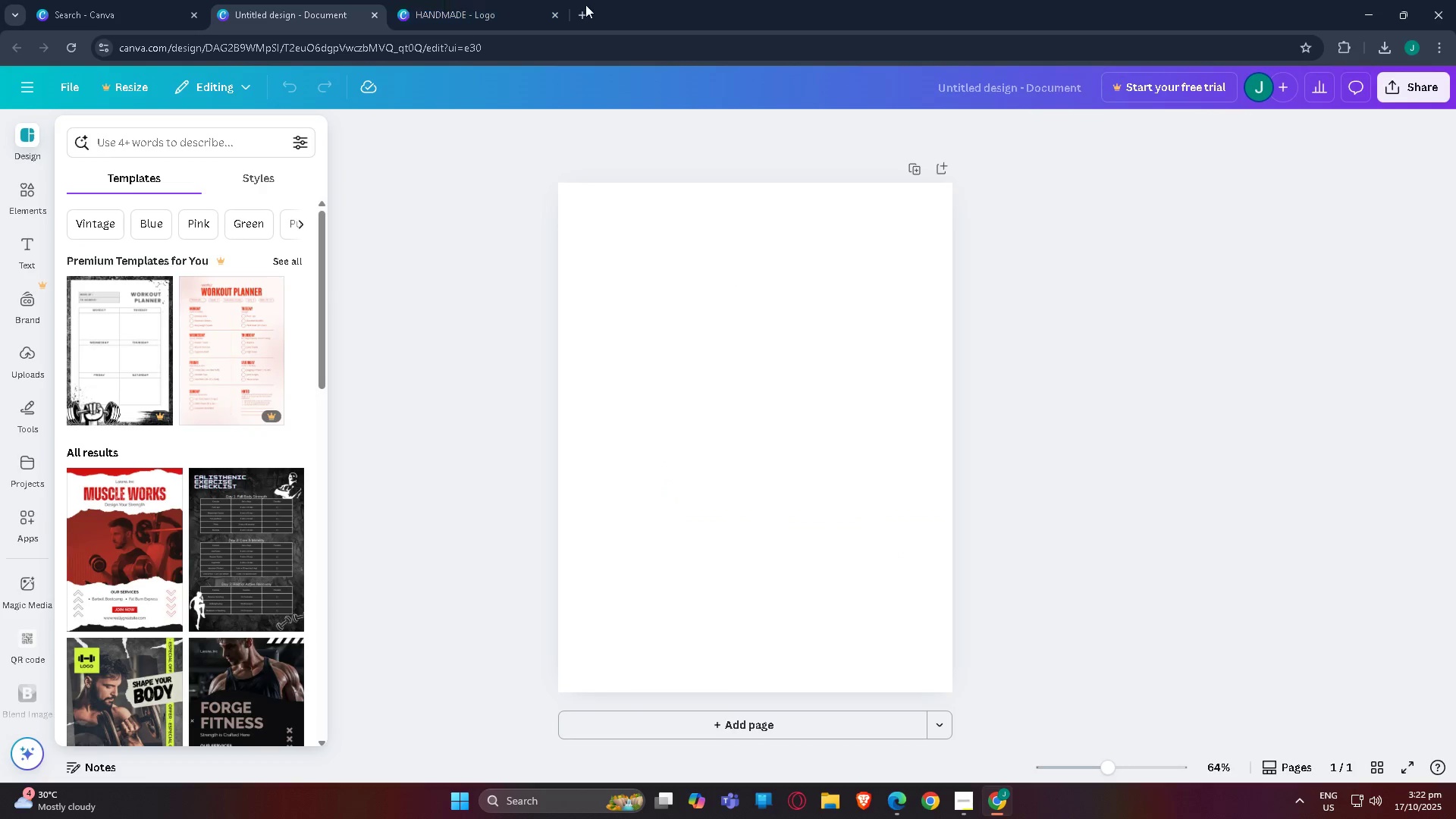 
left_click([592, 5])
 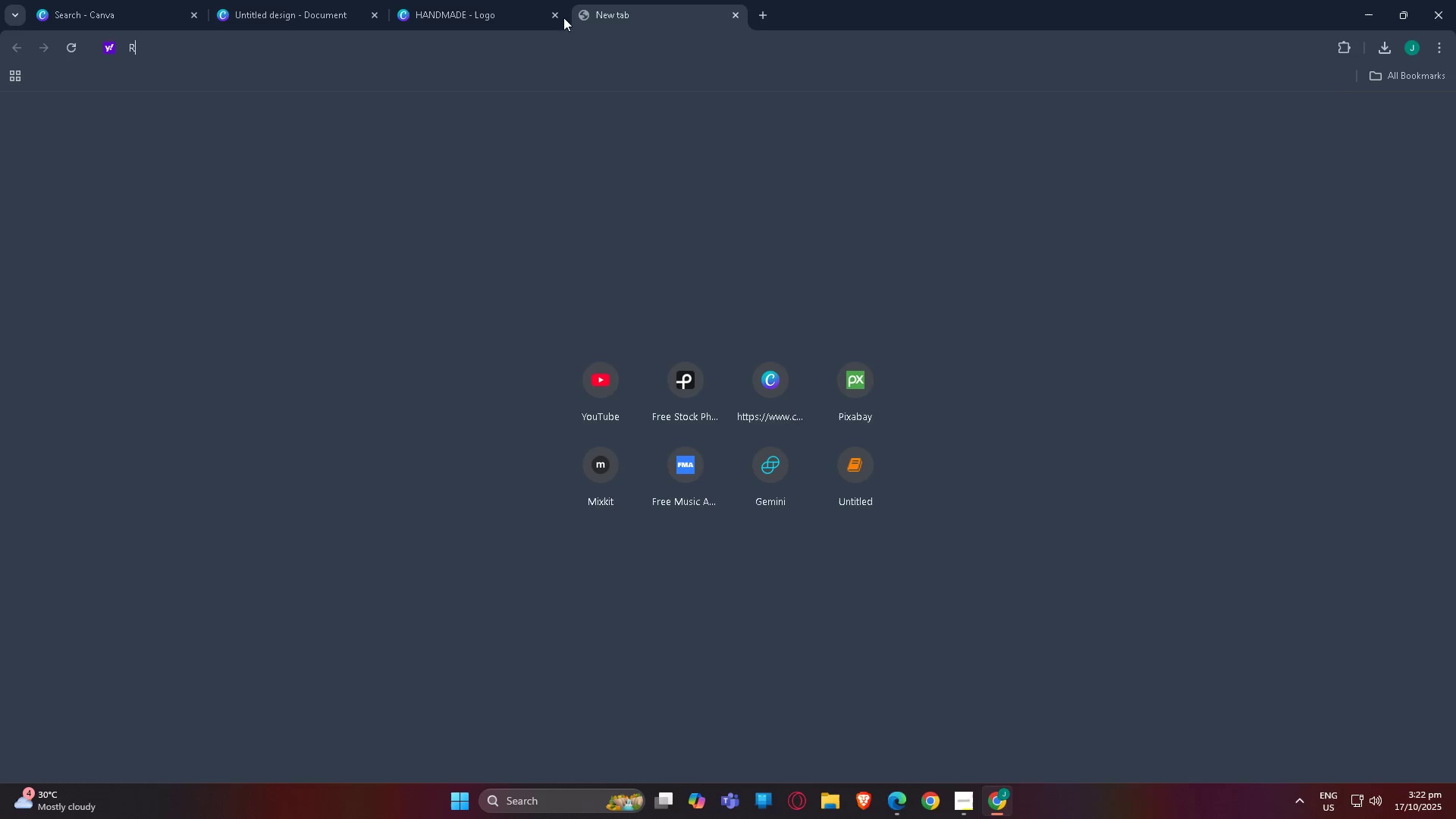 
type(REMOIVE)
key(Backspace)
key(Backspace)
key(Backspace)
type(VE.G)
key(Backspace)
type(VG)
key(Backspace)
key(Backspace)
type(BG)
 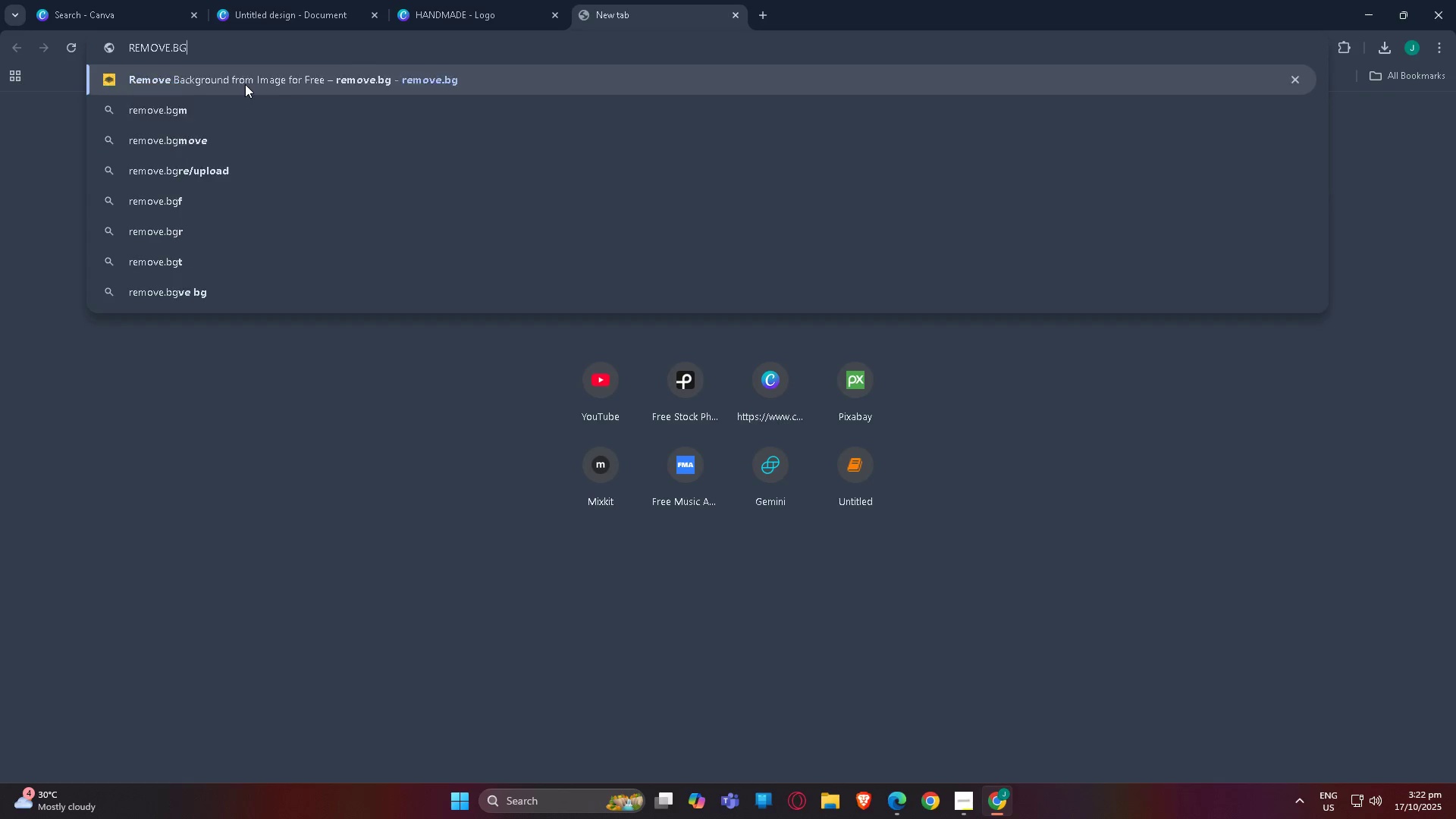 
key(Enter)
 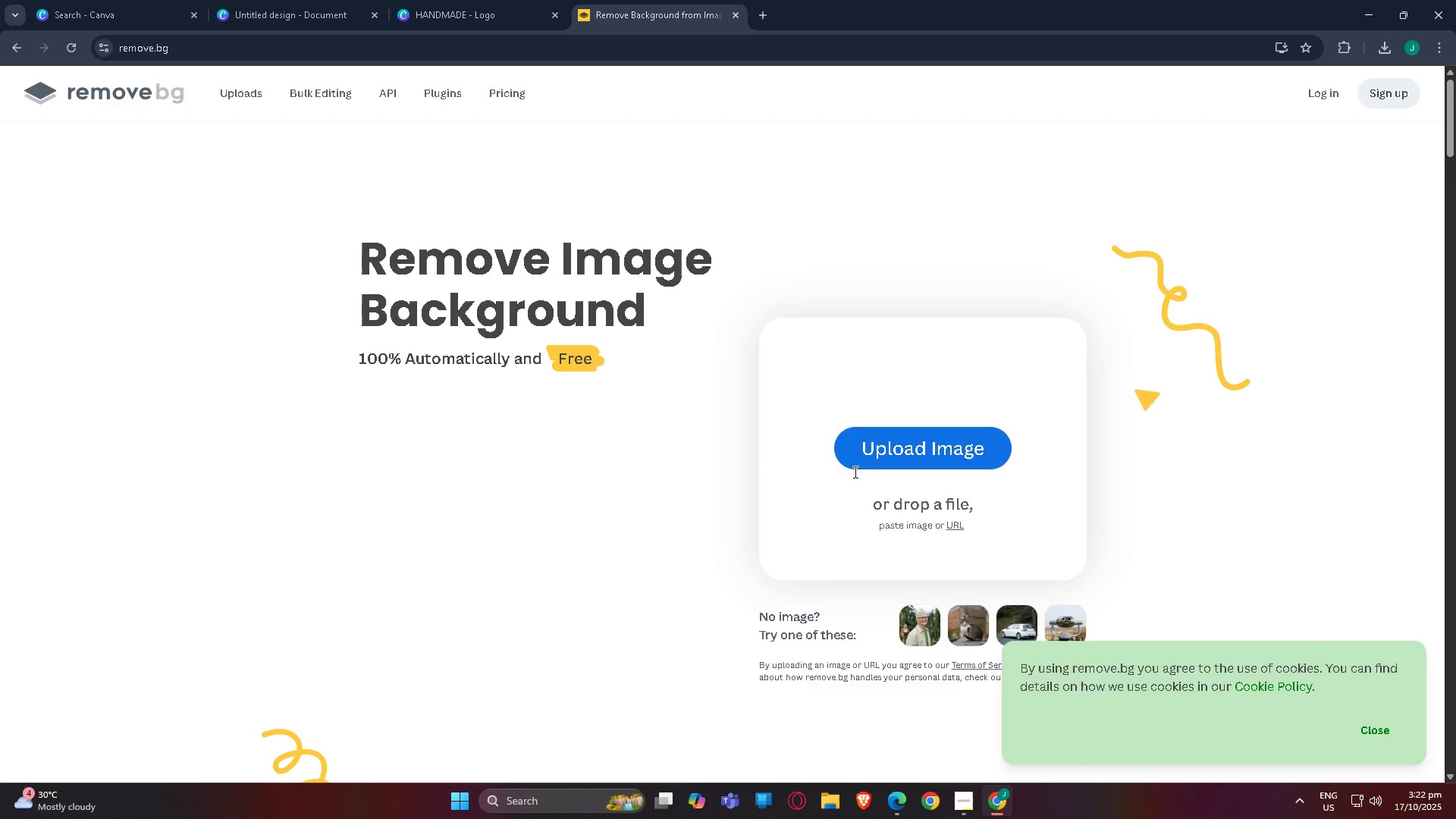 
left_click([939, 447])
 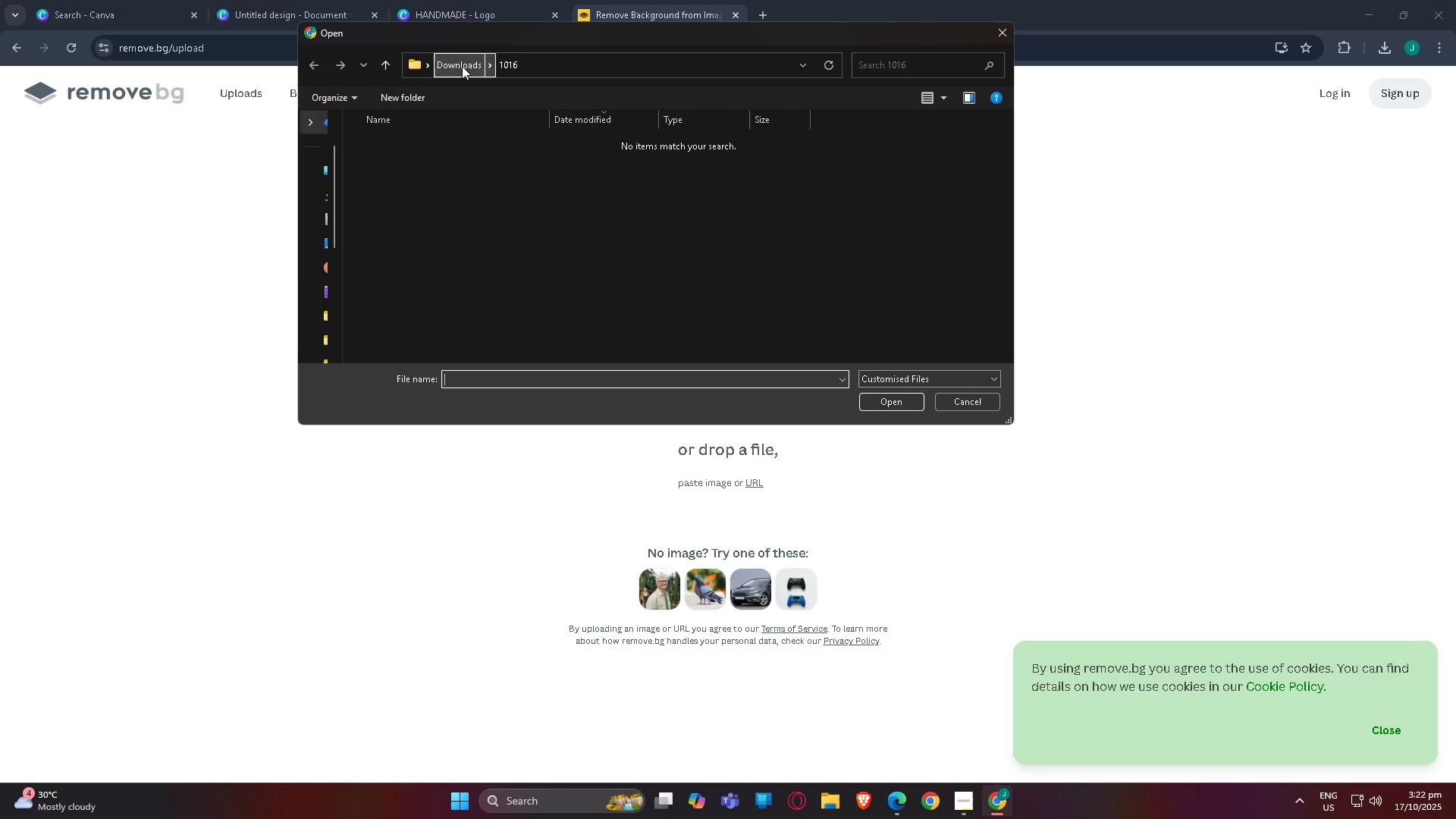 
left_click([446, 57])
 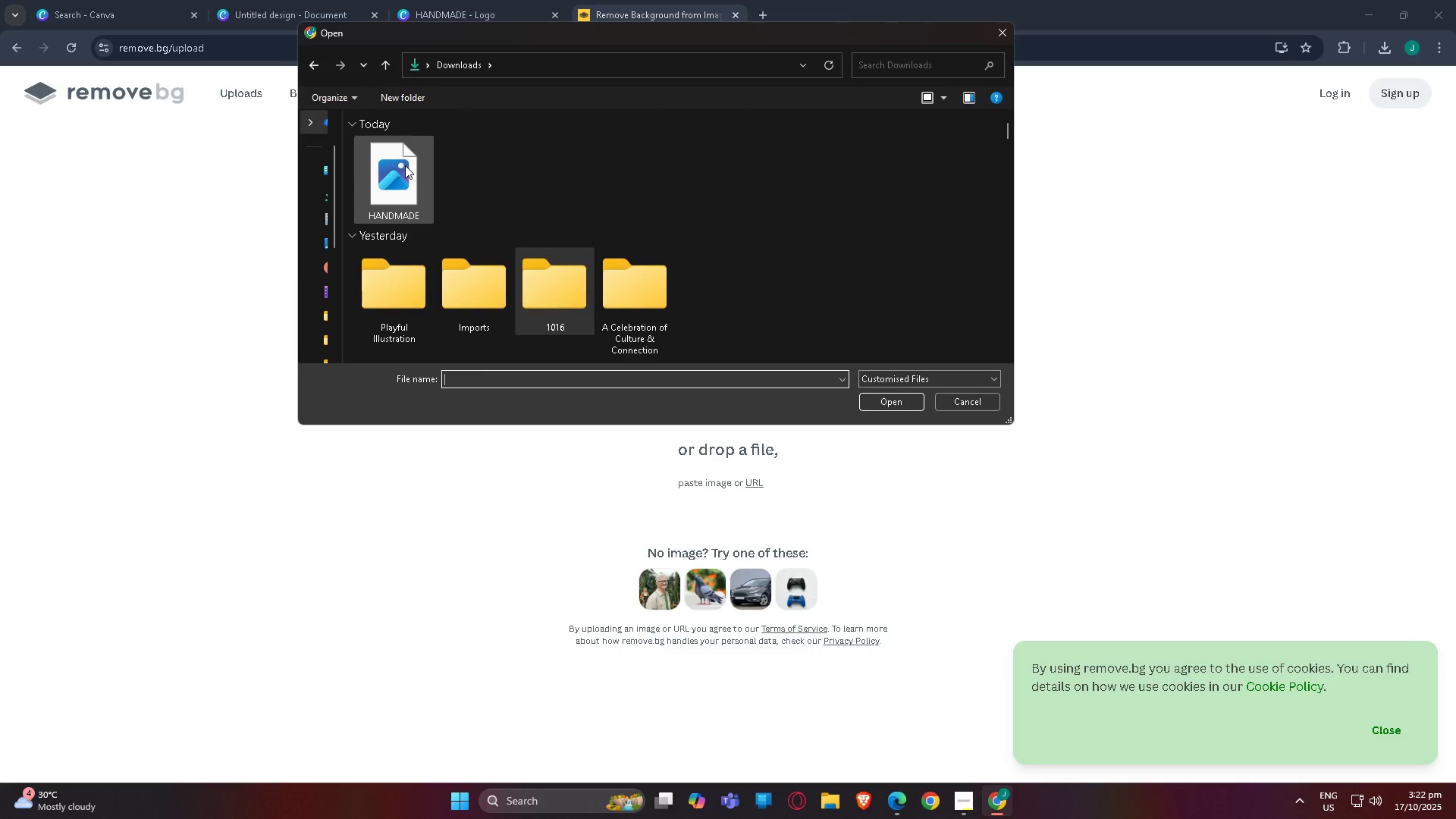 
double_click([405, 165])
 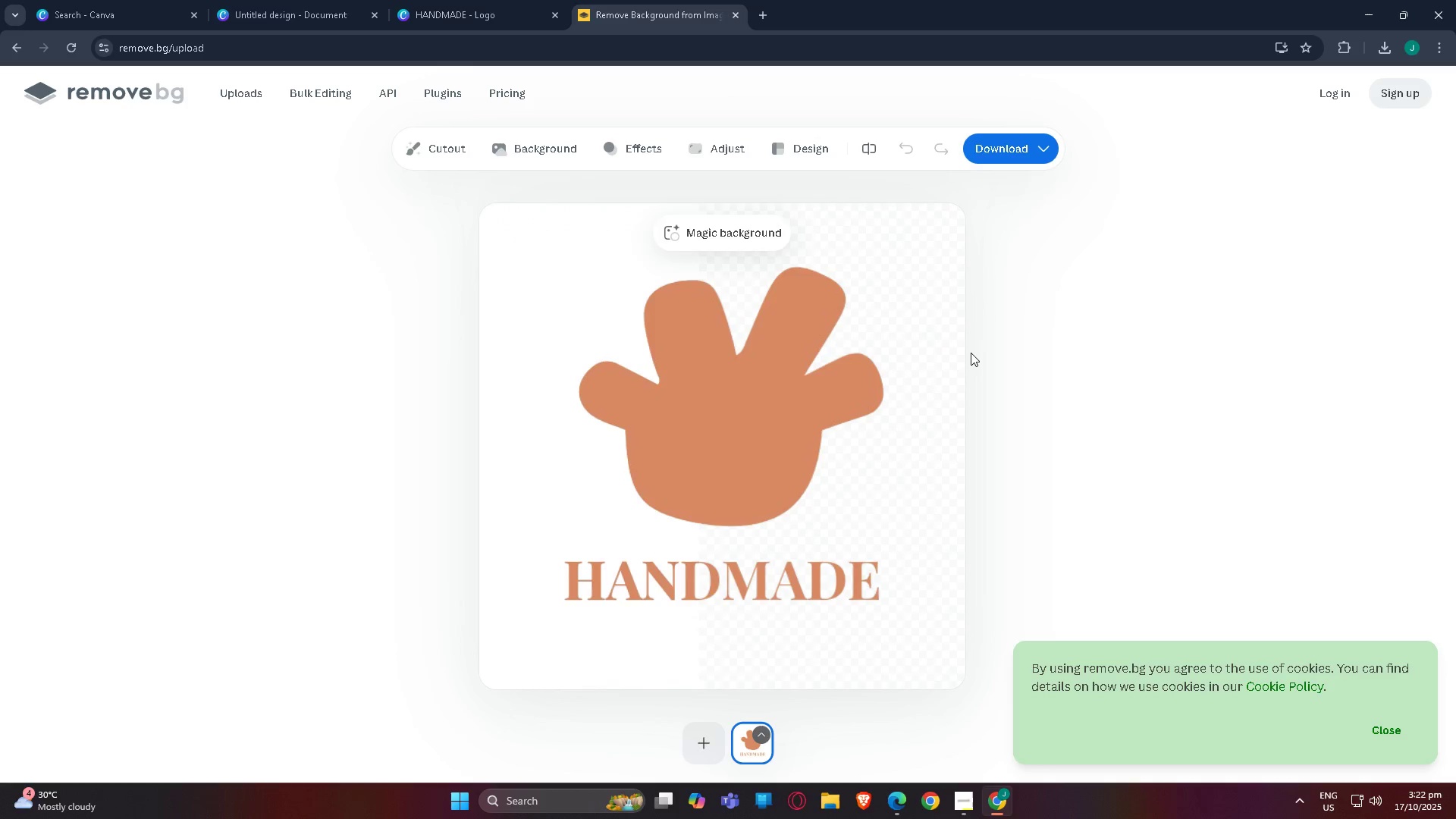 
wait(6.06)
 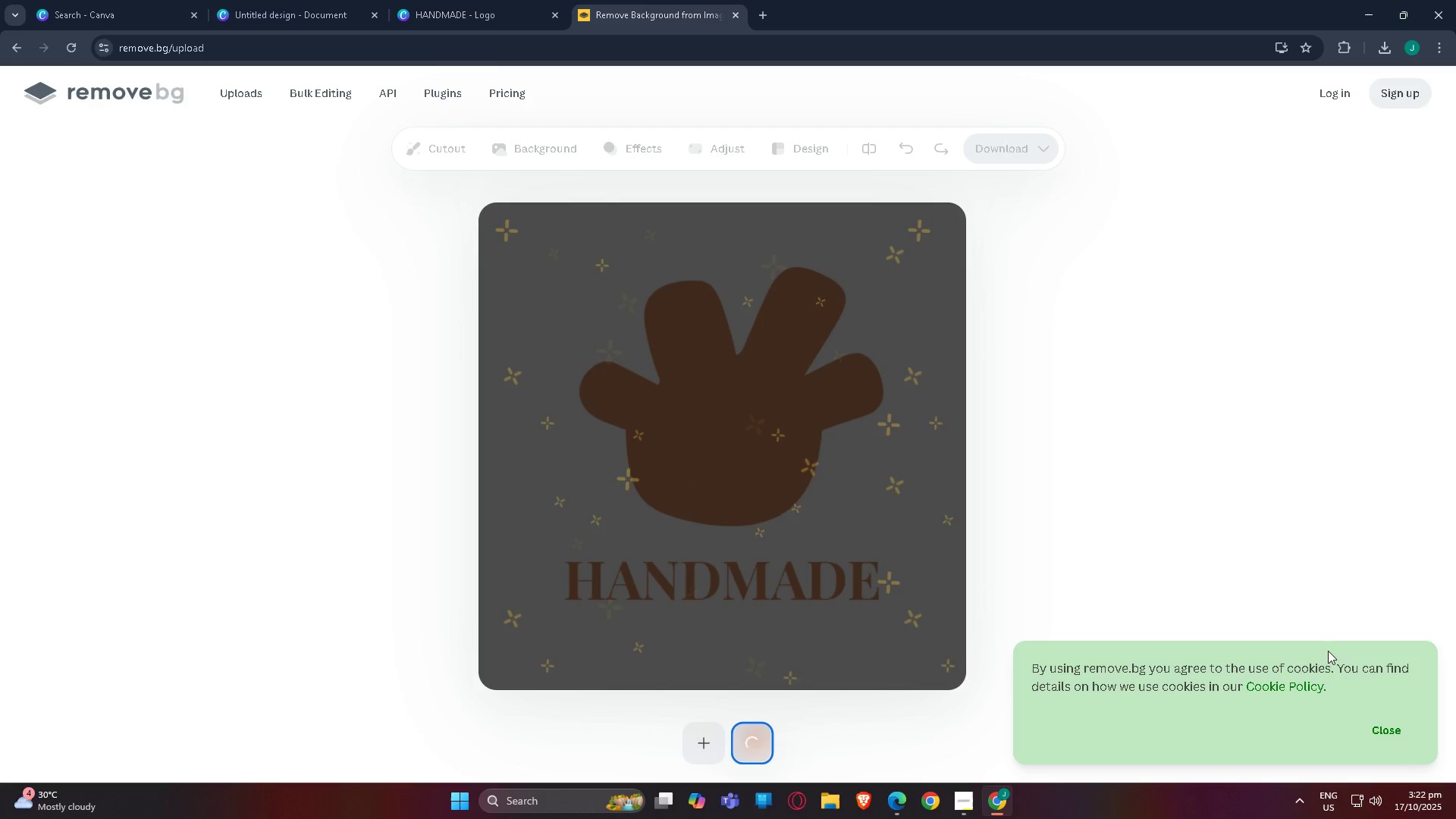 
left_click([1012, 140])
 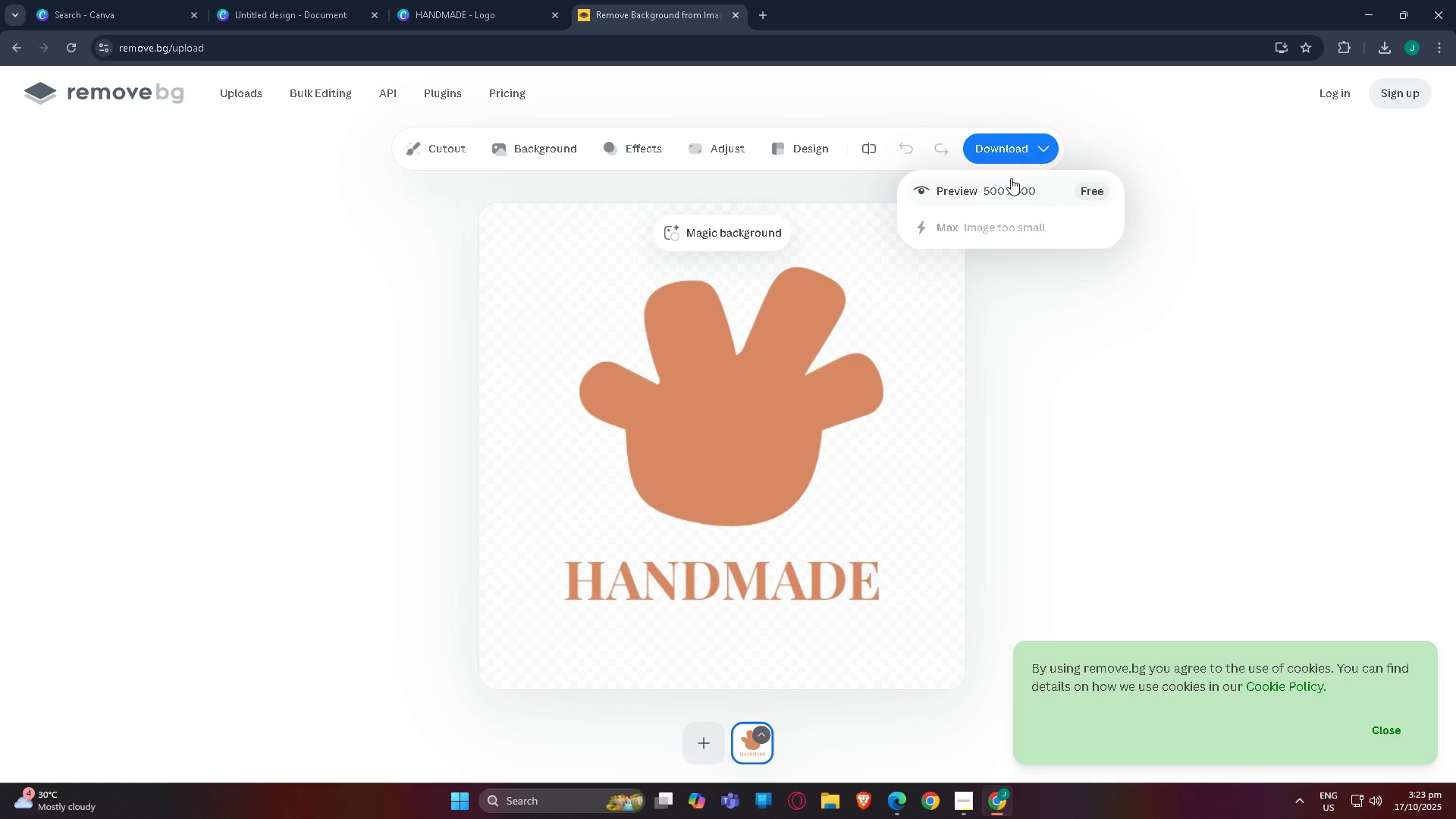 
left_click([1011, 185])
 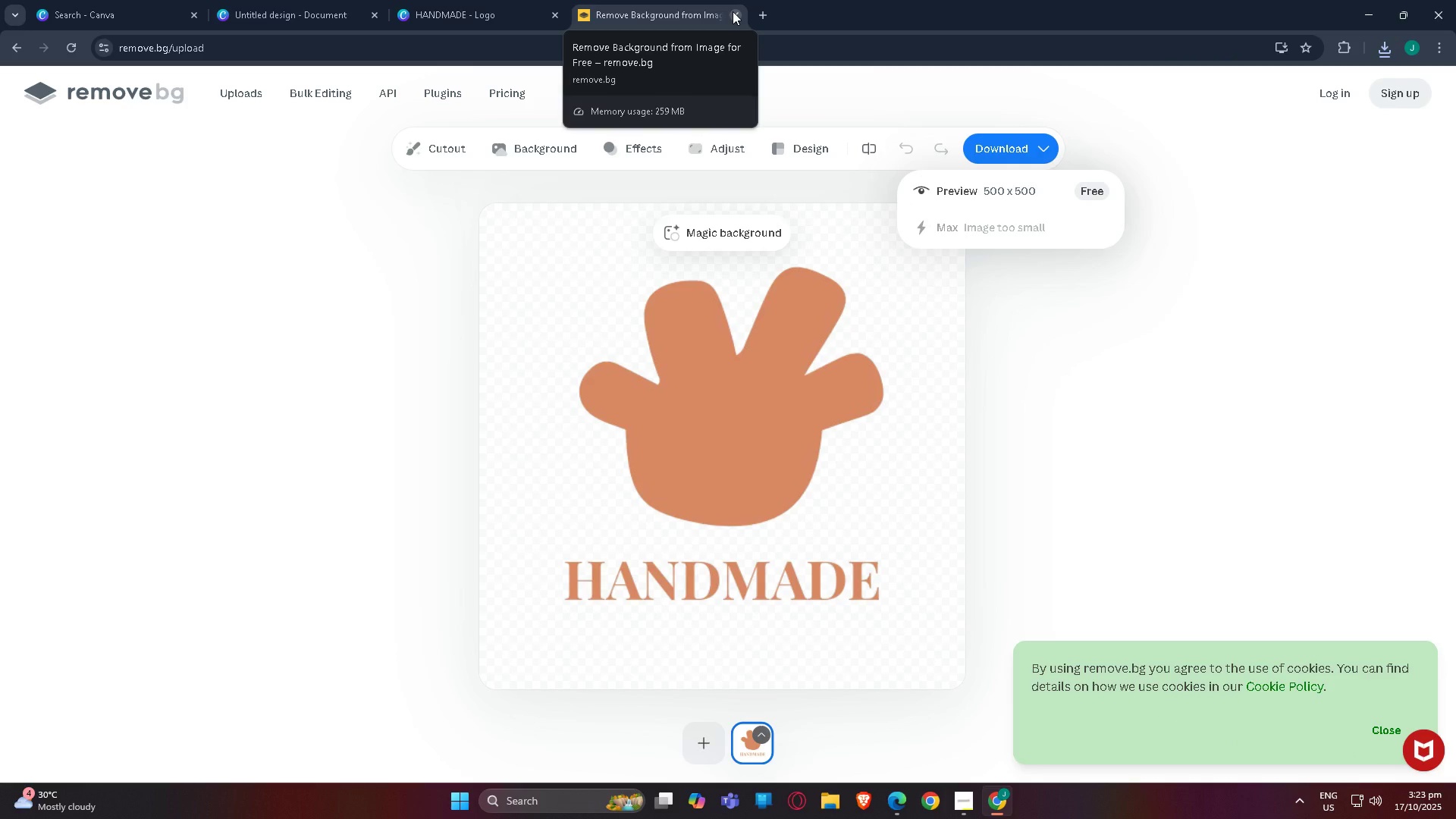 
wait(7.66)
 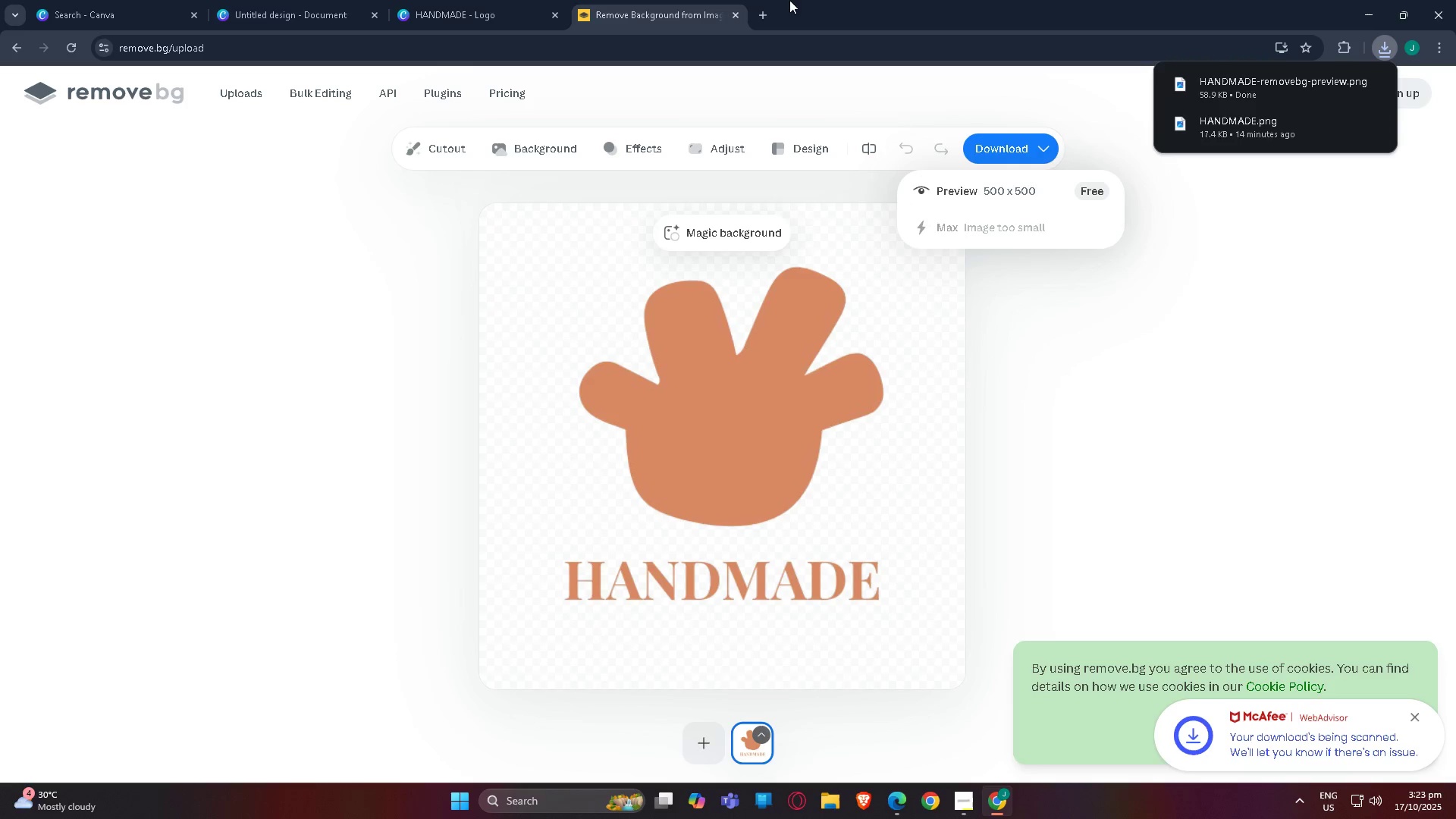 
left_click([733, 11])
 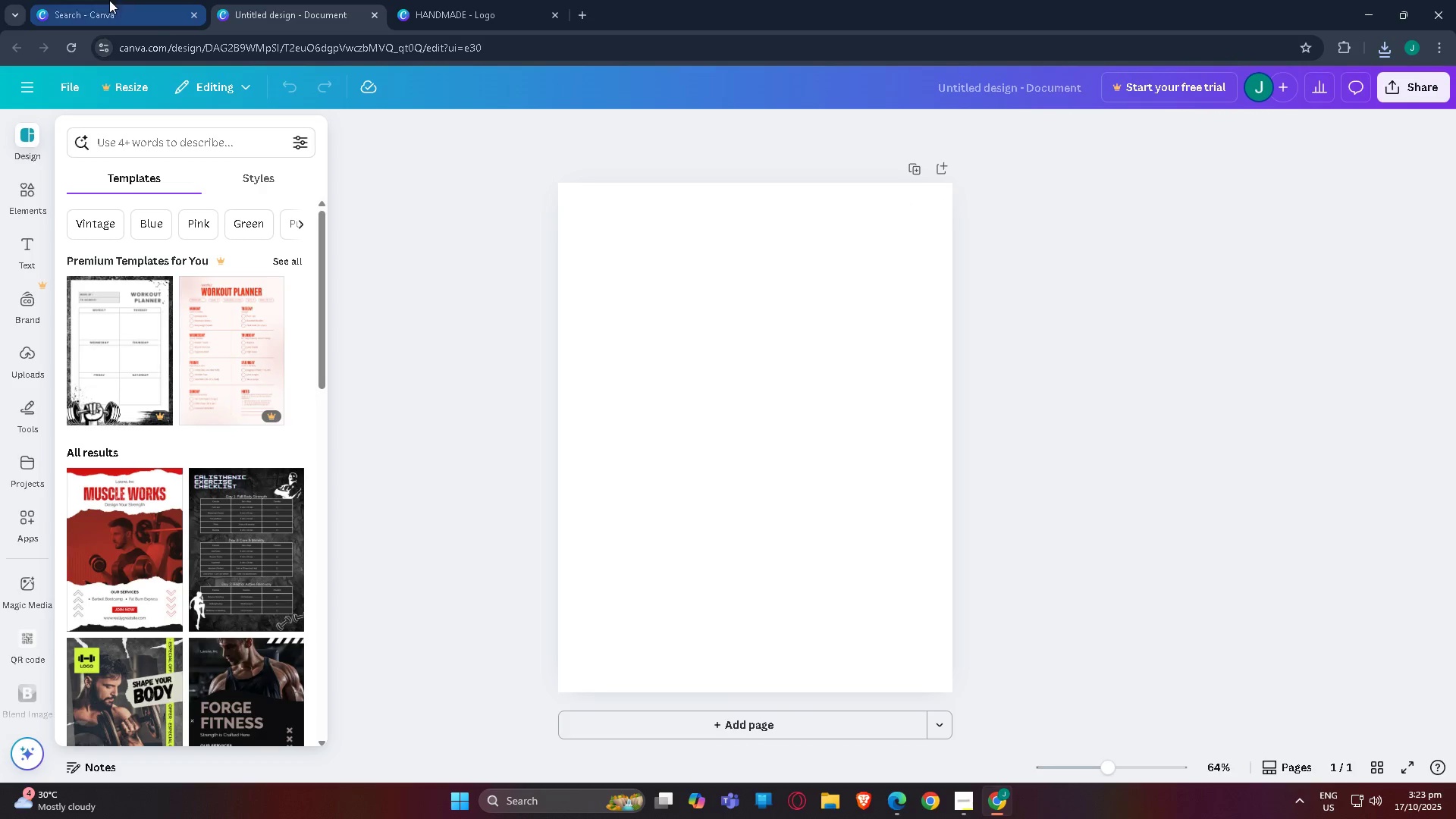 
left_click([497, 3])
 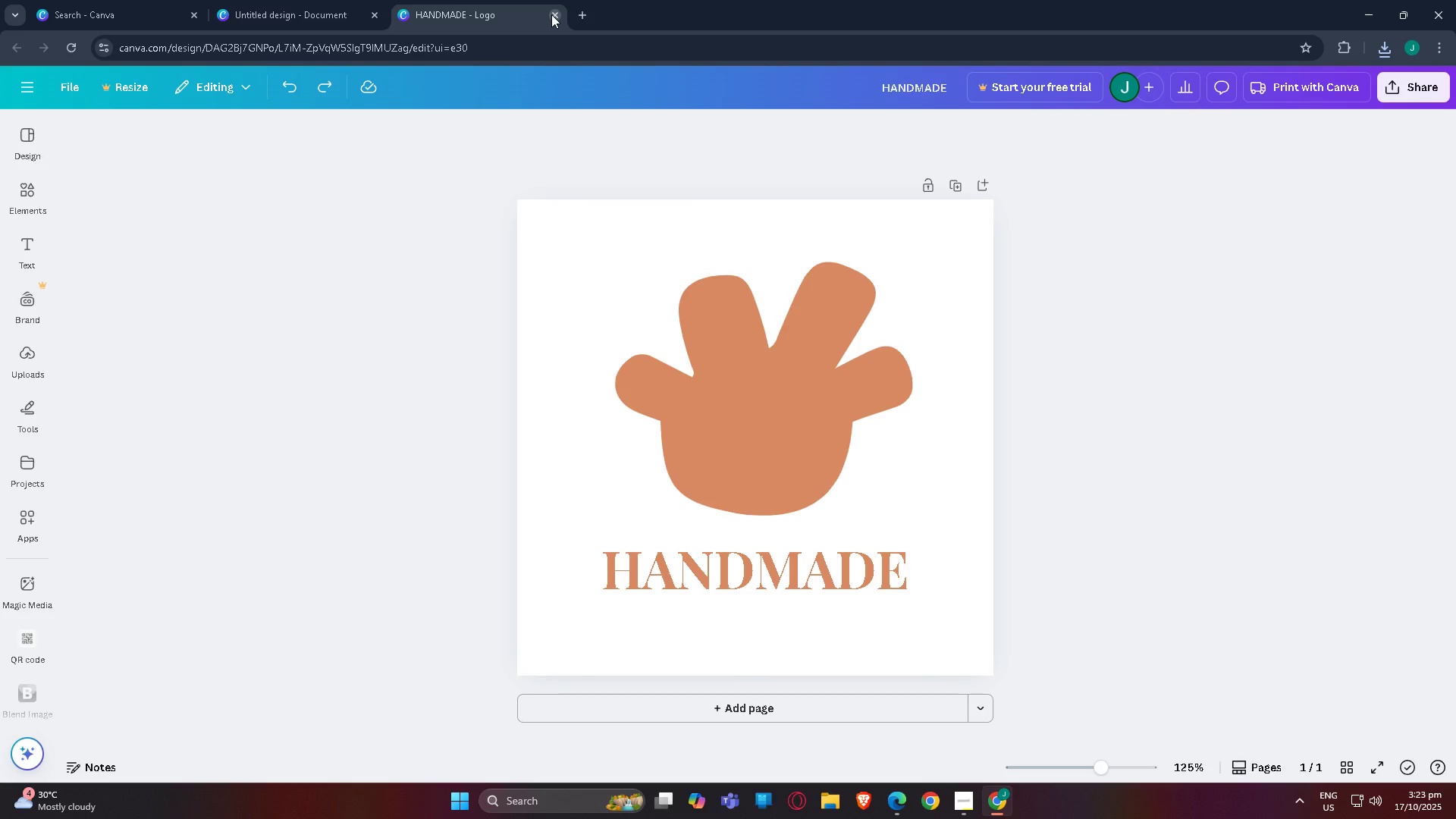 
left_click([551, 14])
 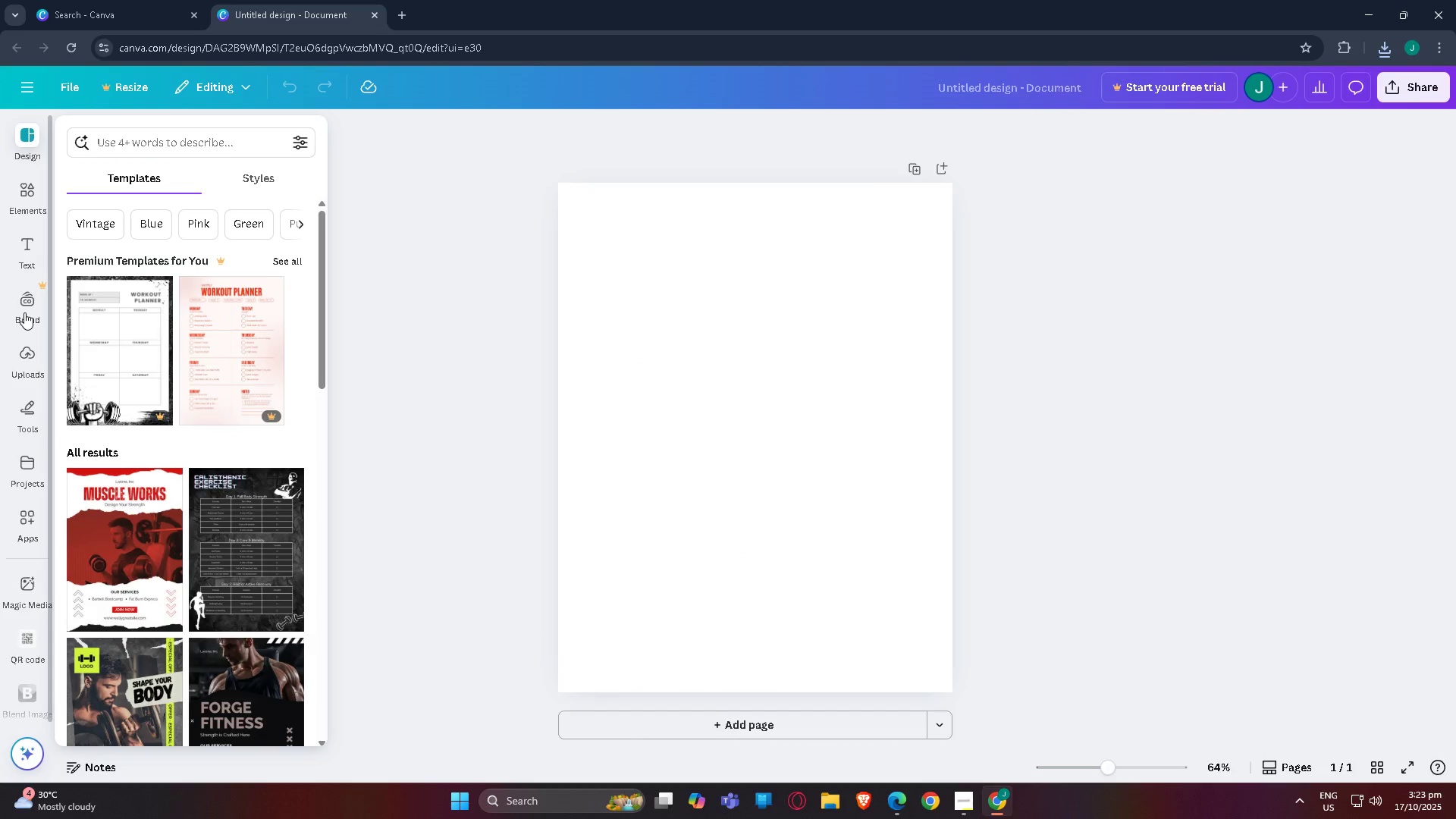 
left_click([27, 361])
 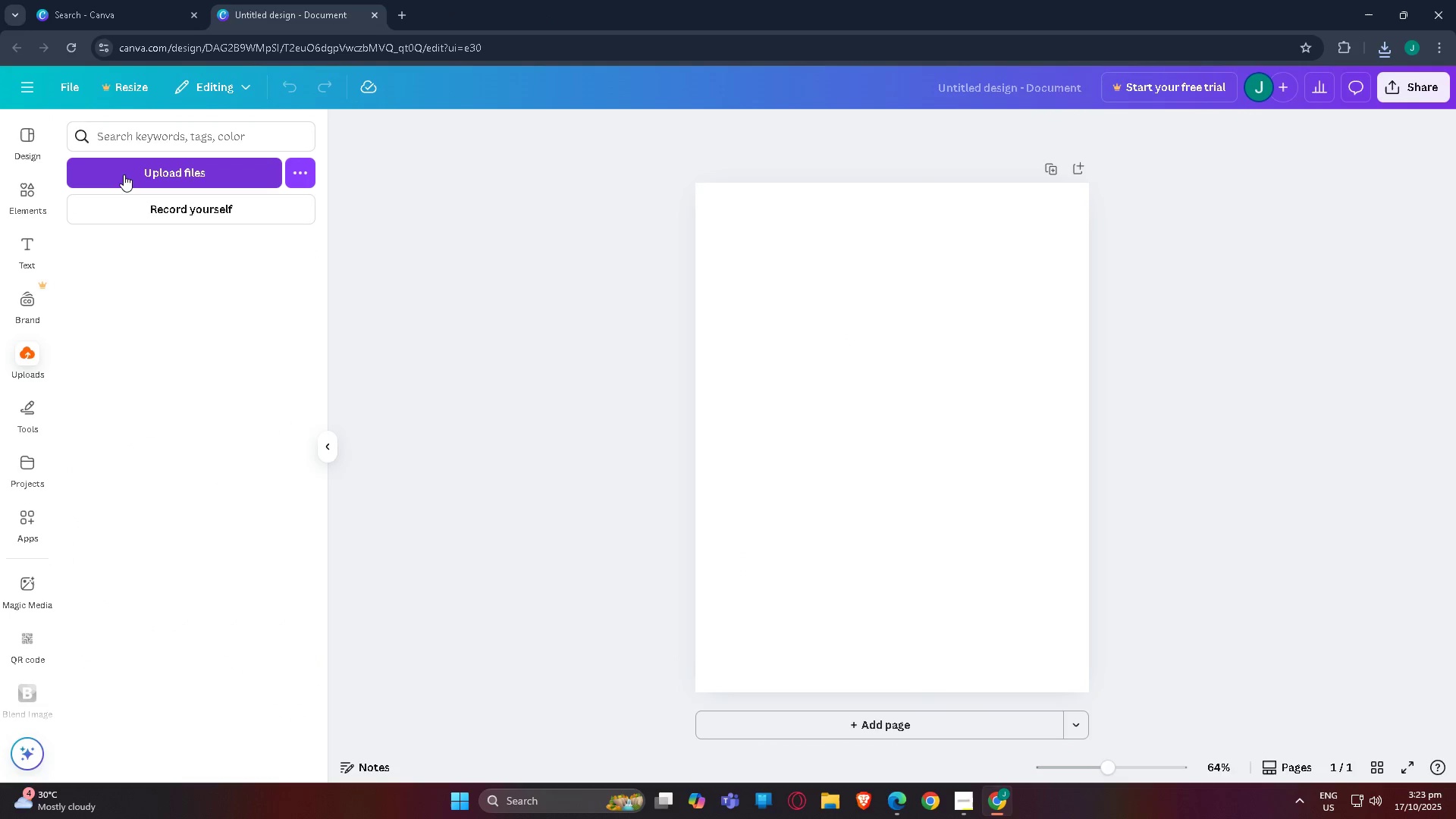 
left_click([124, 174])
 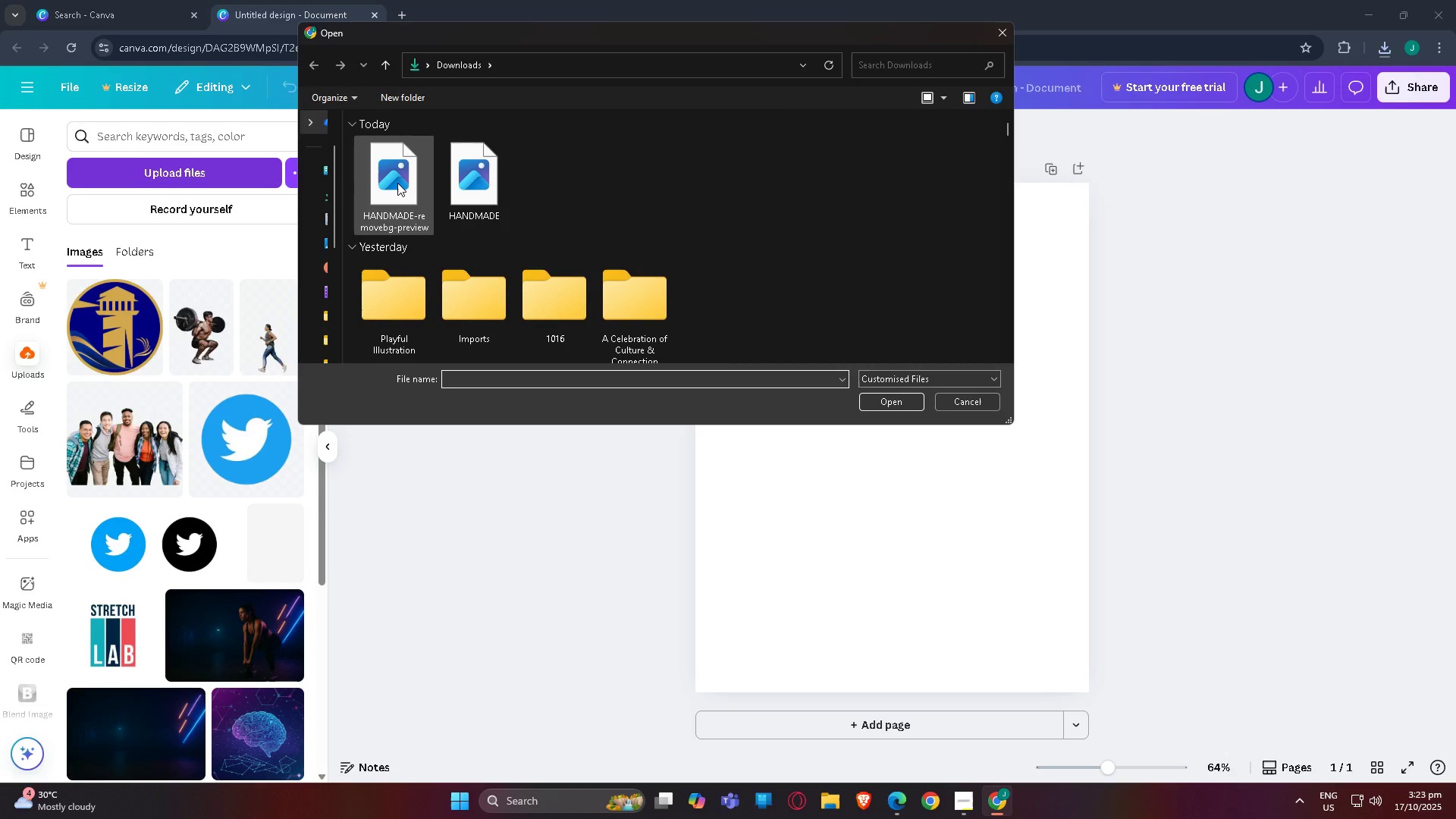 
double_click([397, 183])
 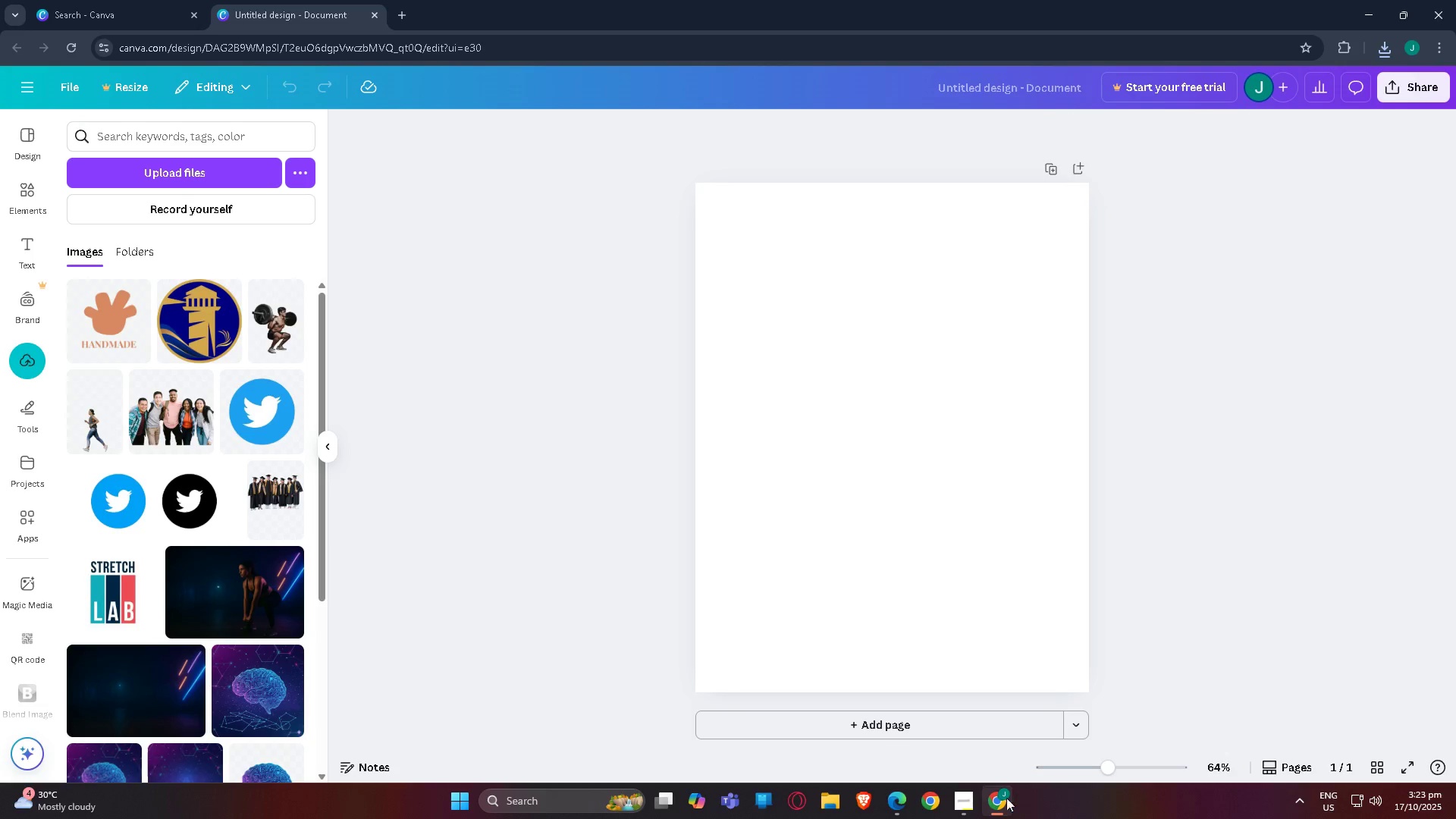 
wait(6.39)
 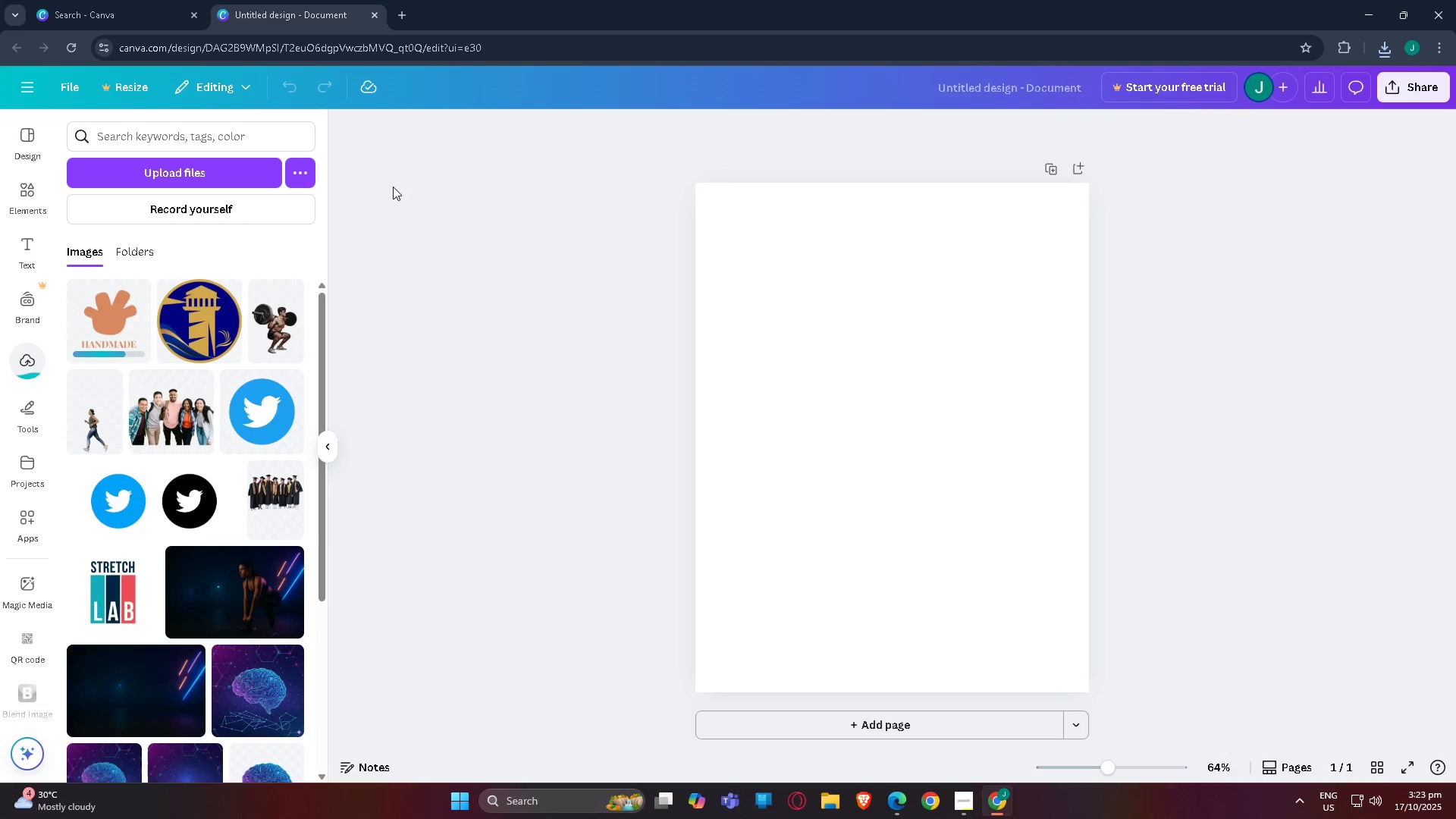 
left_click([871, 395])
 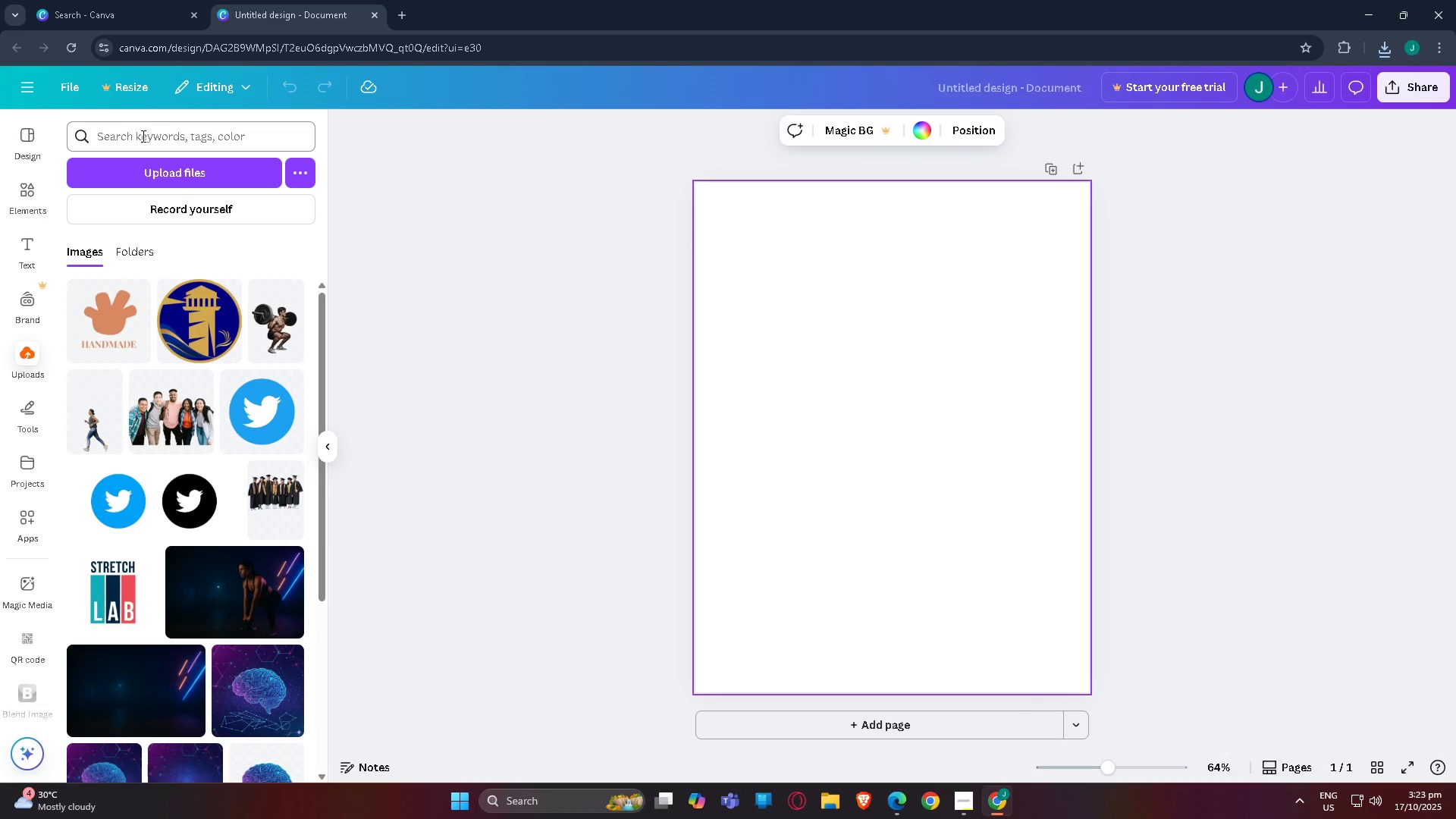 
wait(11.63)
 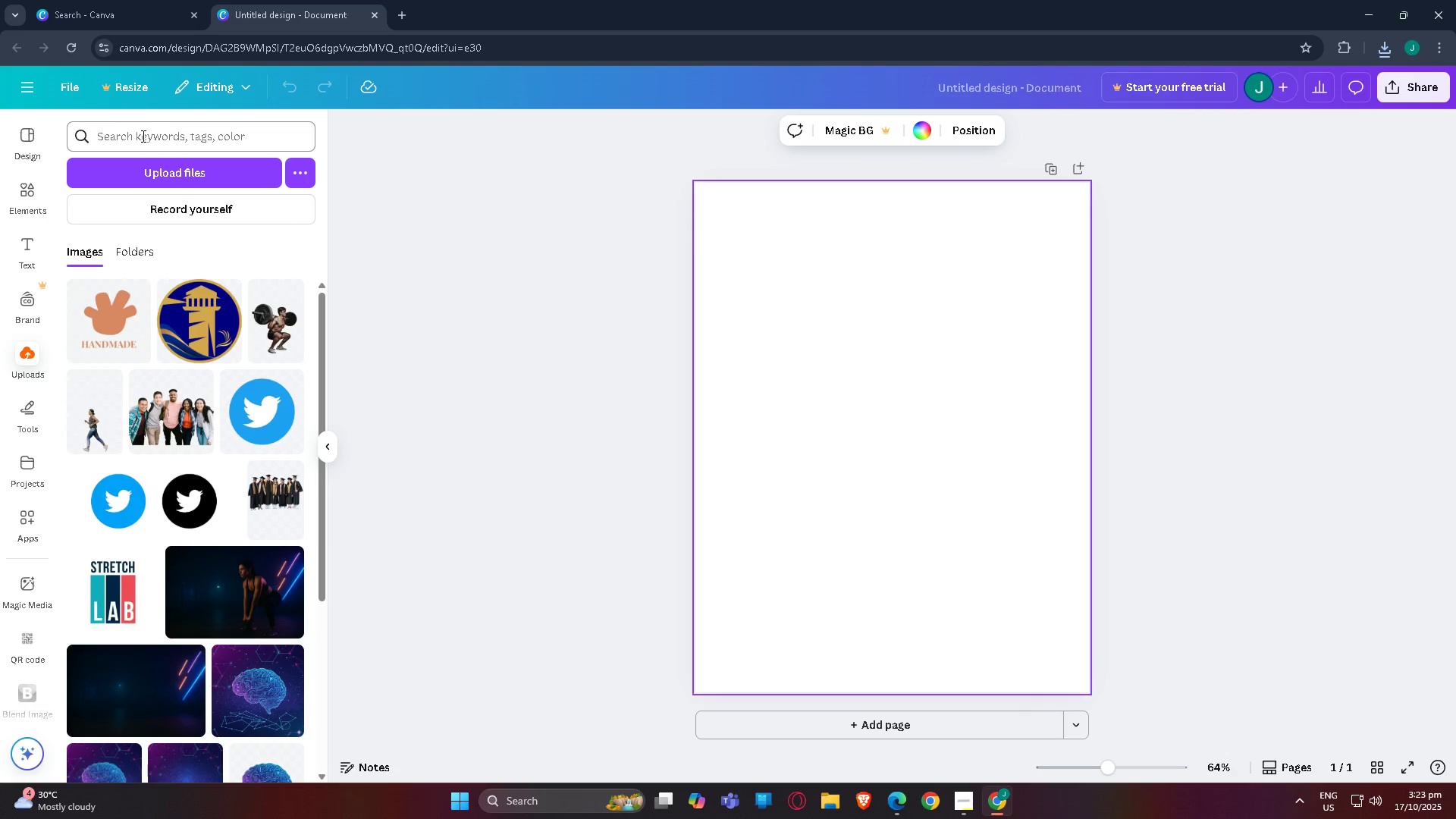 
left_click([962, 733])
 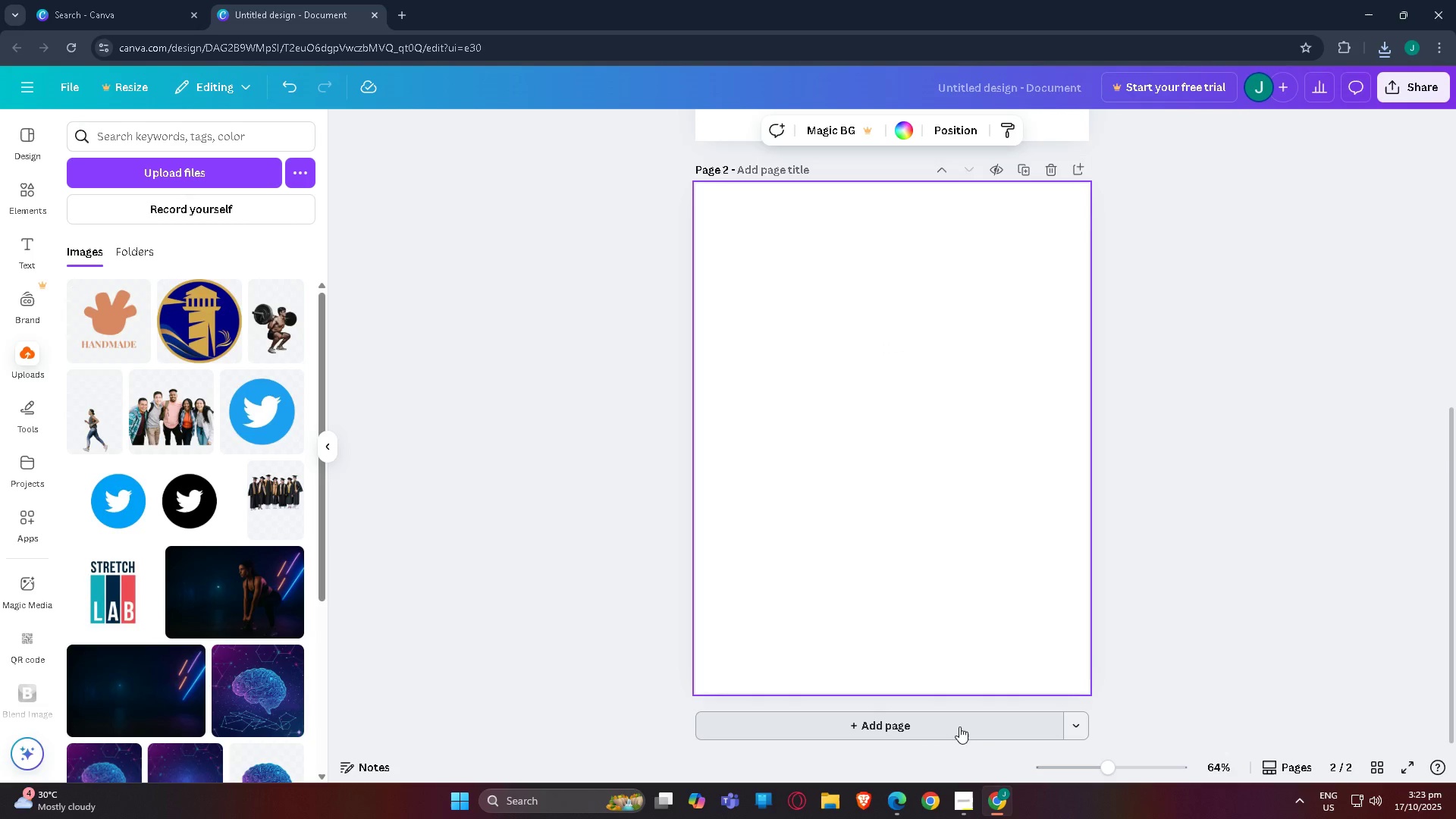 
left_click([959, 726])
 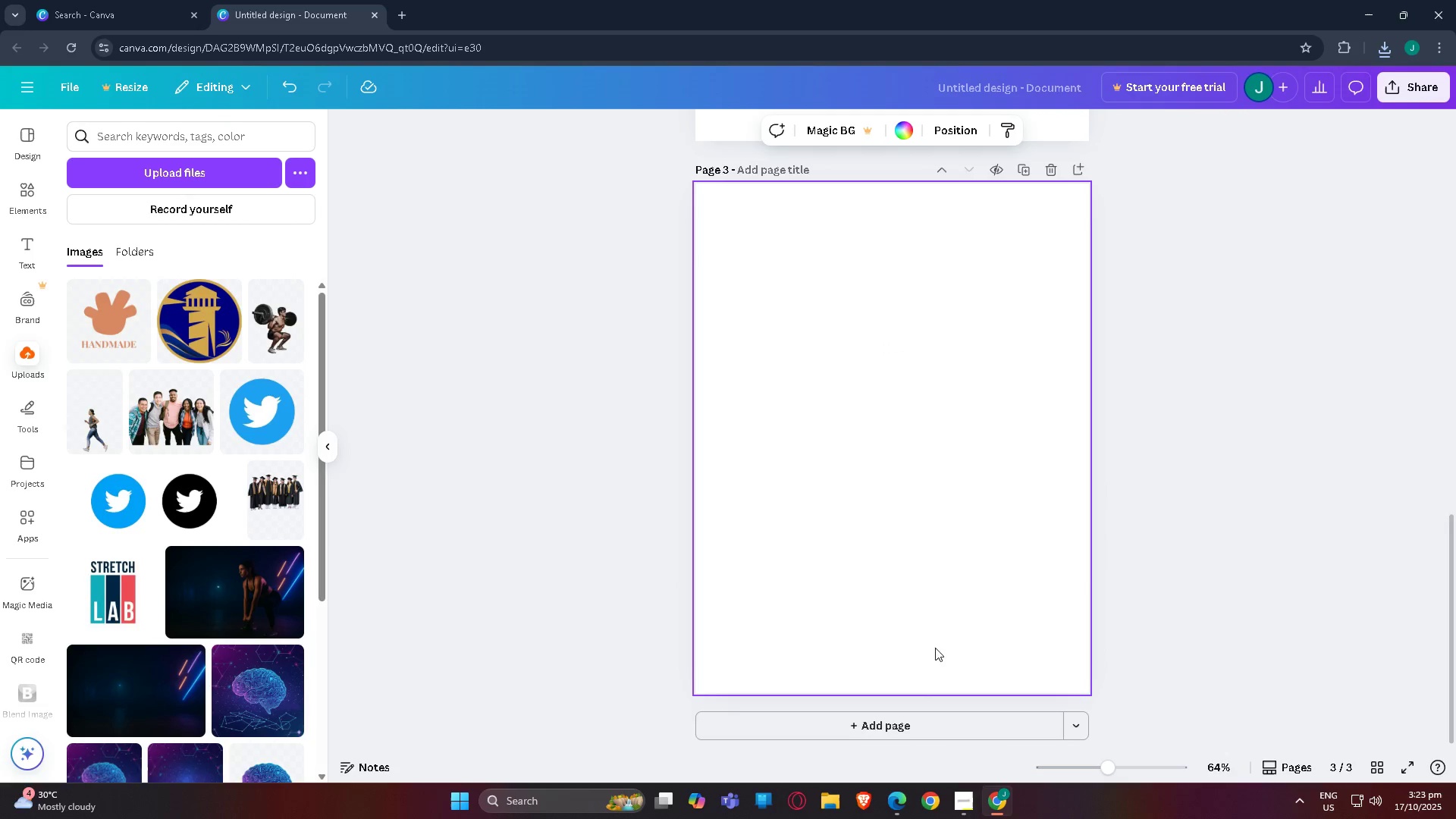 
scroll: coordinate [910, 541], scroll_direction: up, amount: 18.0
 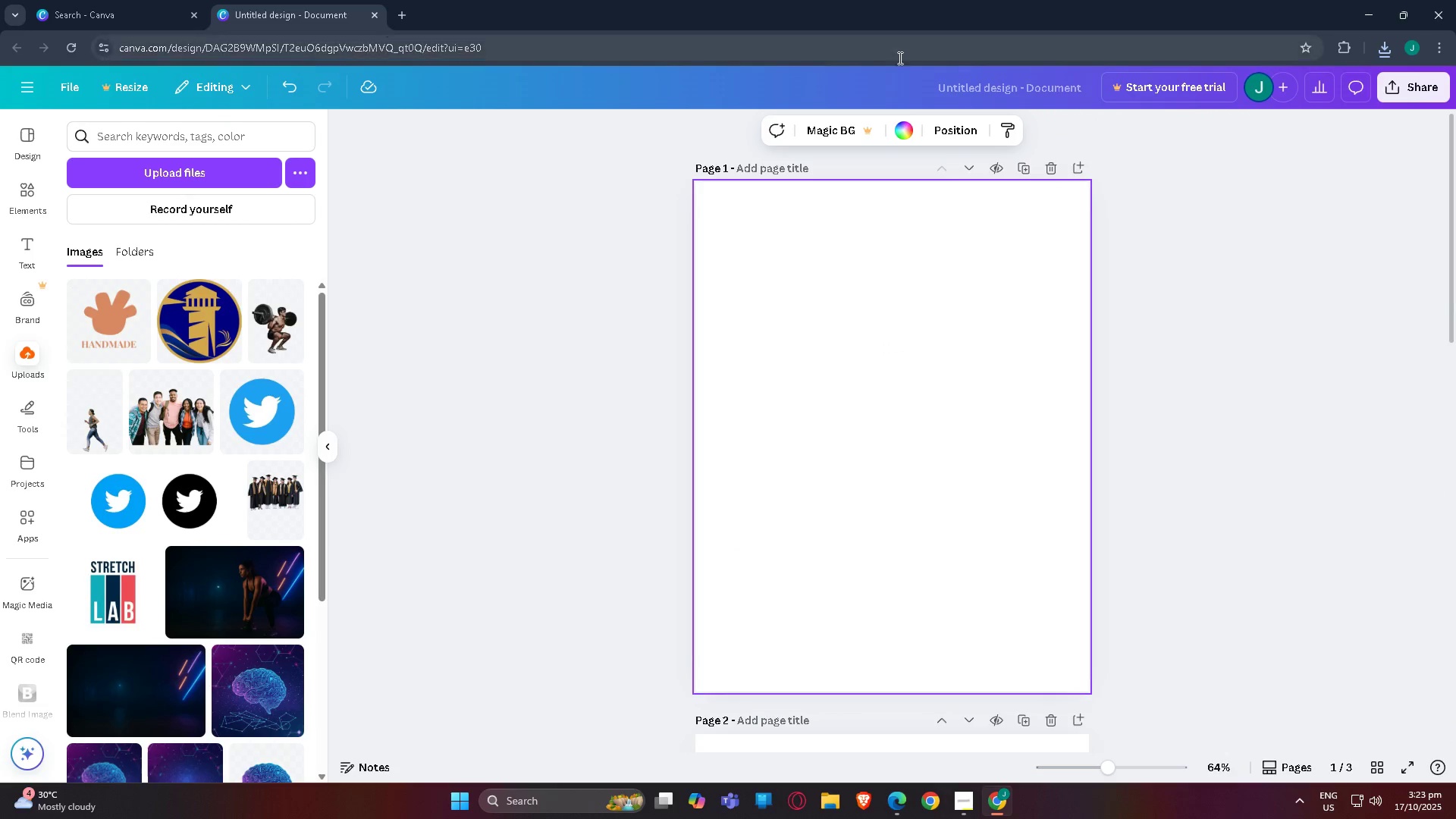 
left_click([903, 130])
 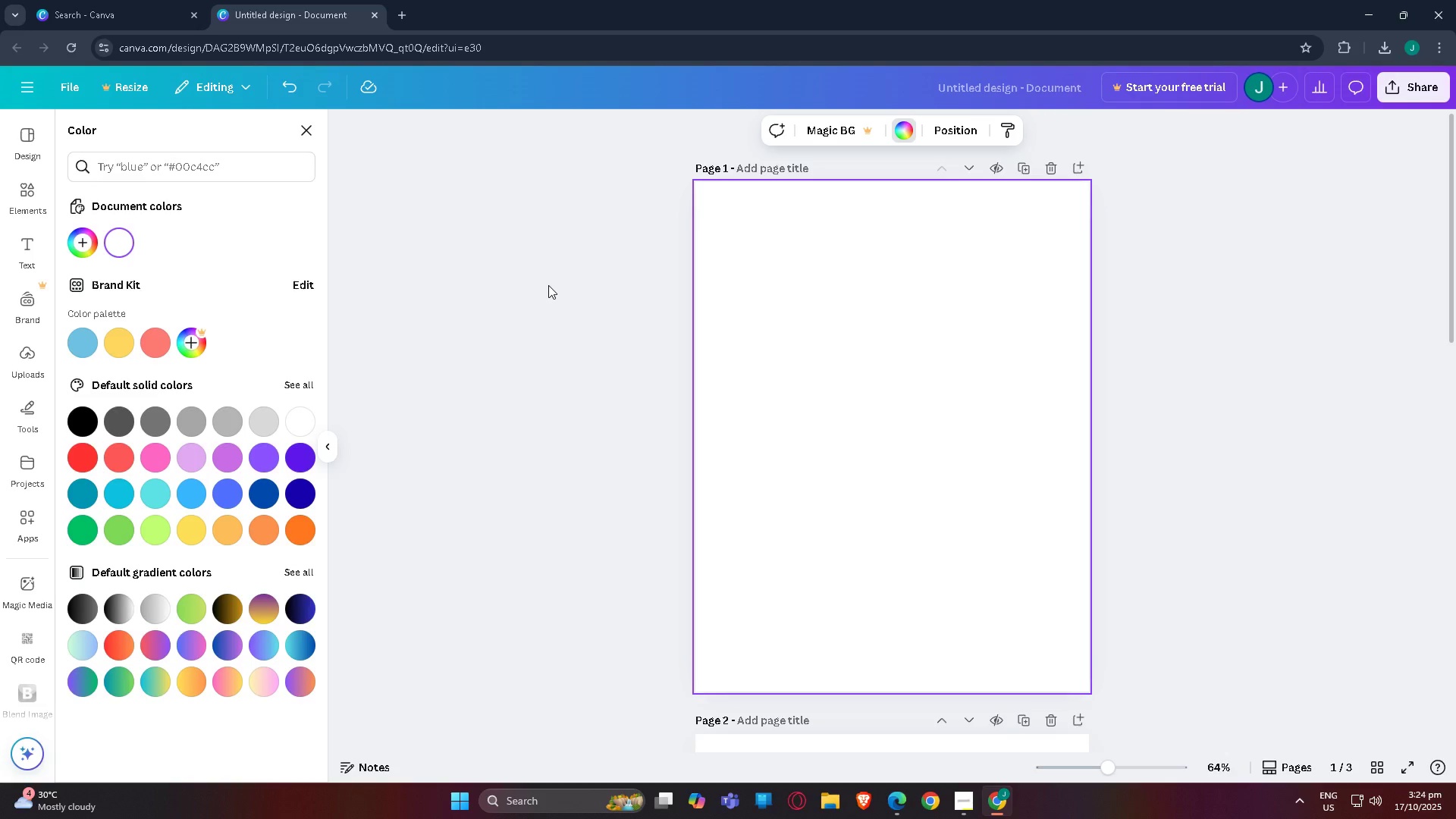 
wait(52.84)
 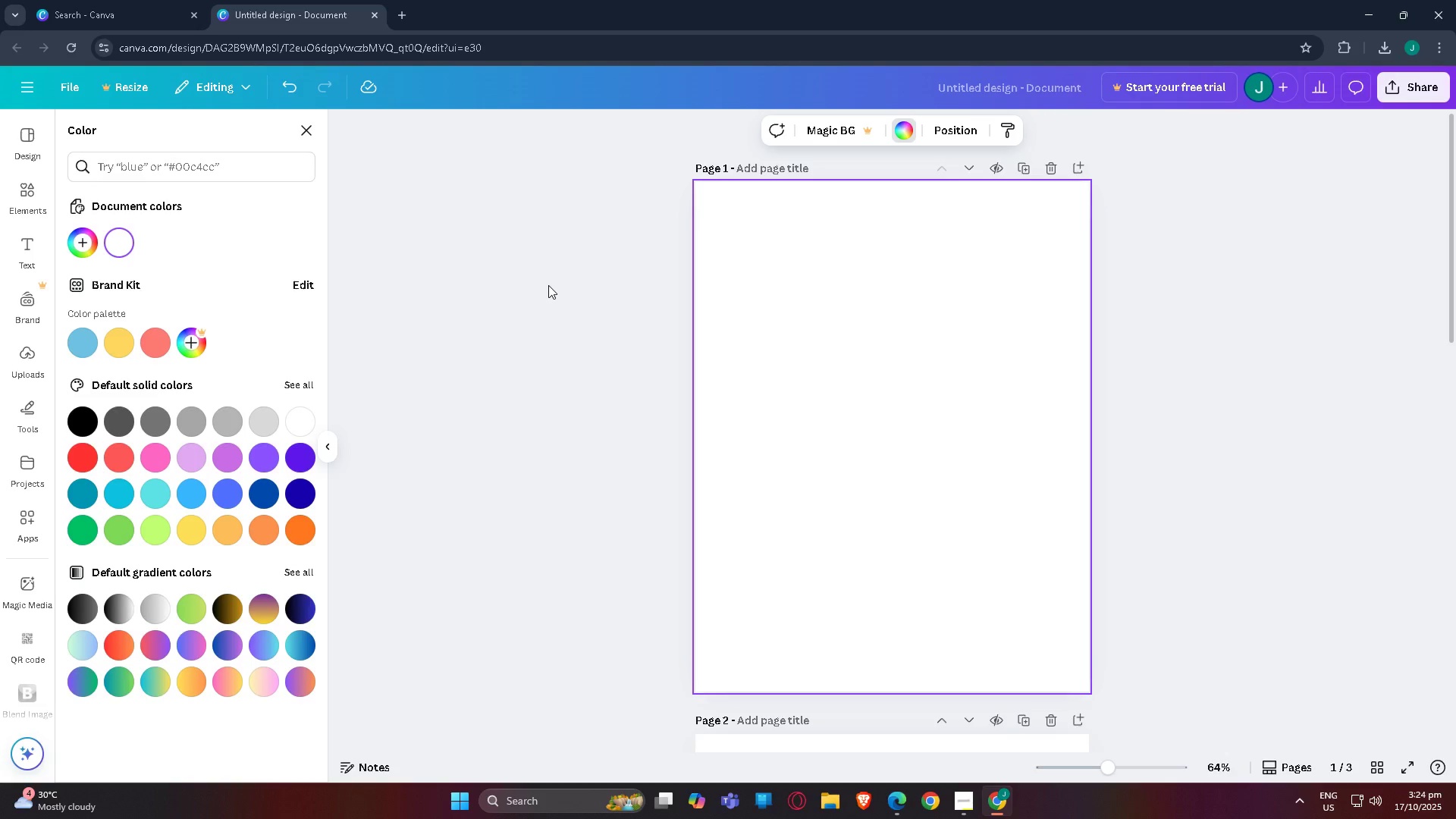 
left_click([26, 239])
 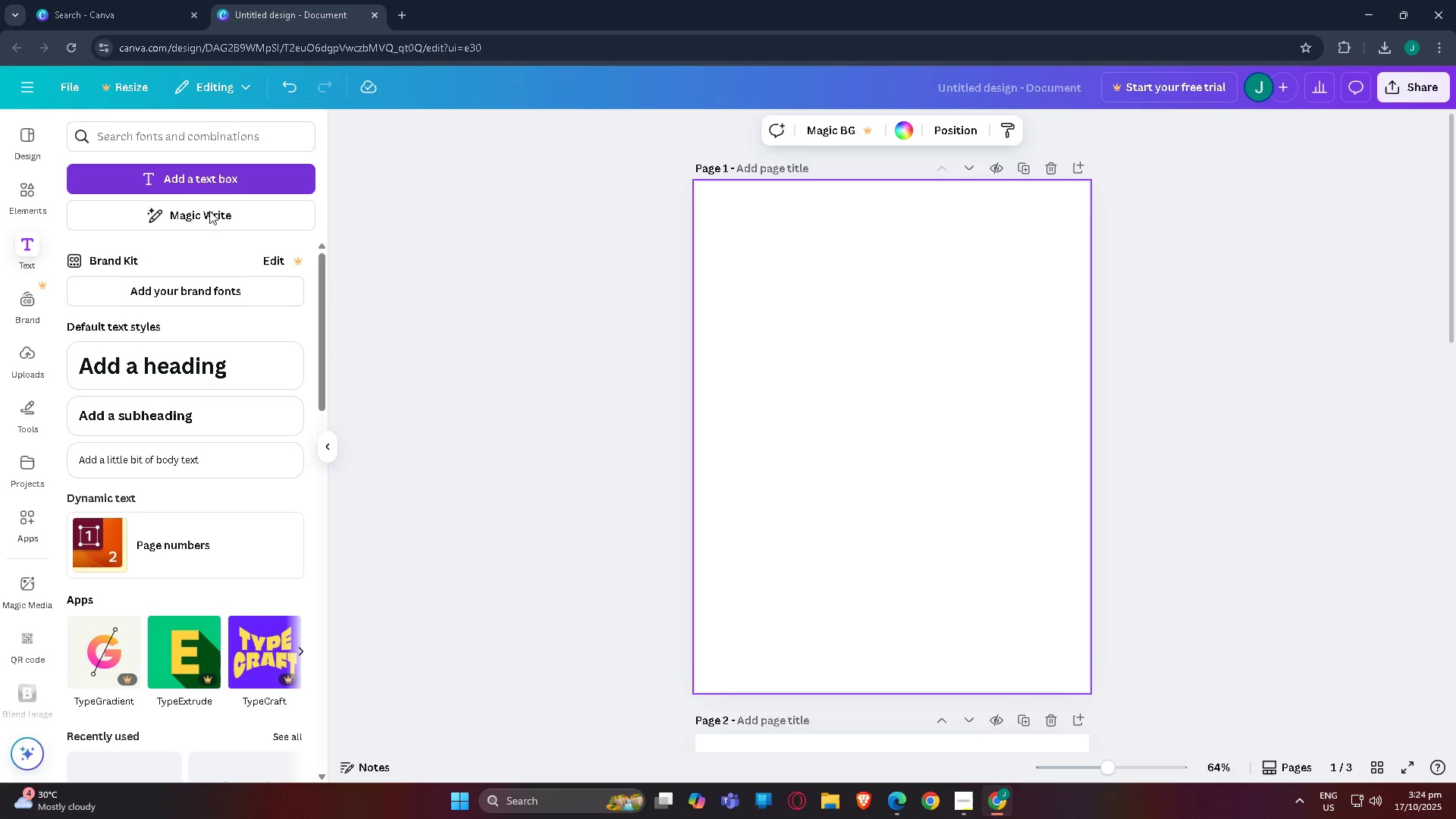 
left_click([199, 369])
 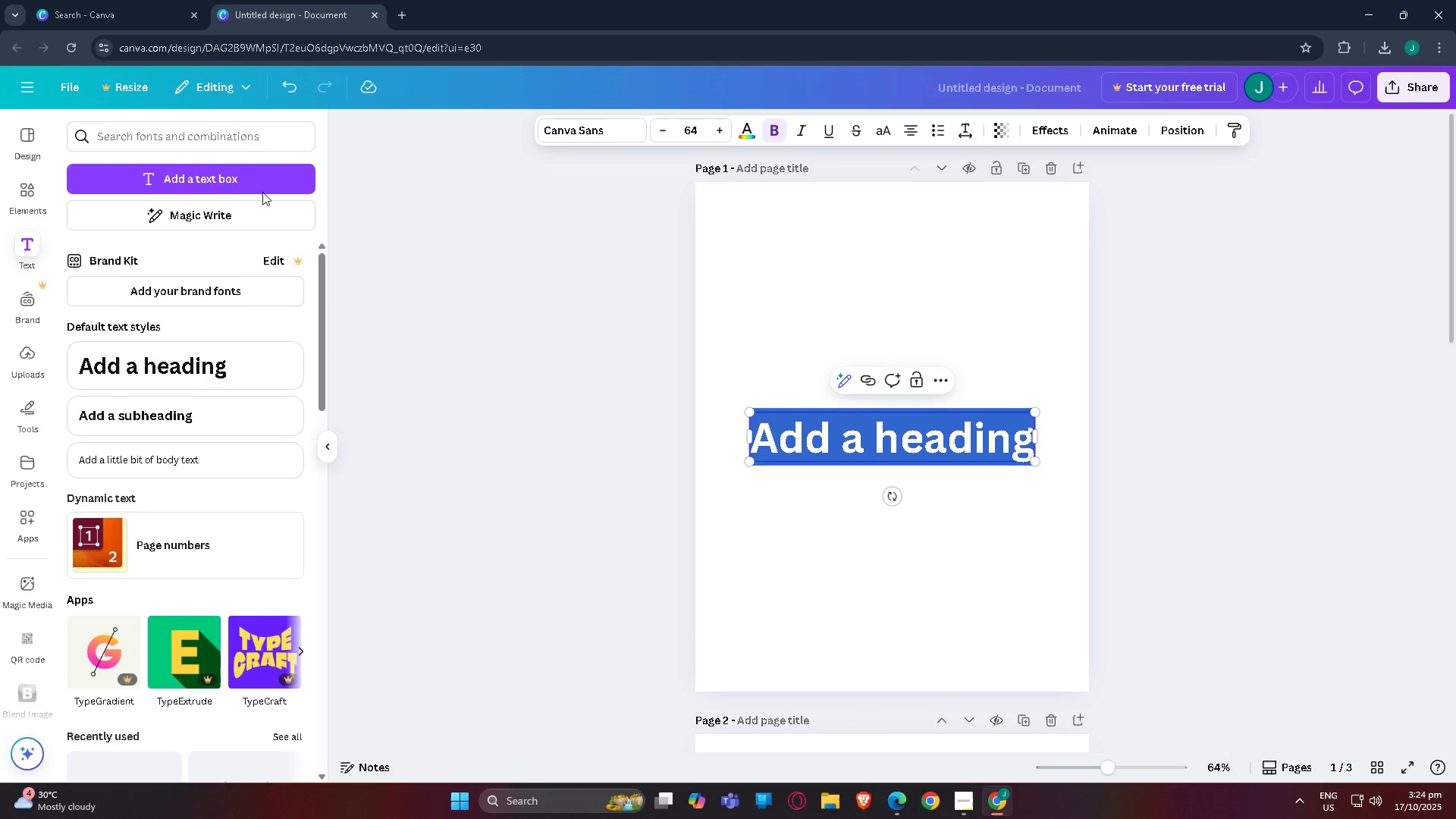 
left_click([602, 129])
 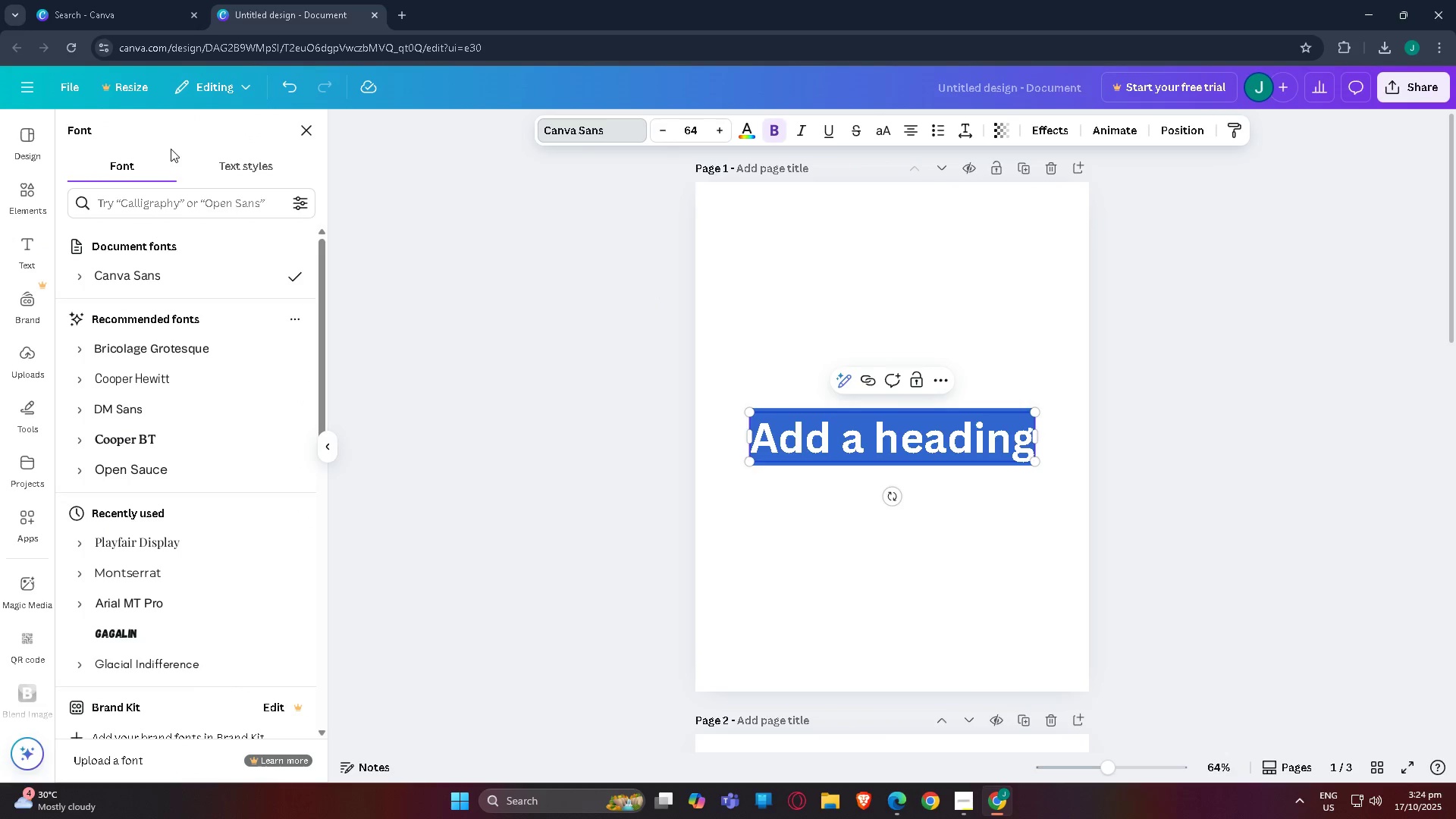 
left_click([184, 195])
 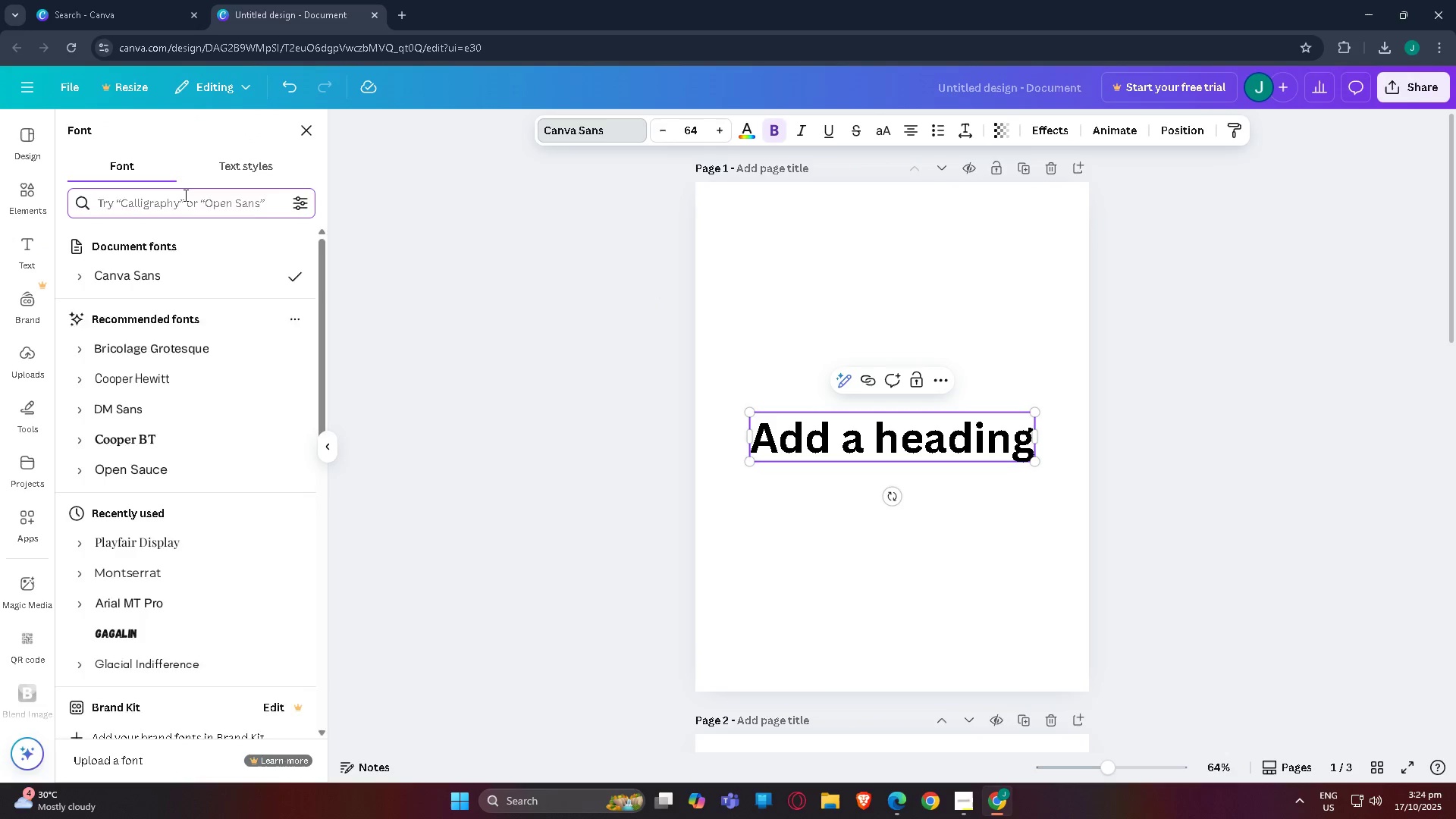 
type(PLAYF)
 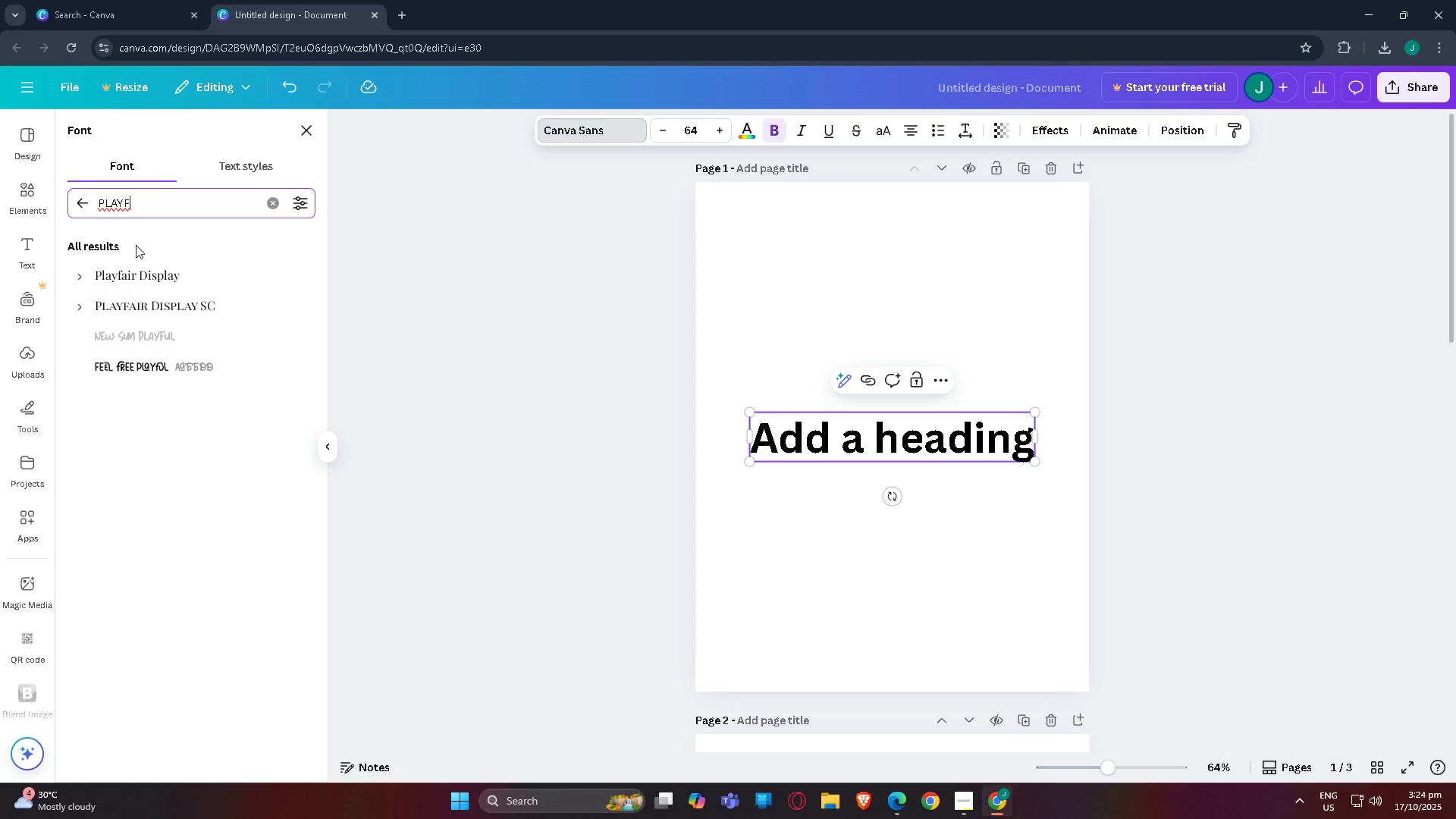 
left_click([144, 282])
 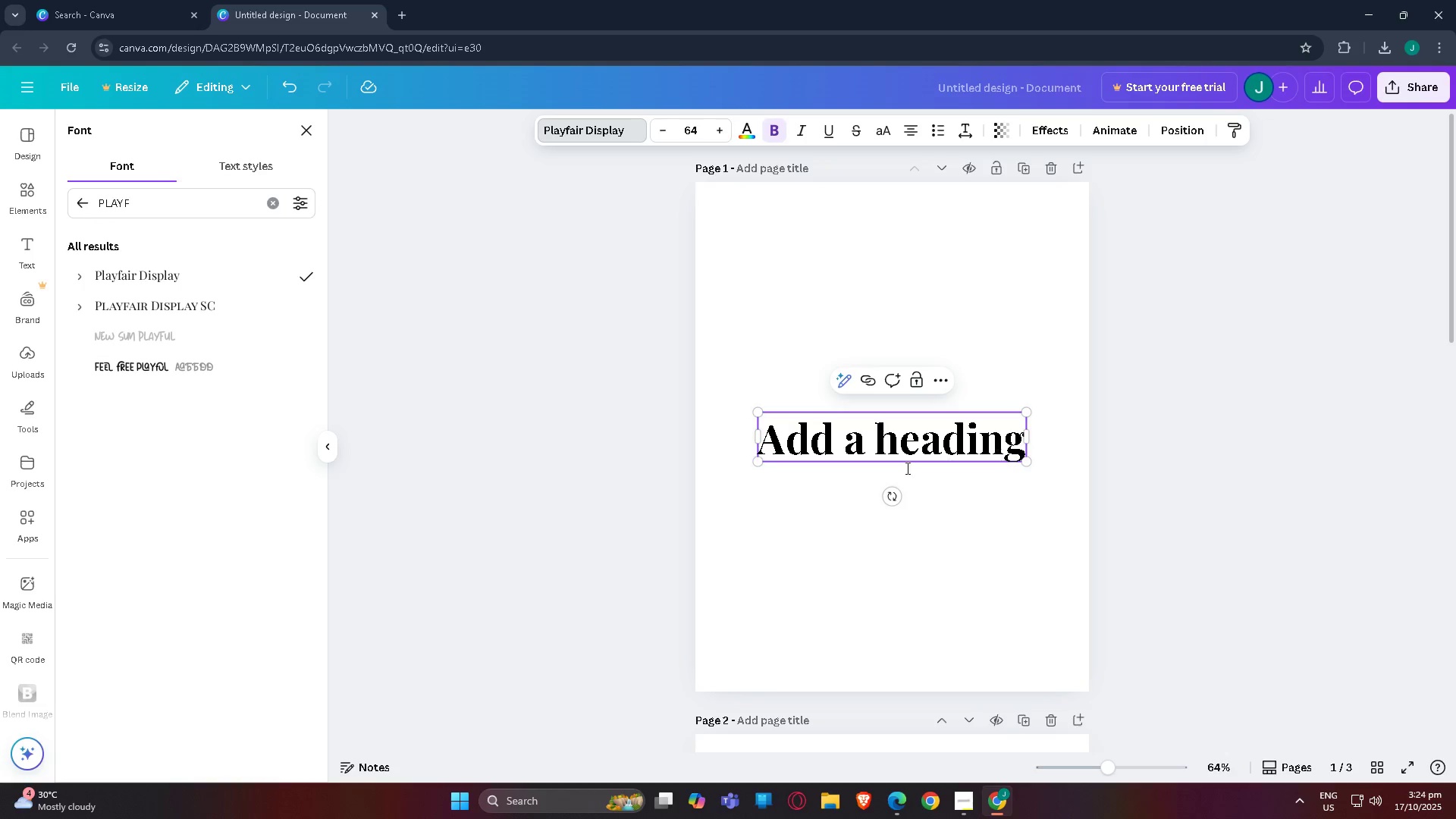 
left_click([914, 504])
 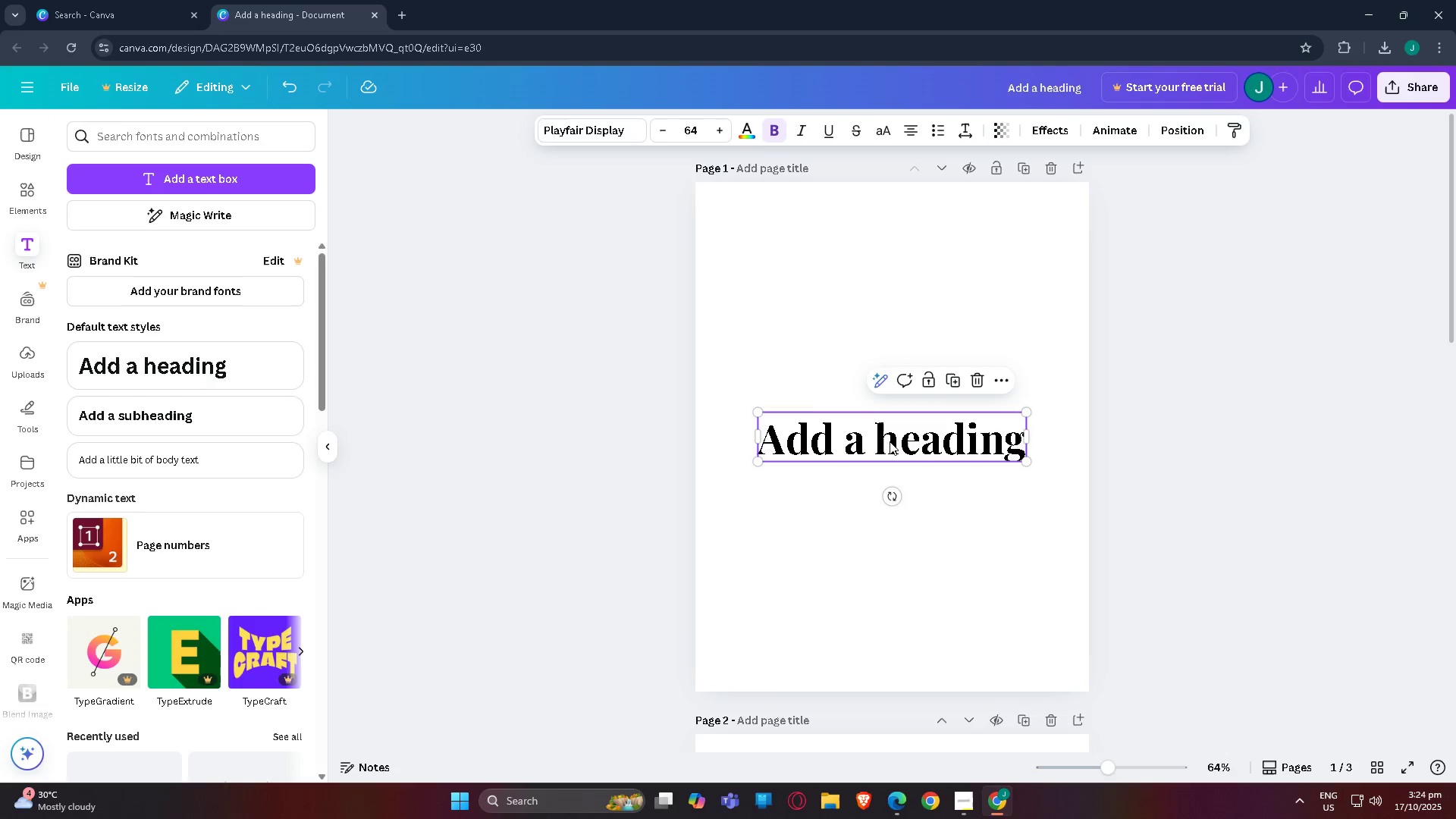 
double_click([890, 441])
 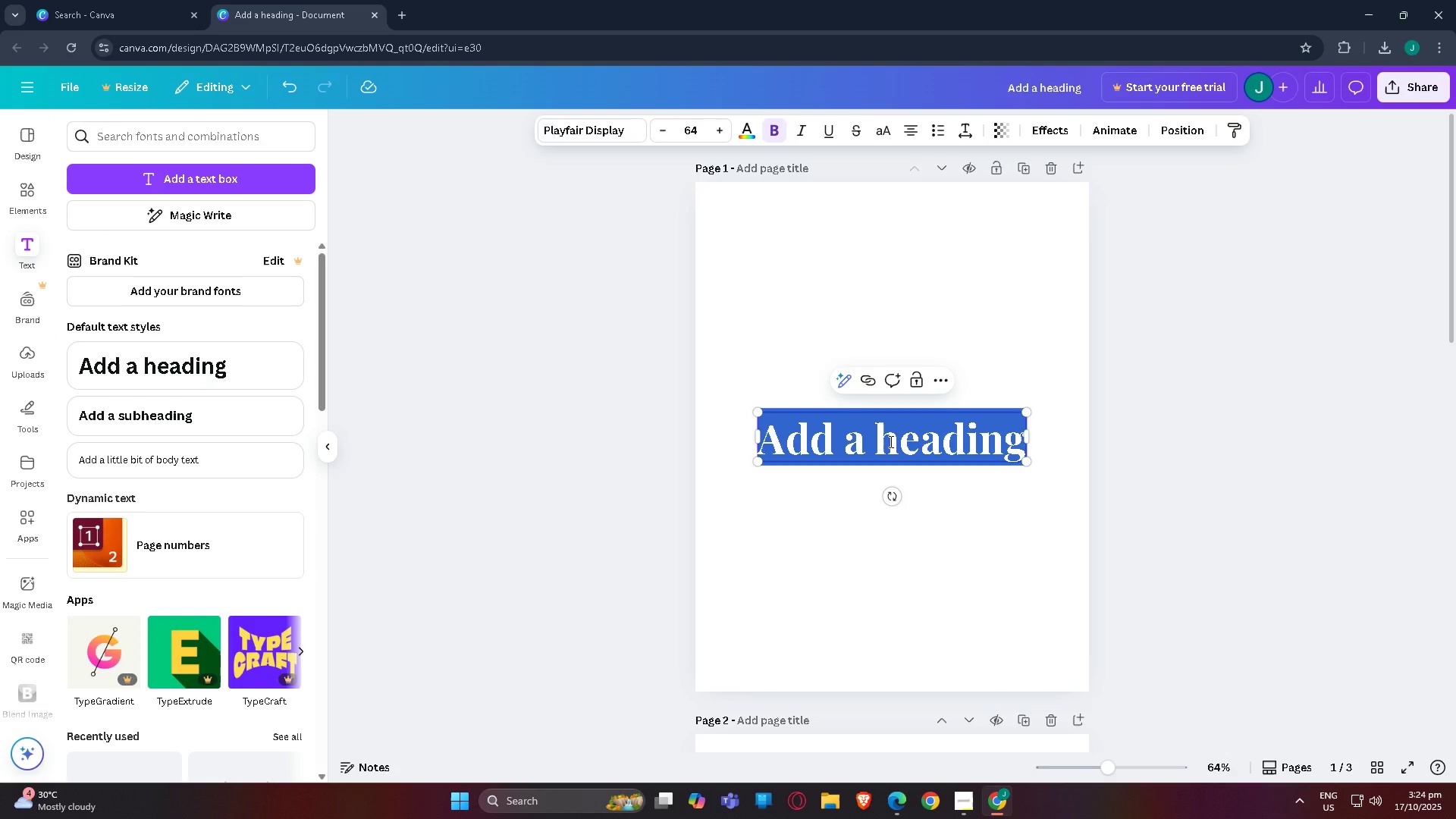 
type(Brand)
key(Backspace)
key(Backspace)
key(Backspace)
key(Backspace)
key(Backspace)
type(brand h)
key(Backspace)
type(guidelines)
 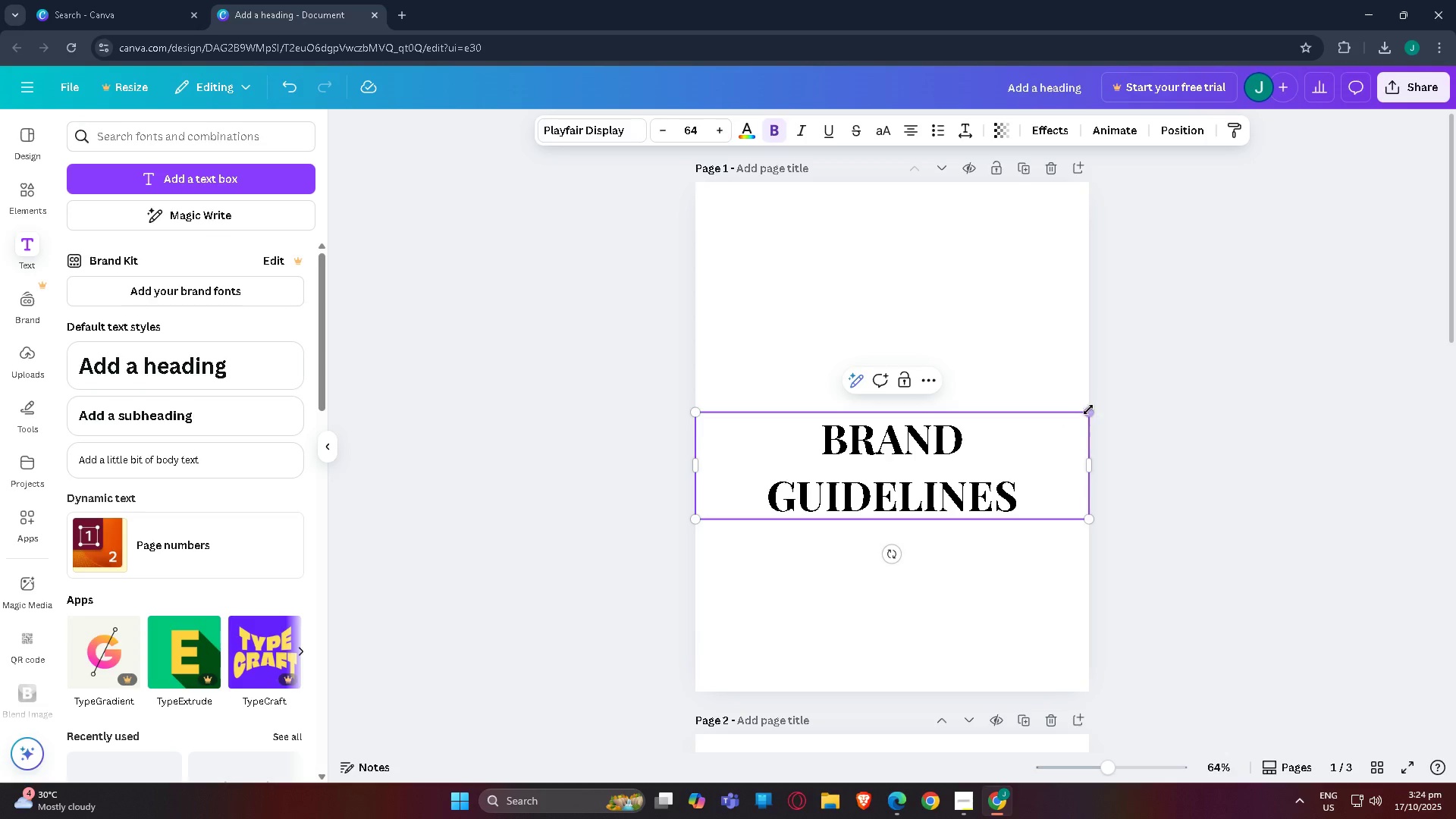 
left_click_drag(start_coordinate=[1091, 410], to_coordinate=[1012, 427])
 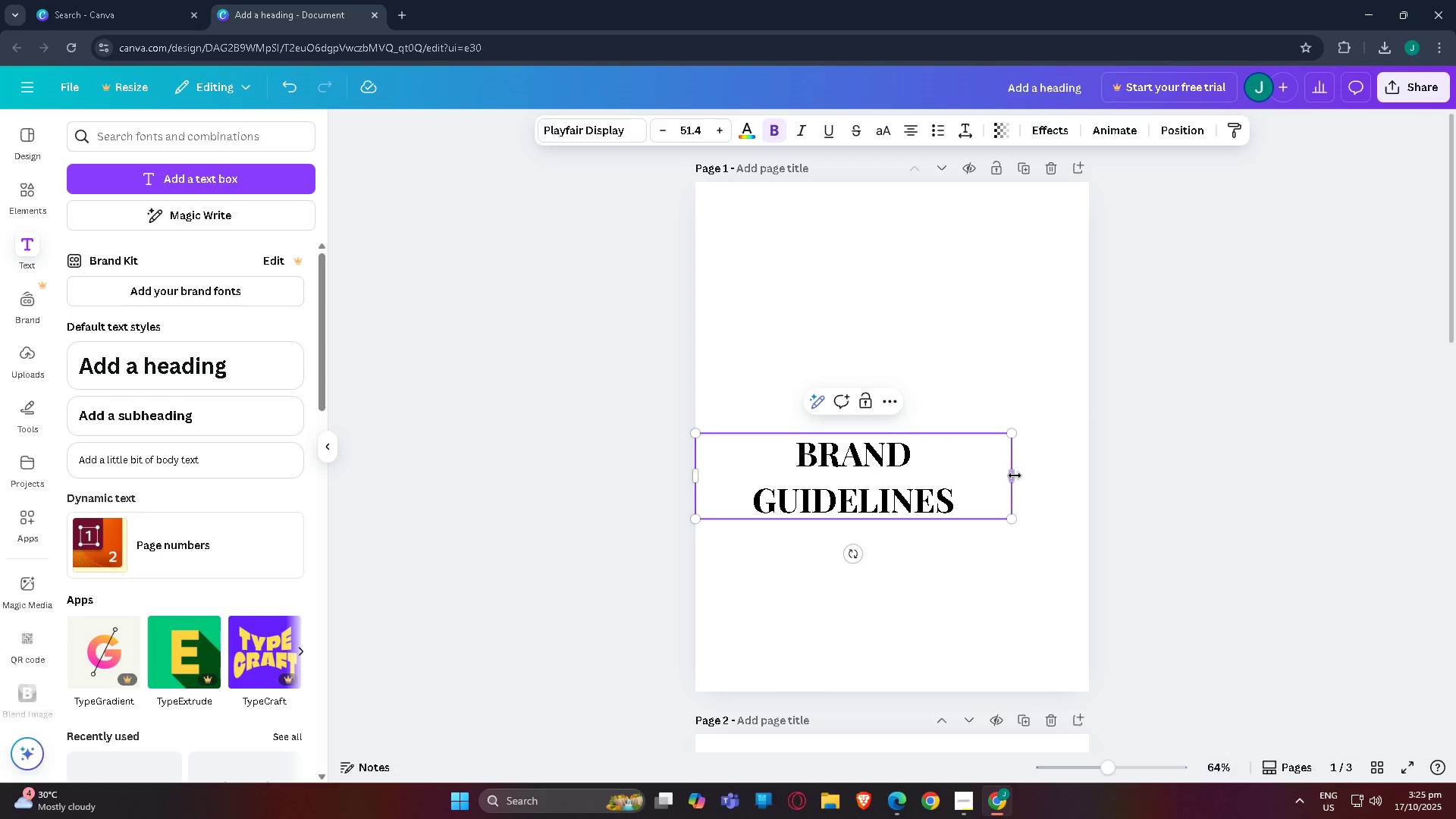 
left_click_drag(start_coordinate=[1015, 476], to_coordinate=[1078, 476])
 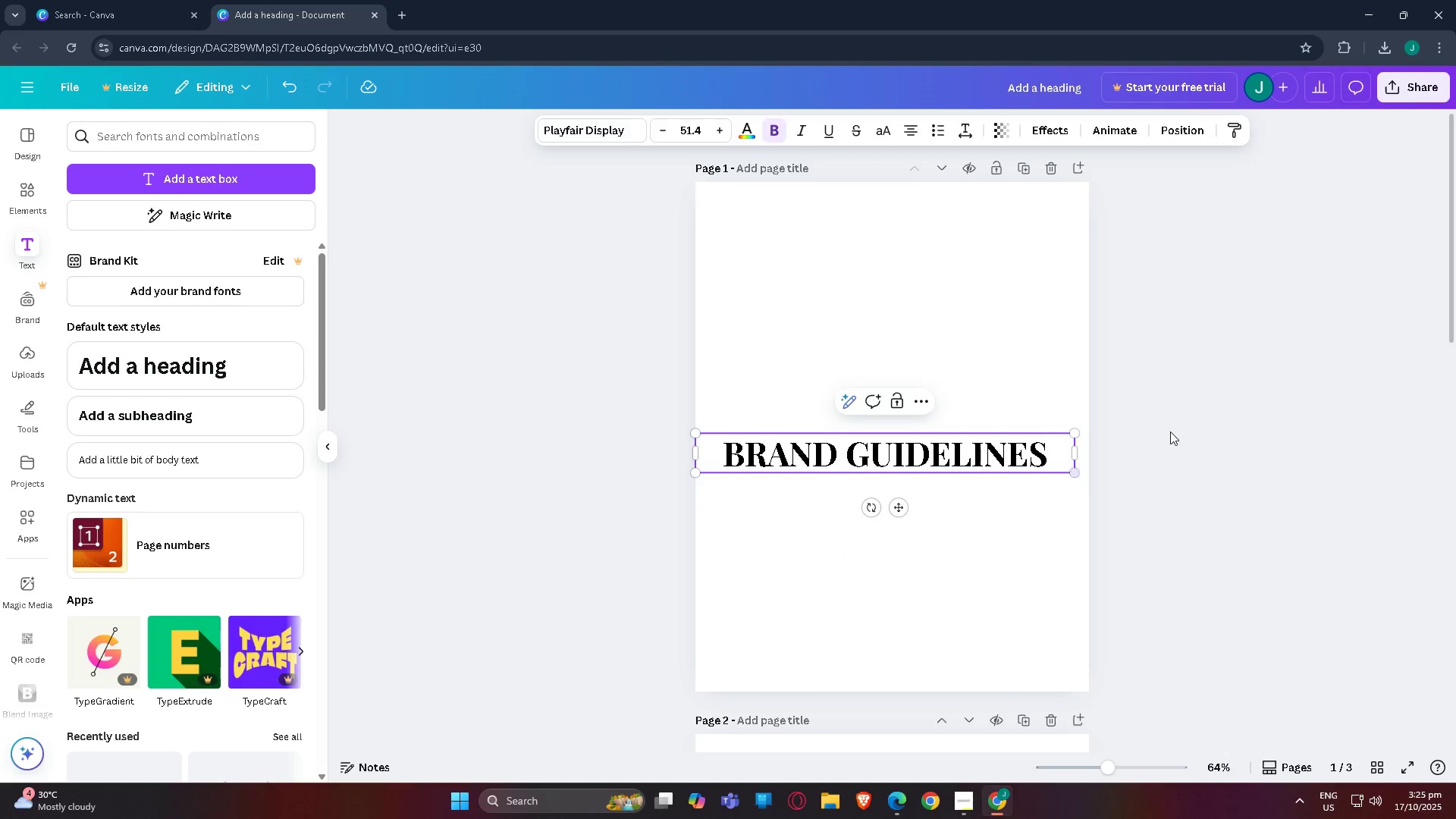 
left_click([1170, 431])
 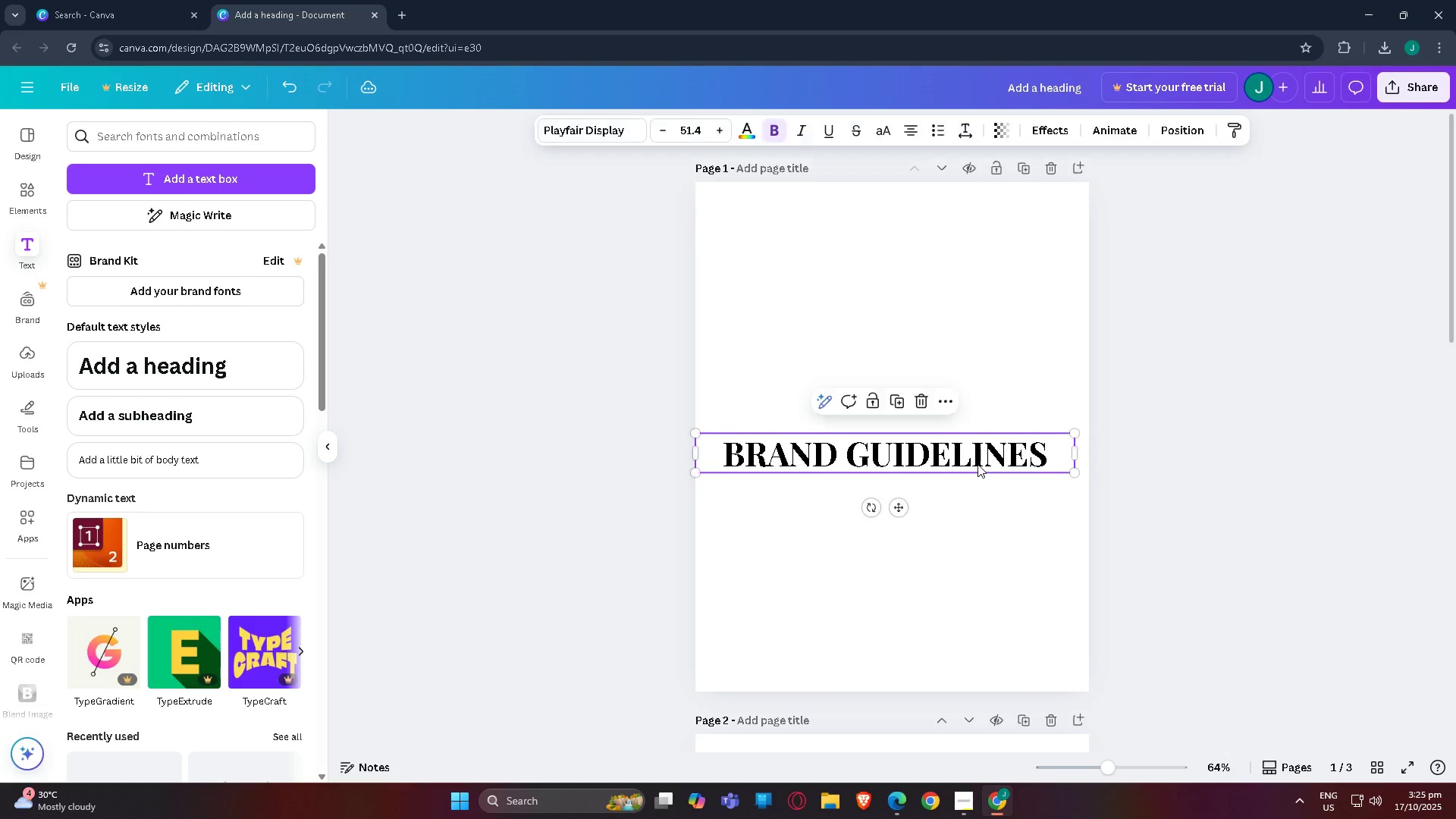 
left_click_drag(start_coordinate=[977, 464], to_coordinate=[993, 238])
 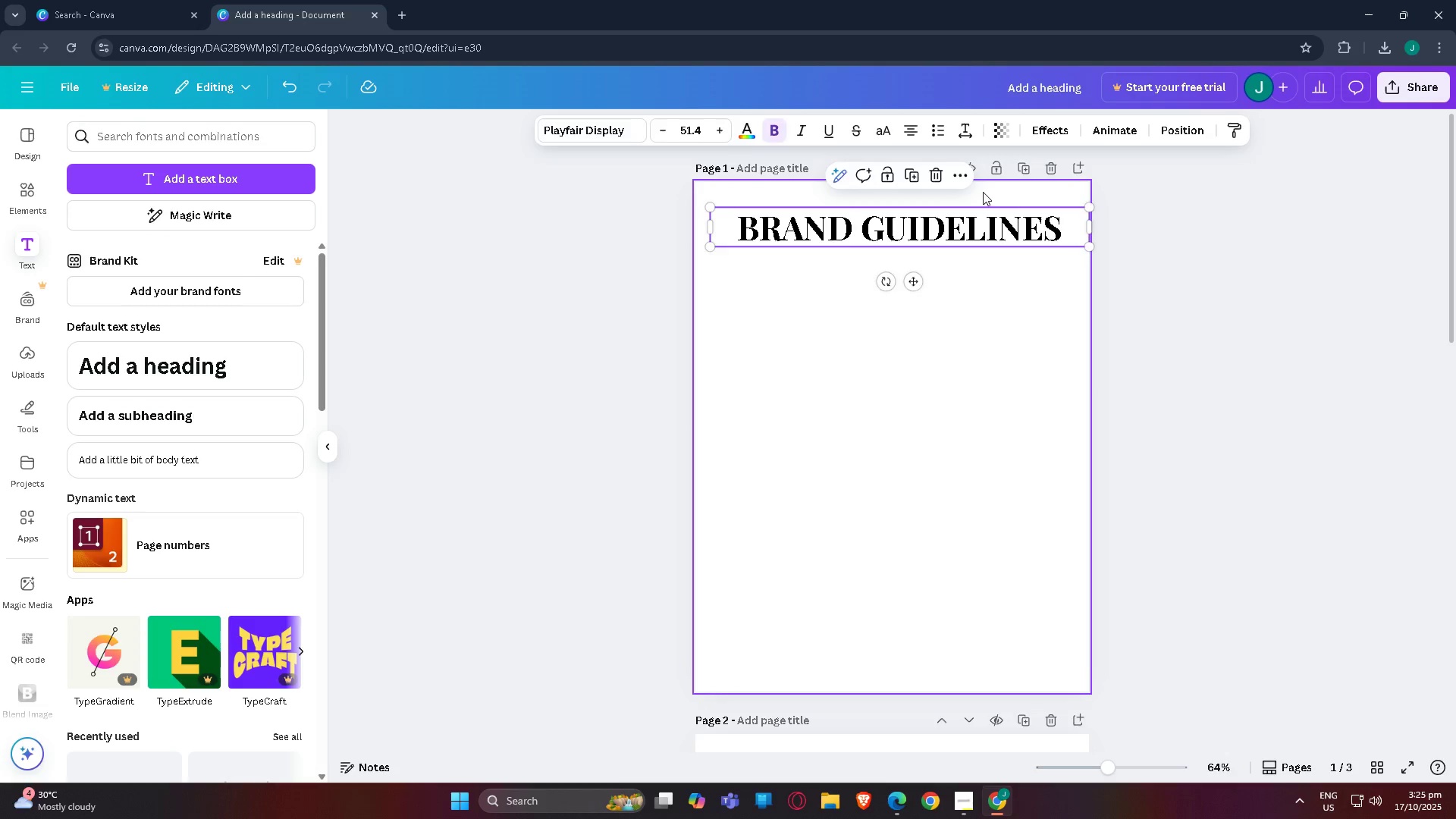 
left_click([983, 192])
 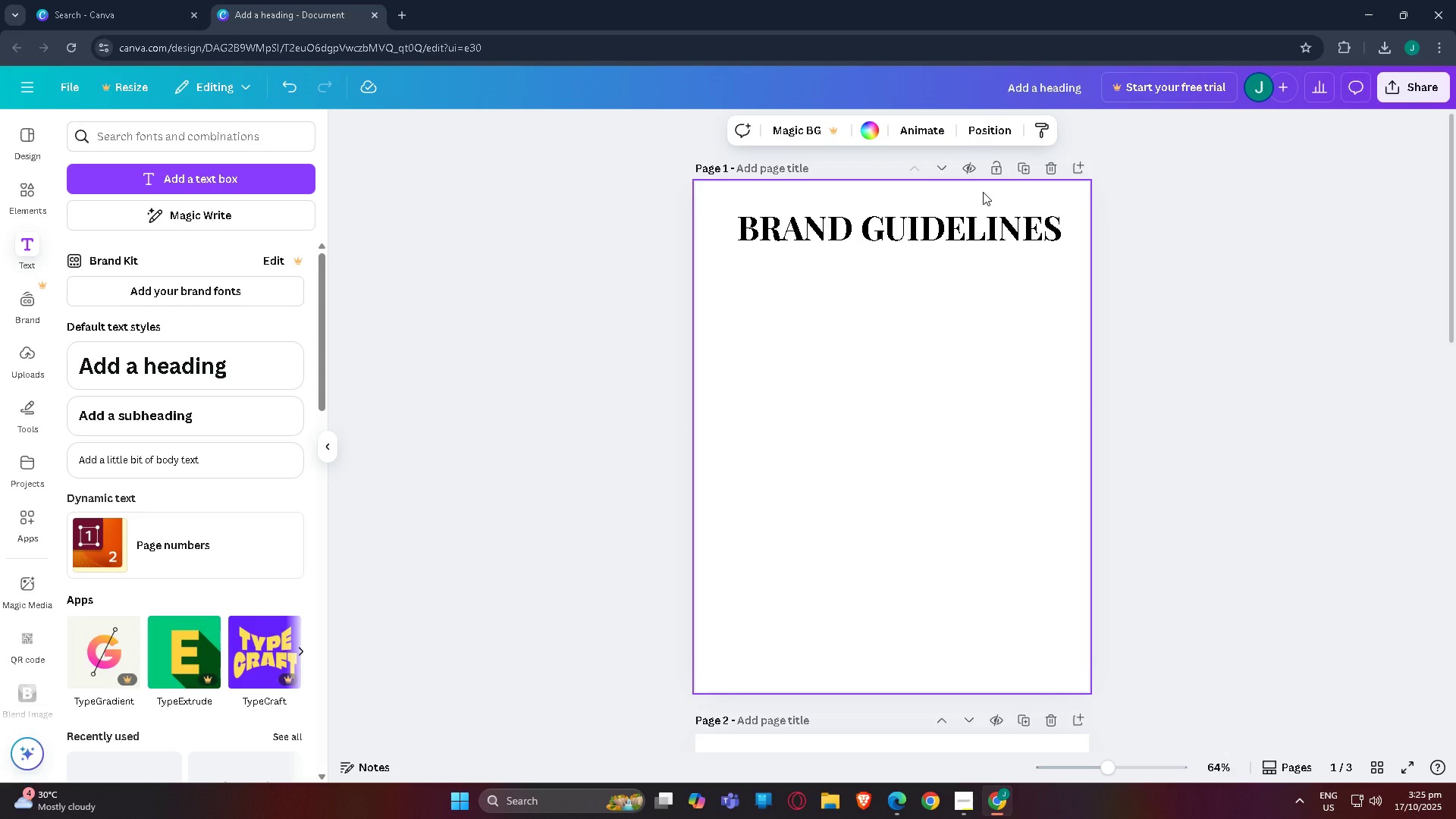 
wait(18.23)
 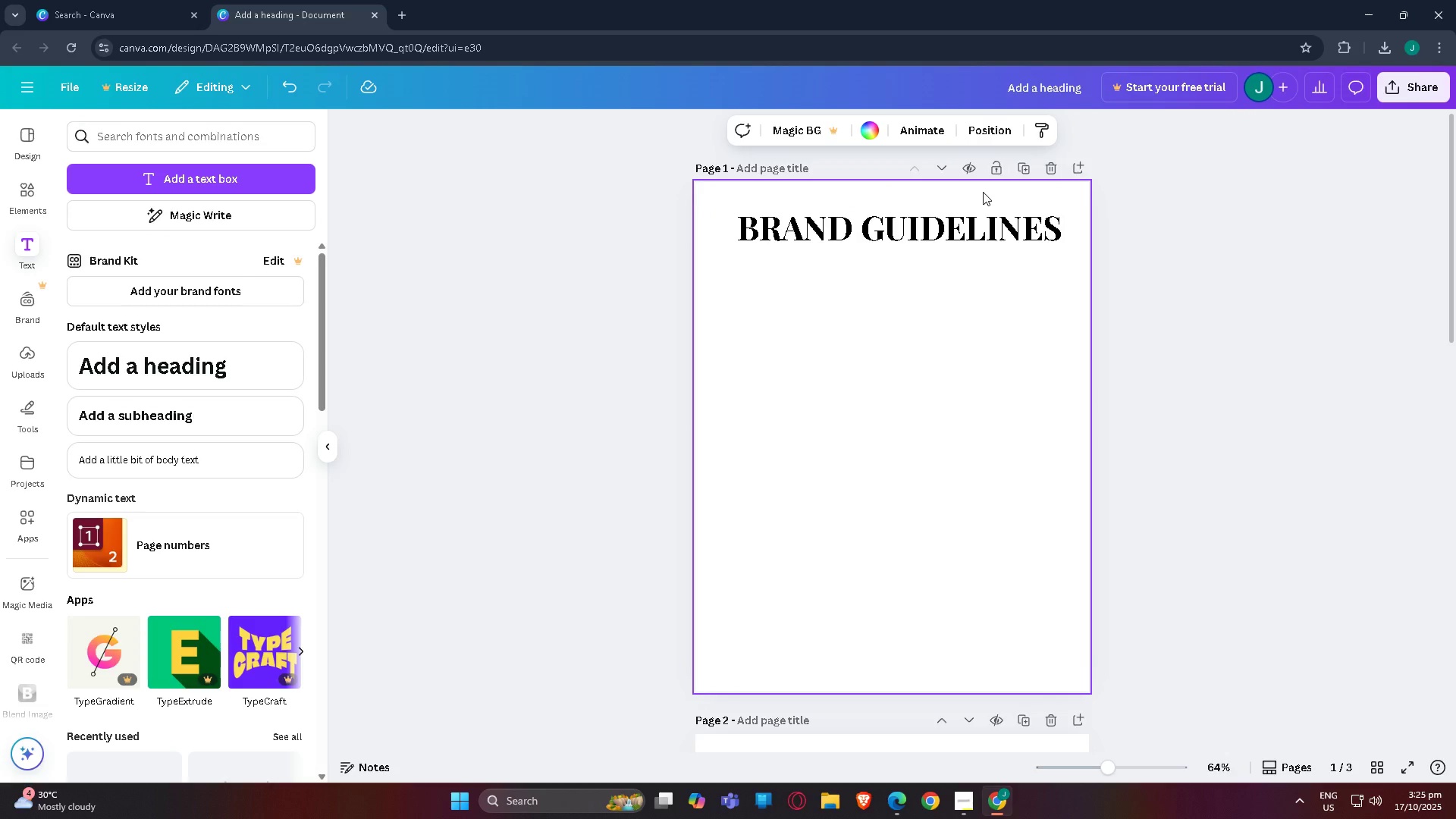 
left_click([870, 131])
 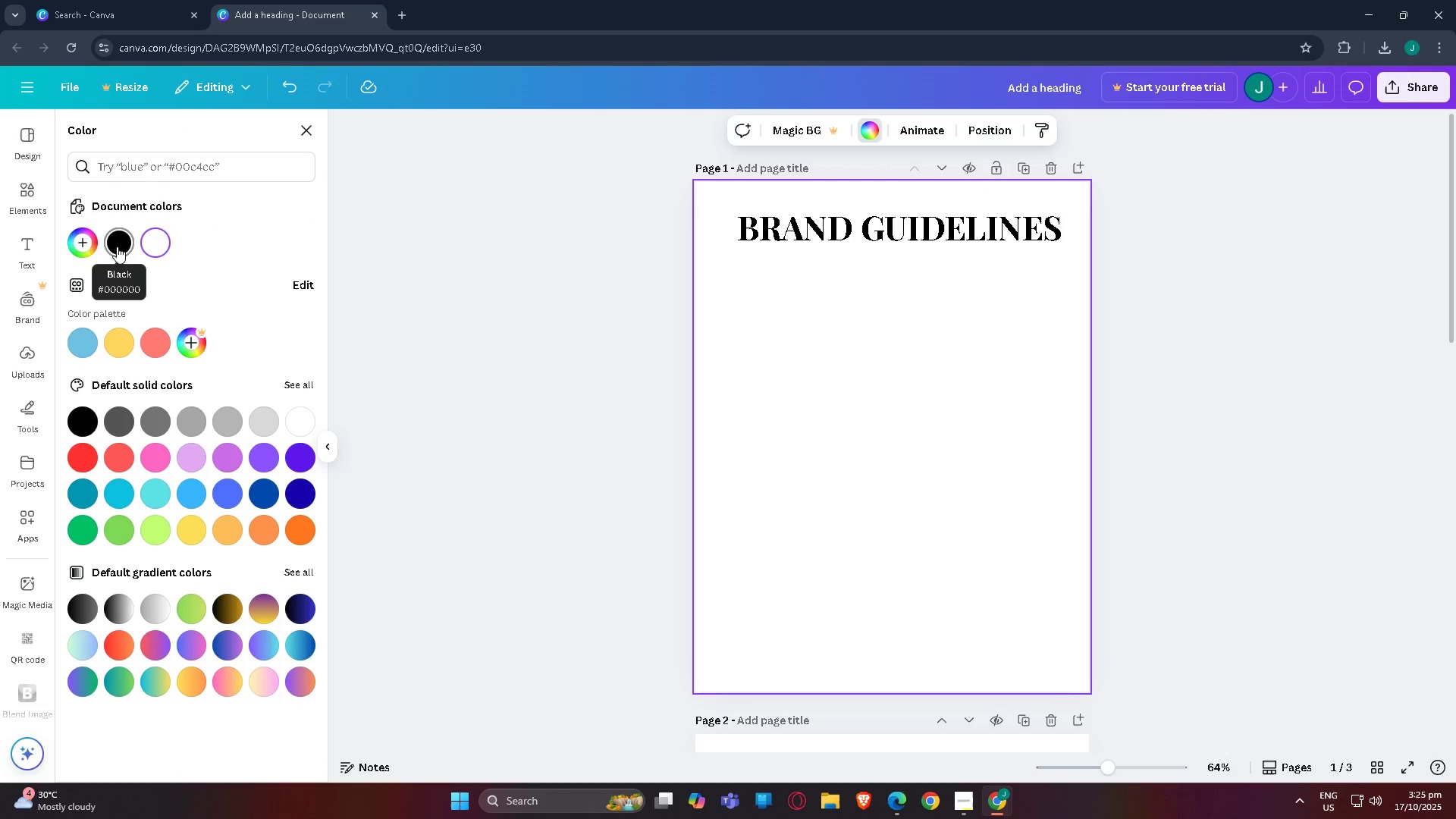 
left_click([77, 240])
 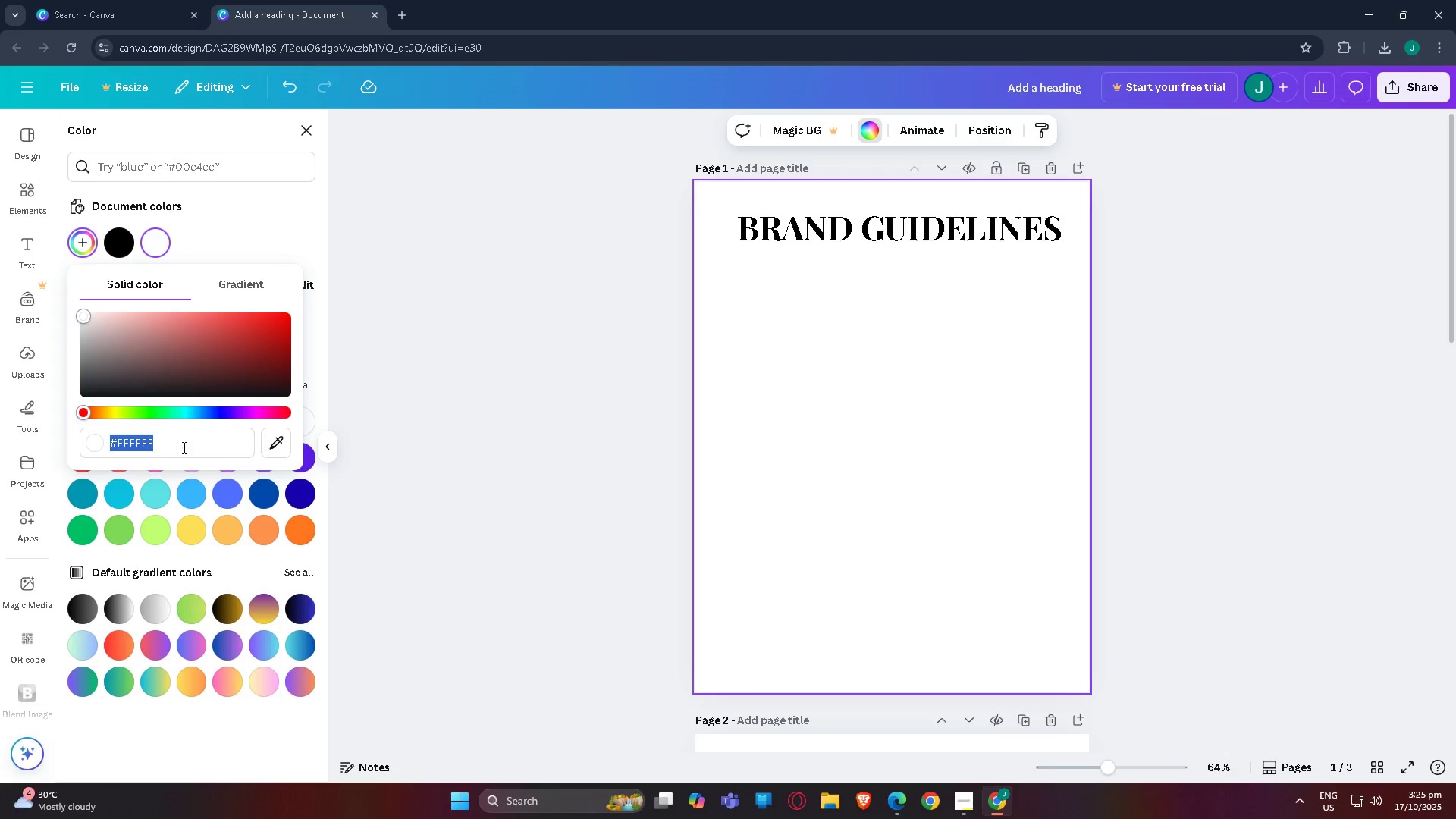 
left_click([183, 447])
 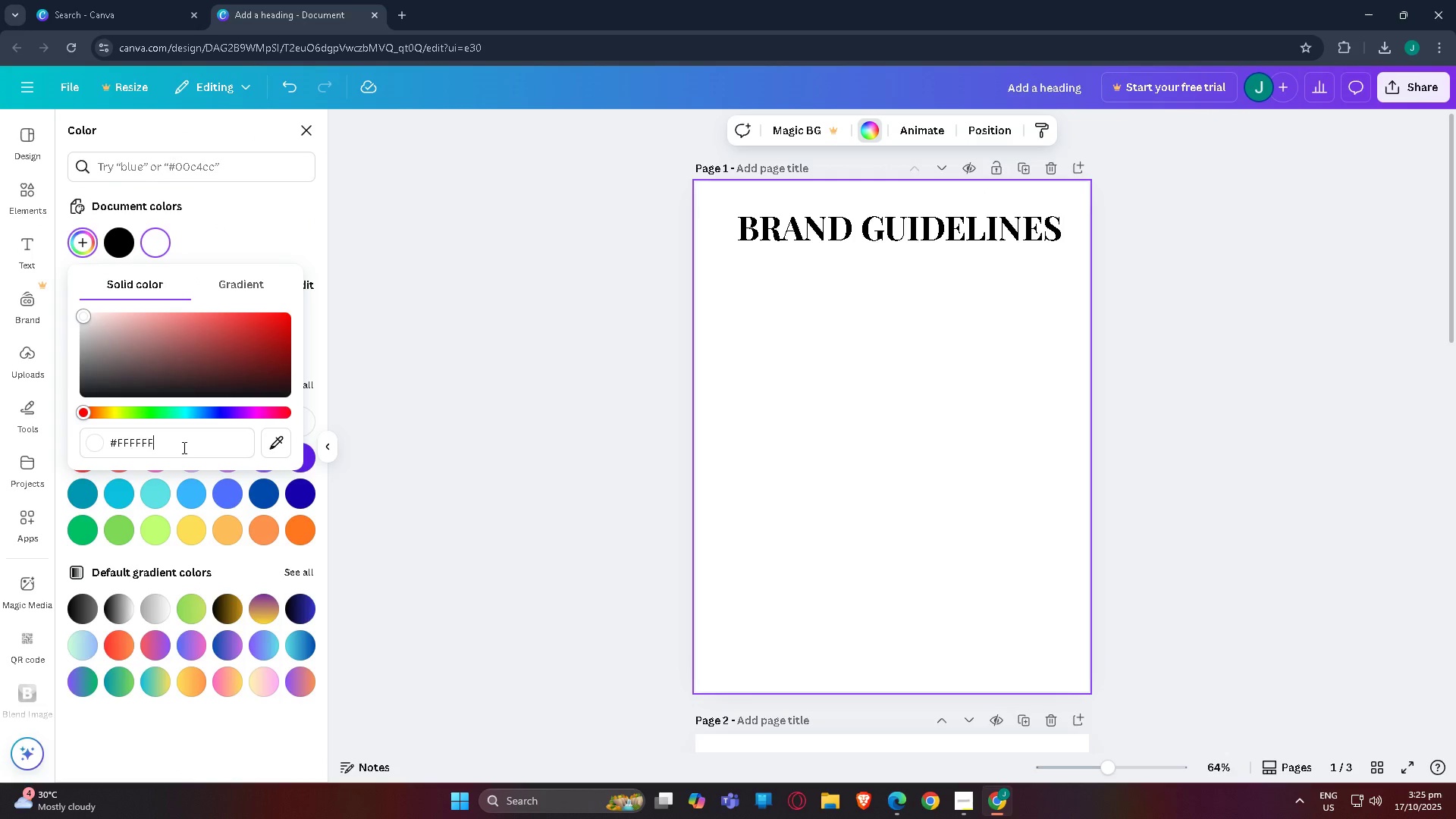 
left_click_drag(start_coordinate=[183, 447], to_coordinate=[119, 440])
 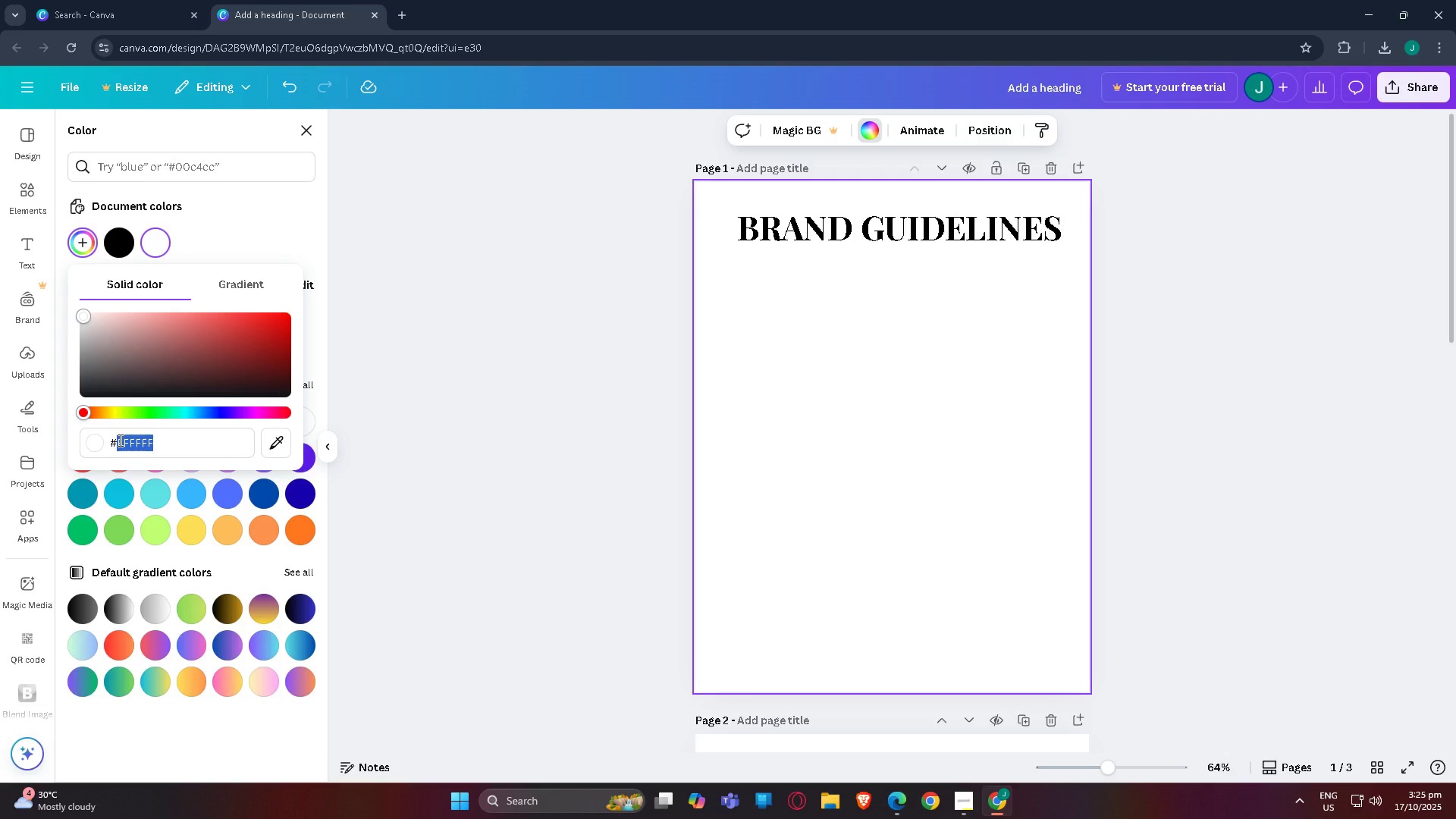 
type(f7f4egf)
 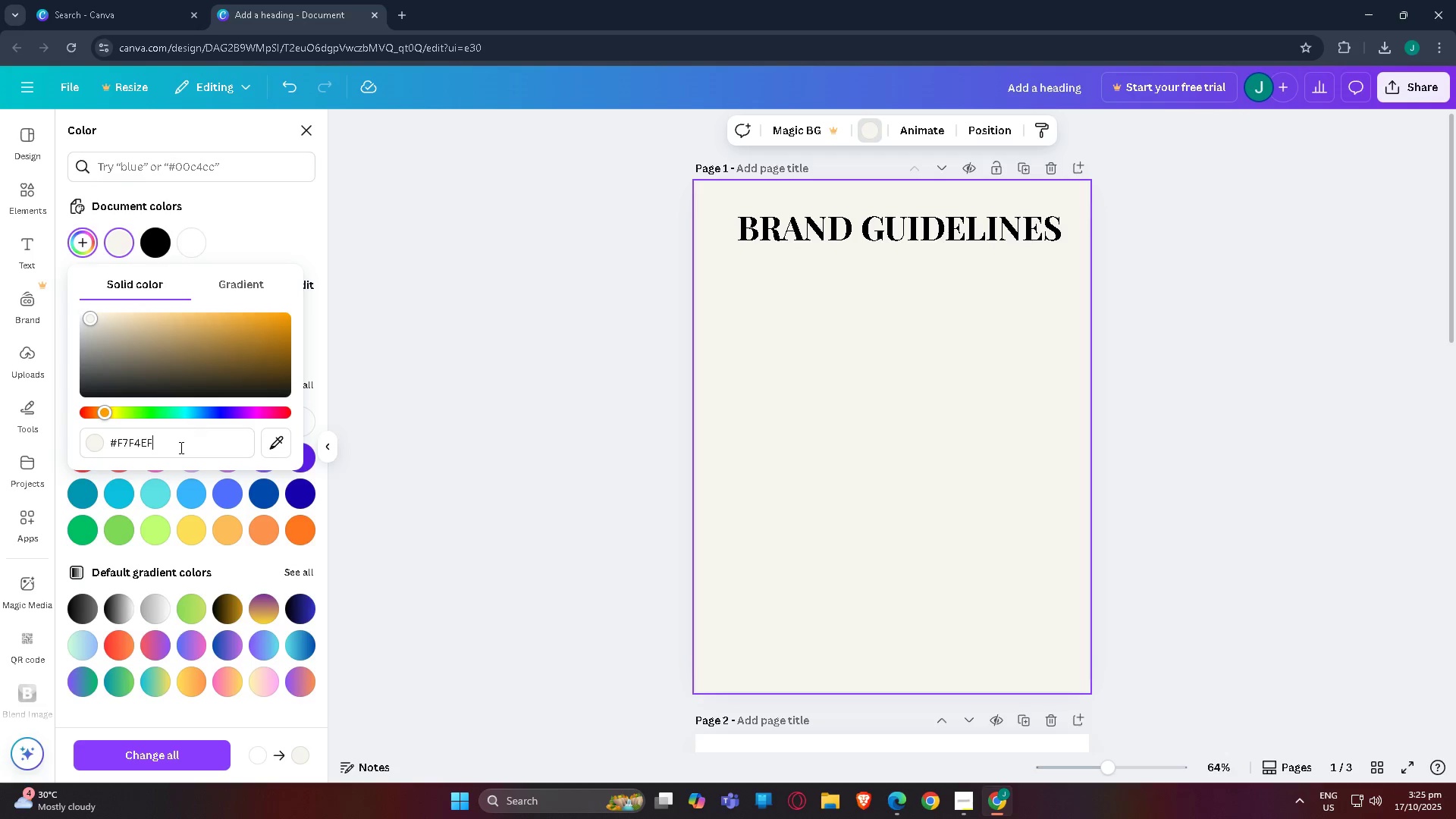 
left_click_drag(start_coordinate=[178, 450], to_coordinate=[91, 441])
 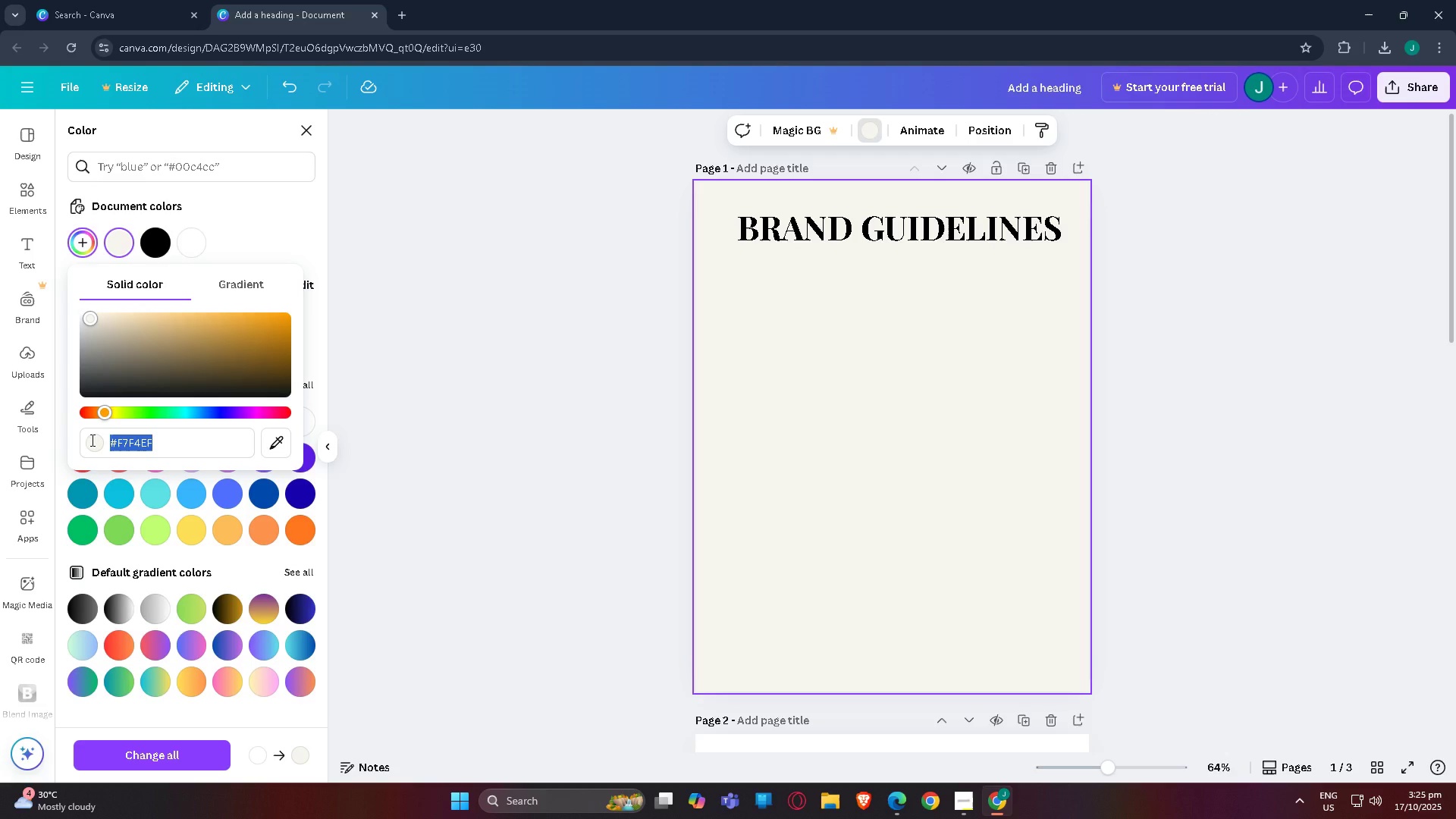 
key(Control+C)
 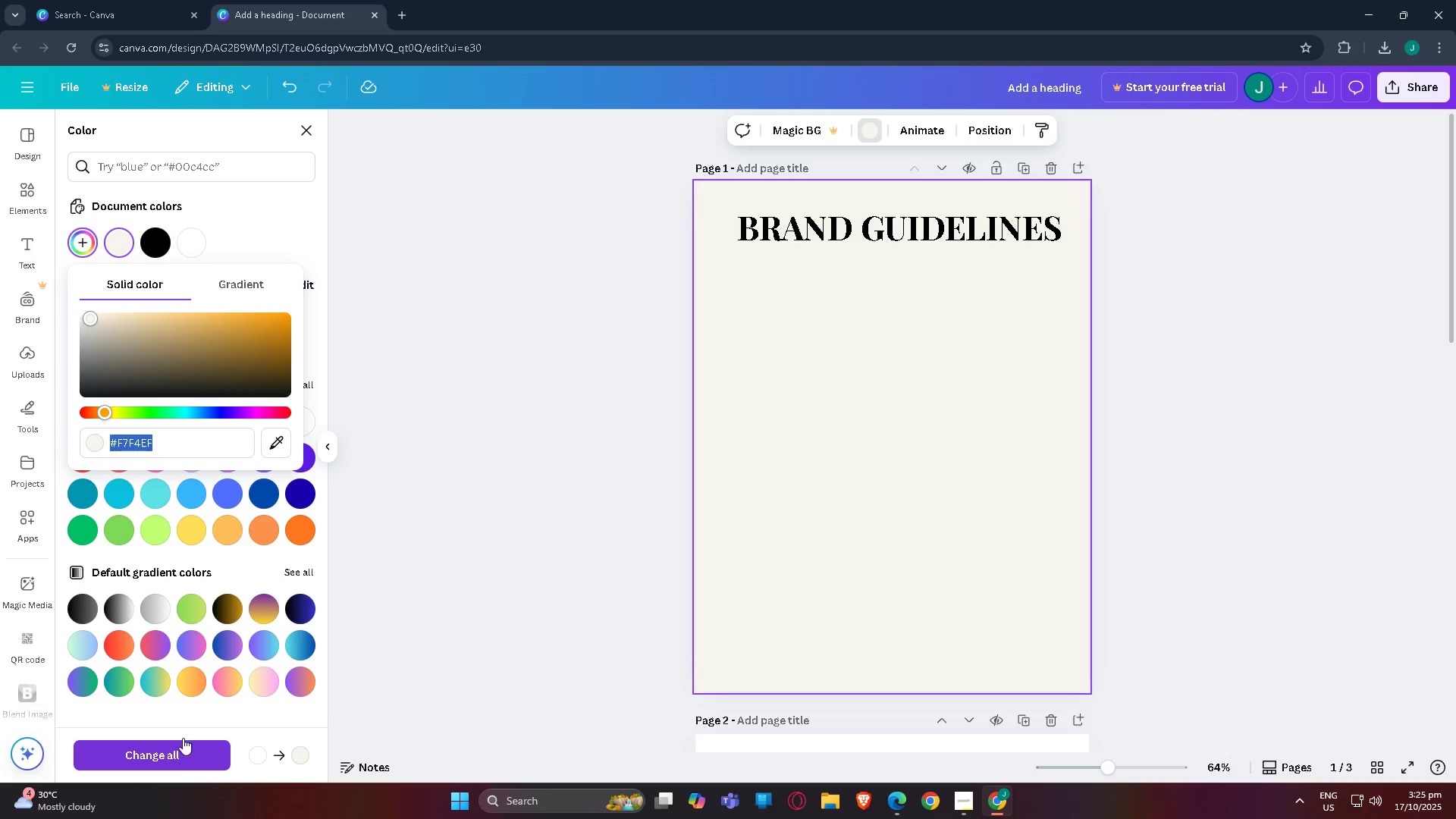 
left_click([391, 512])
 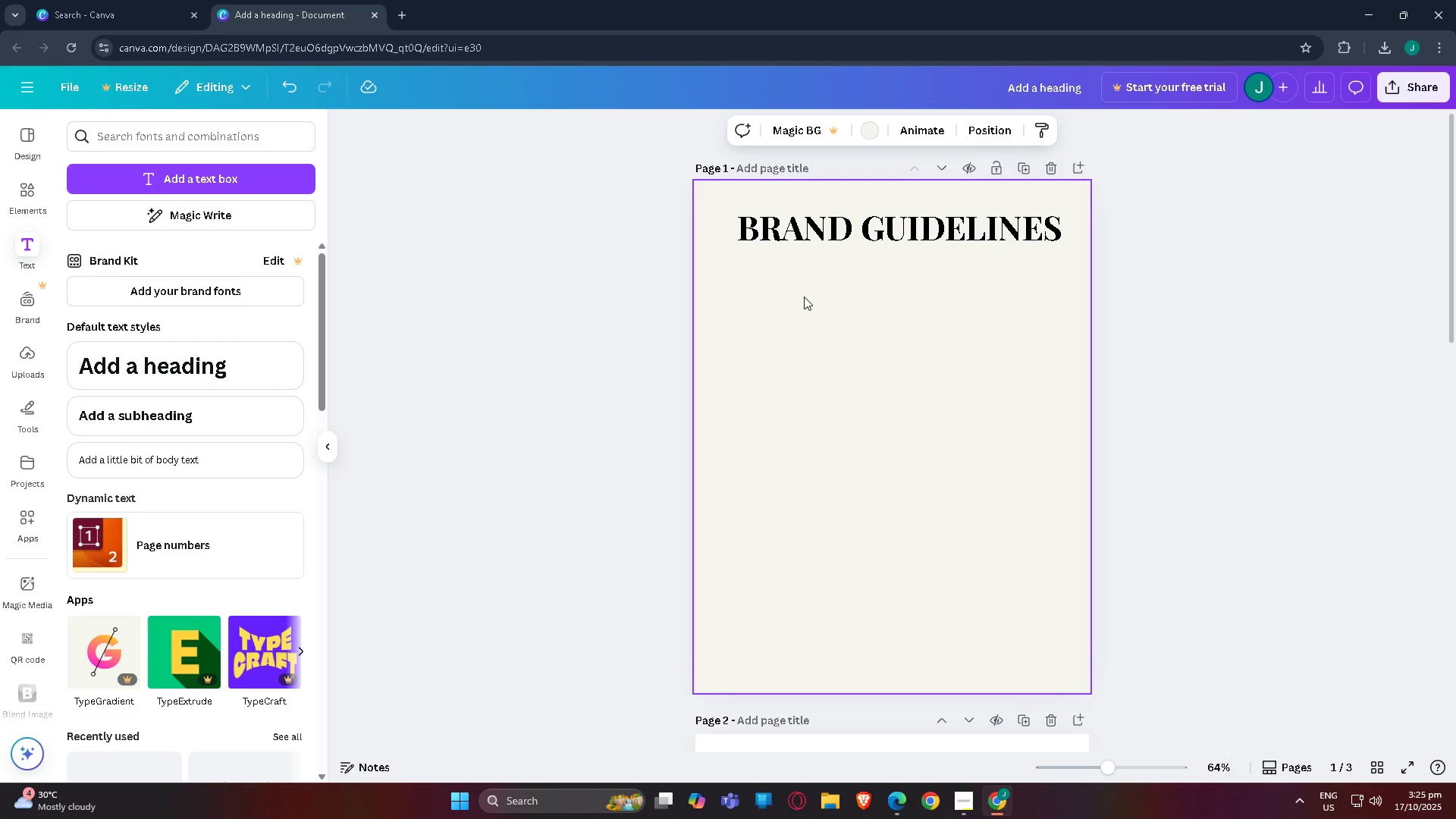 
left_click([852, 333])
 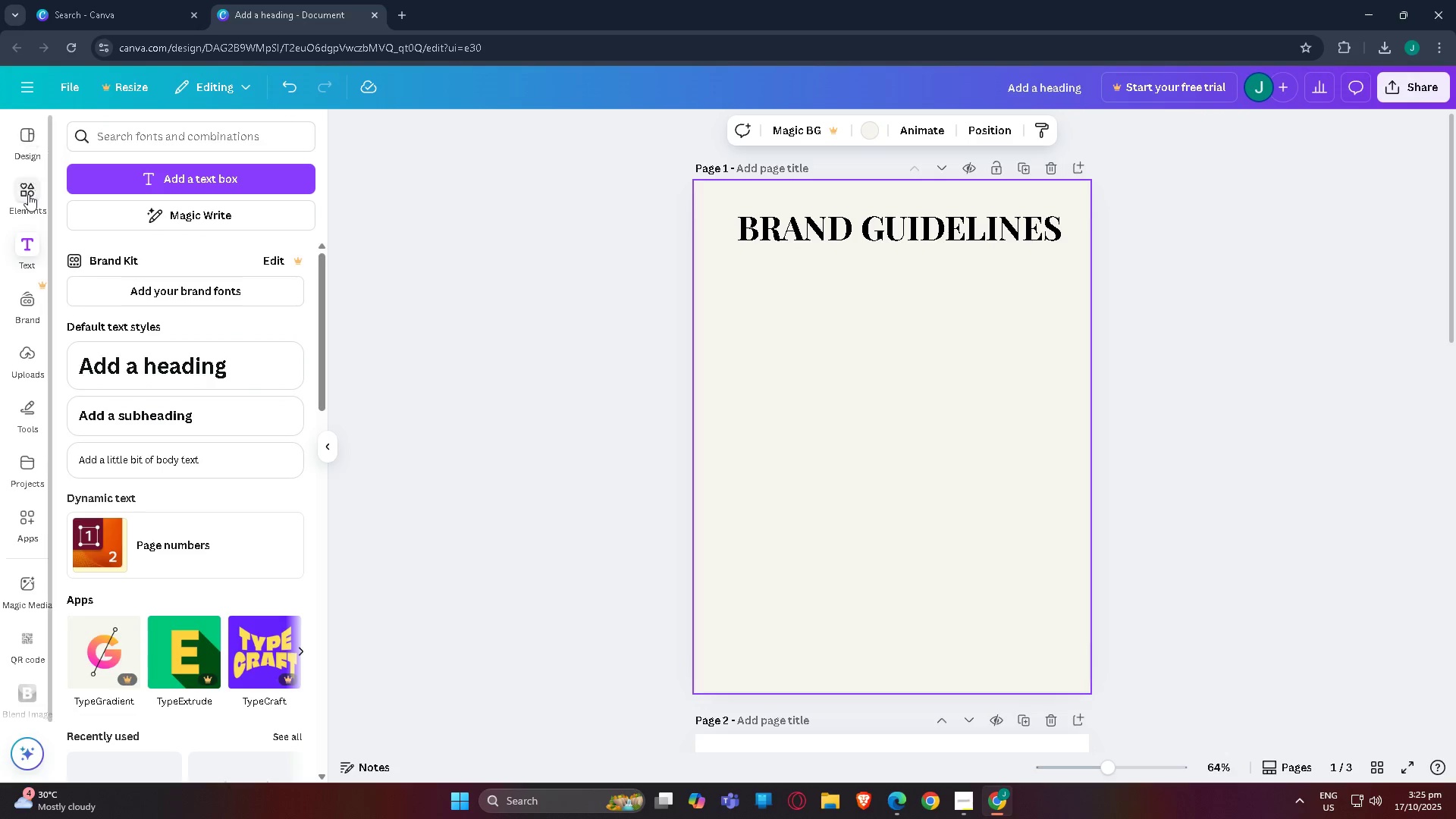 
left_click([28, 194])
 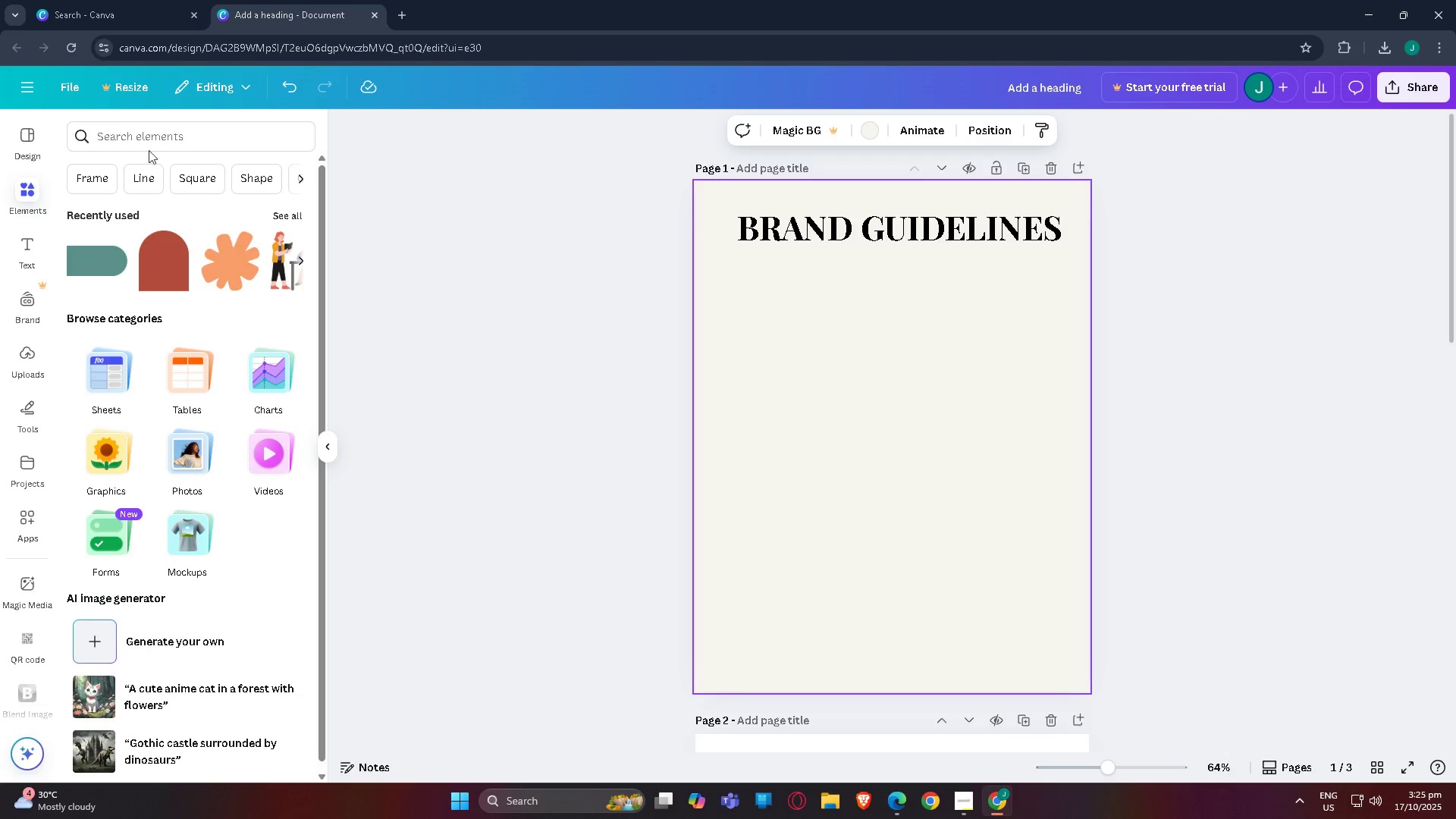 
left_click([159, 140])
 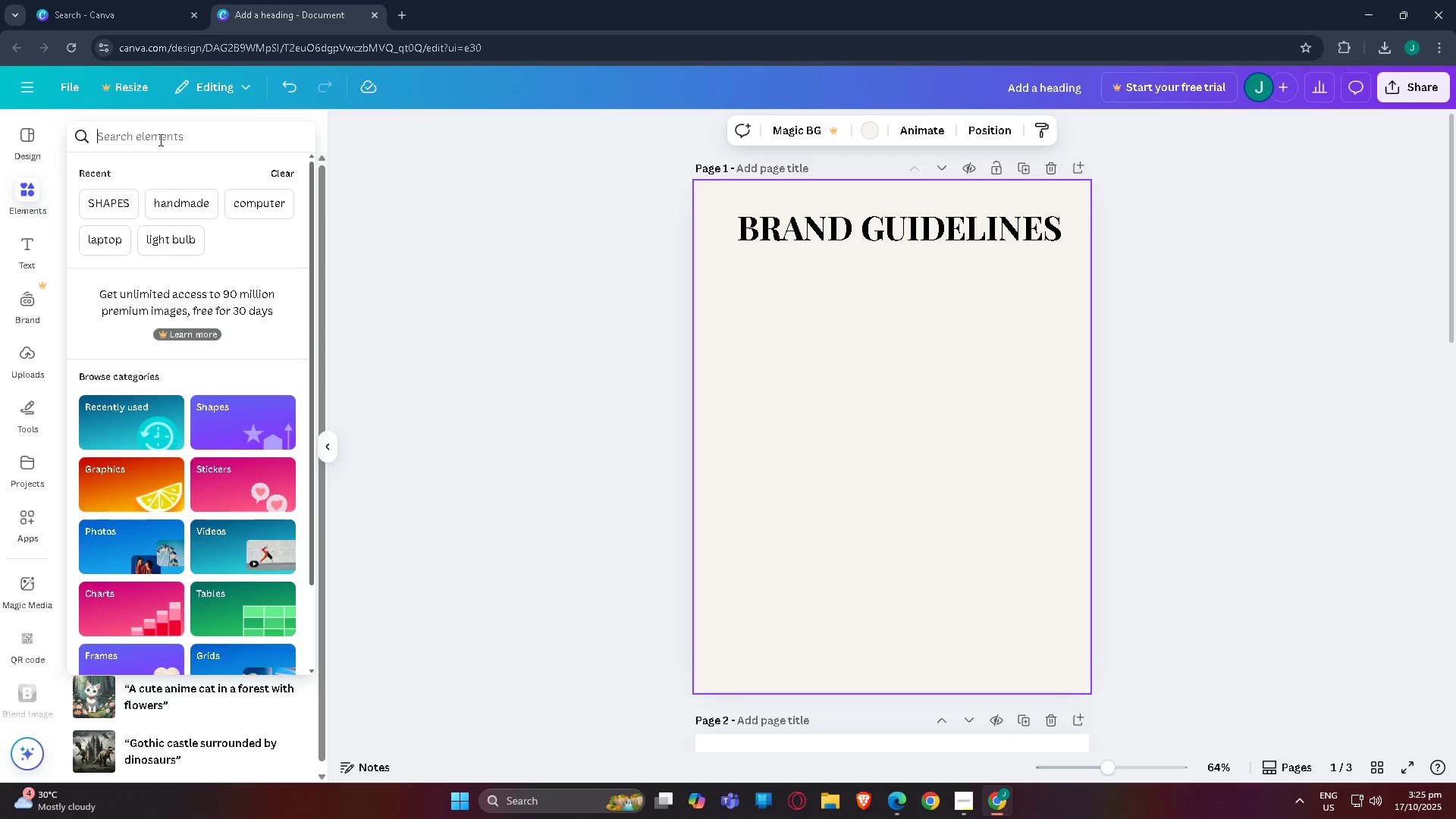 
type(sqau)
key(Backspace)
 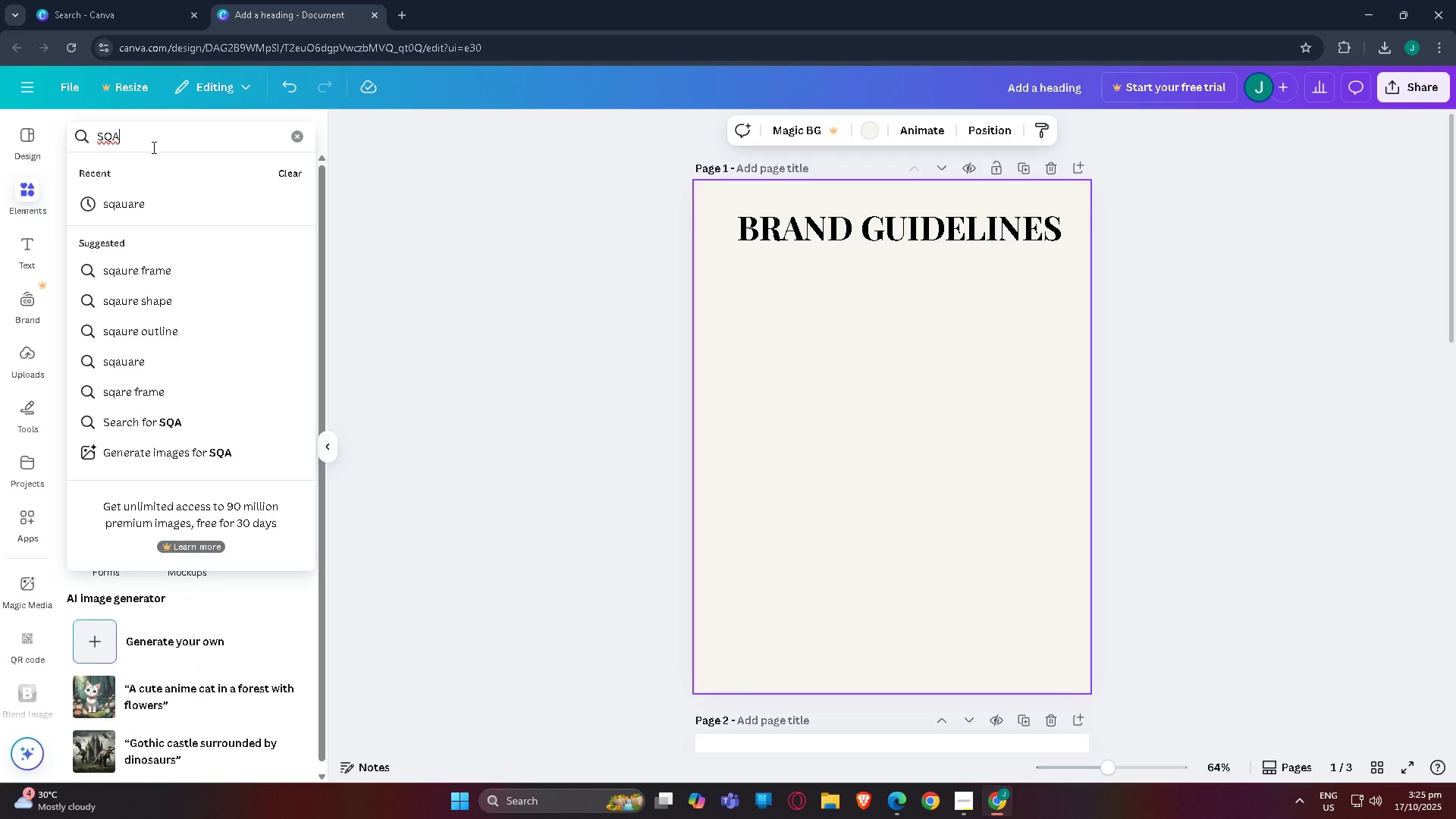 
left_click([176, 205])
 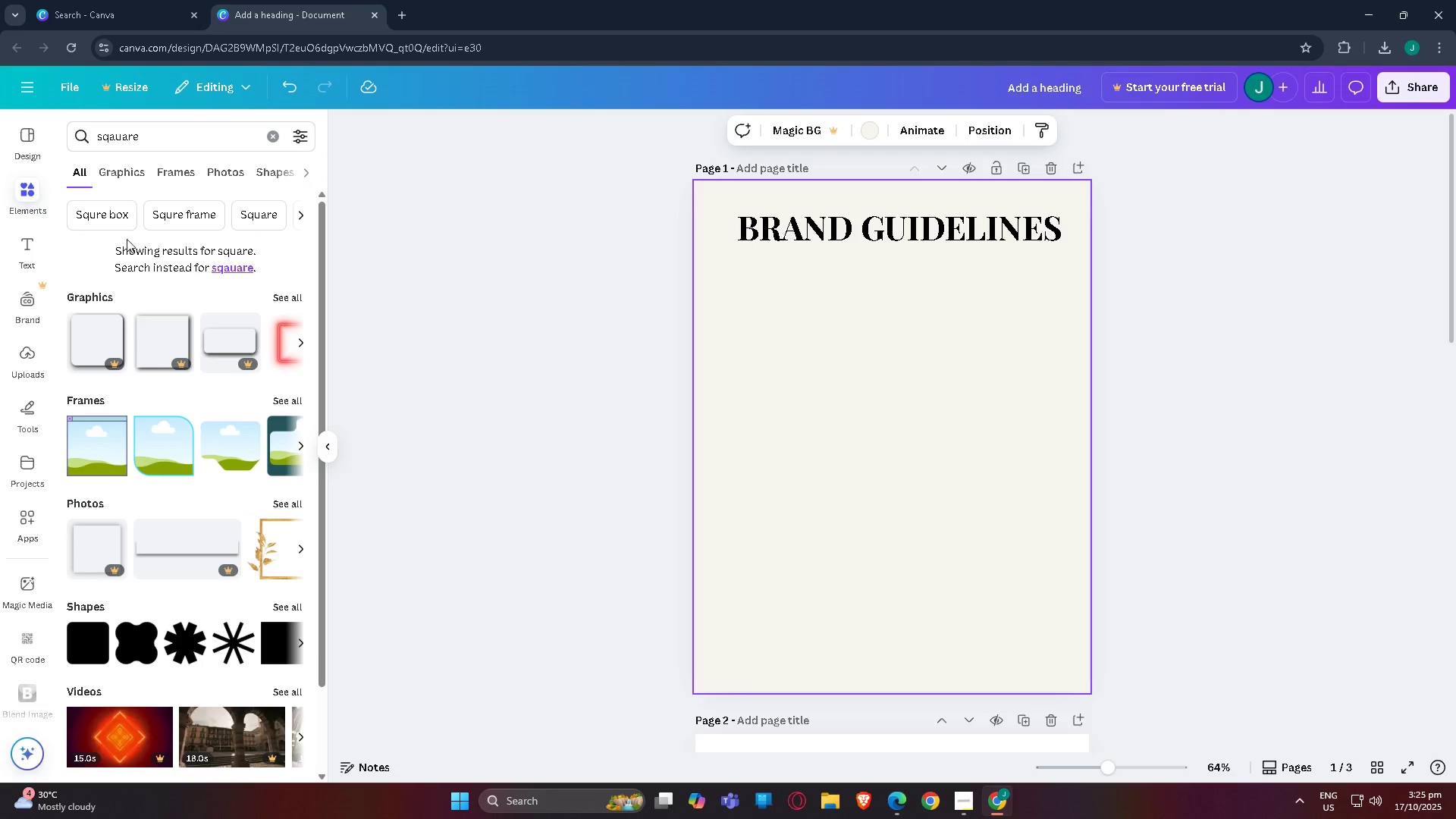 
left_click([123, 172])
 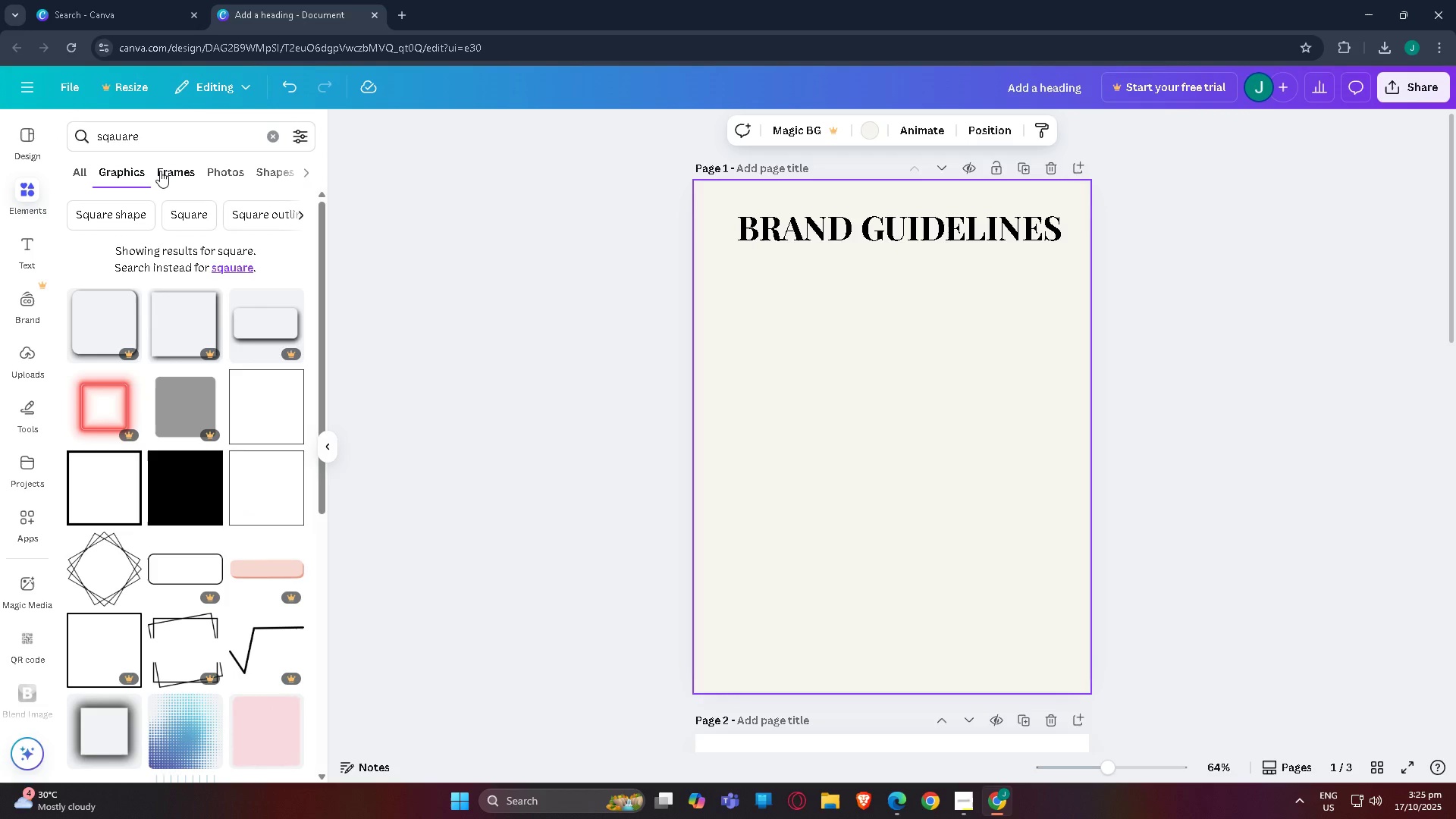 
left_click([283, 170])
 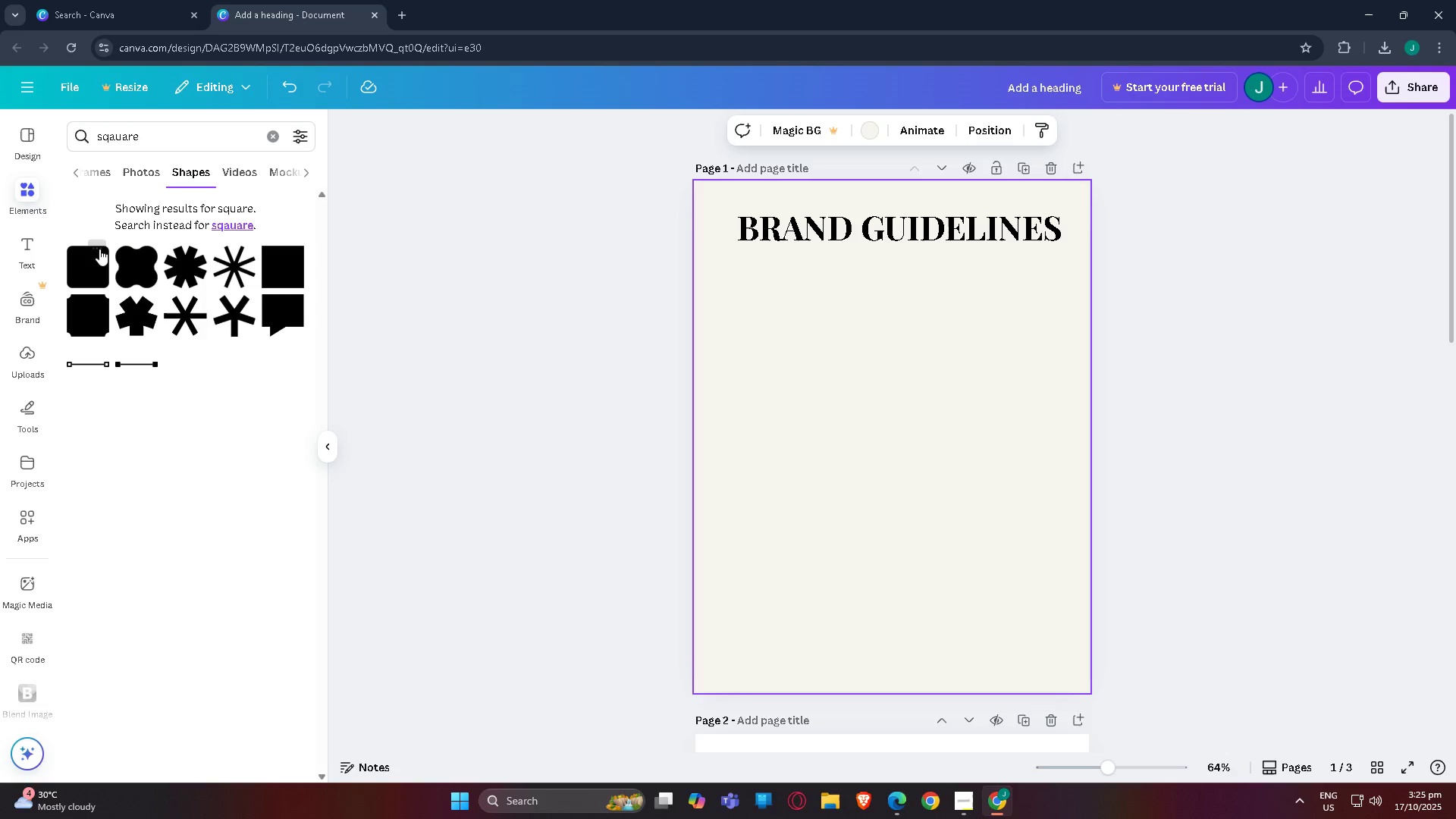 
left_click([80, 261])
 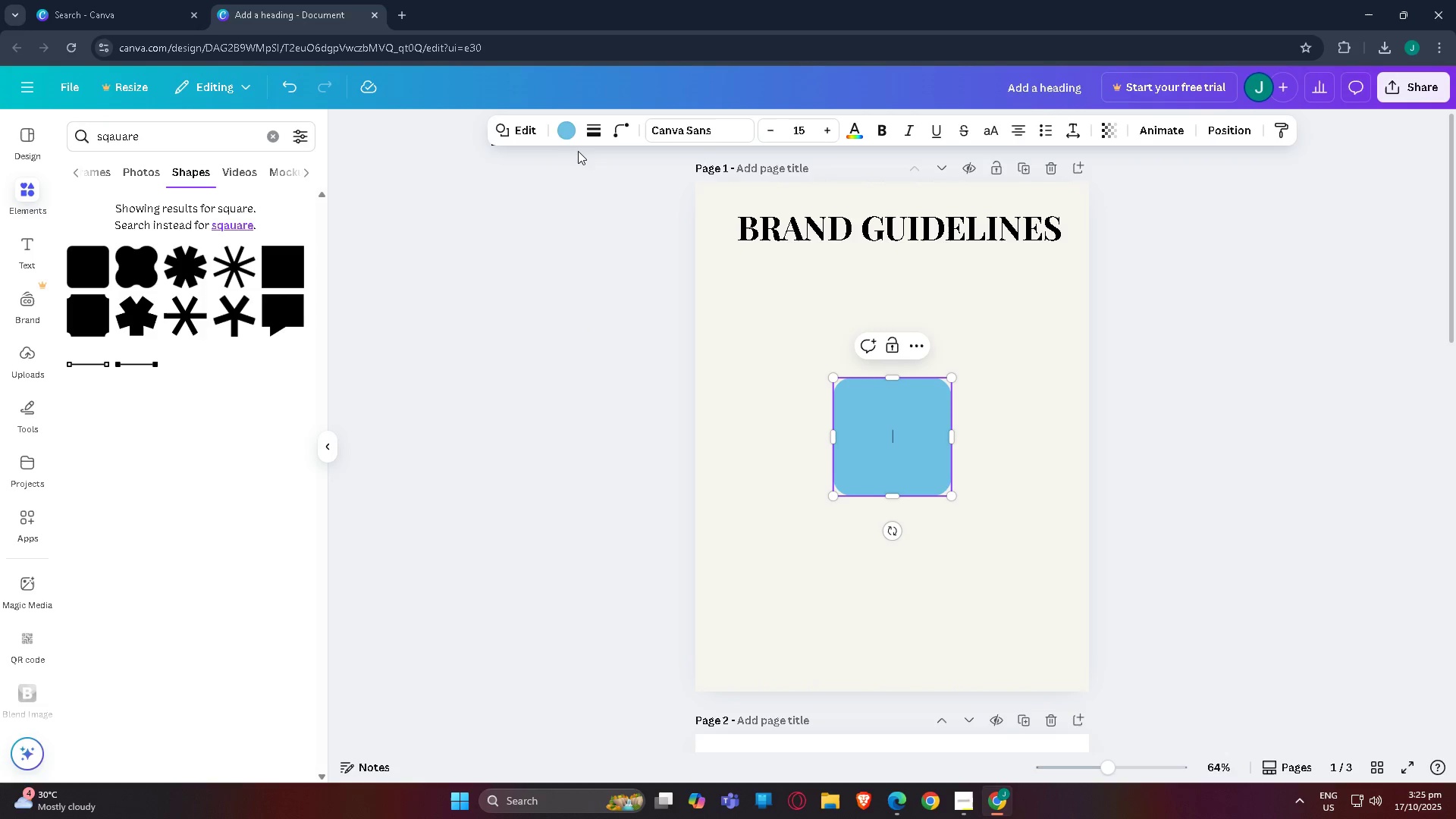 
left_click([567, 130])
 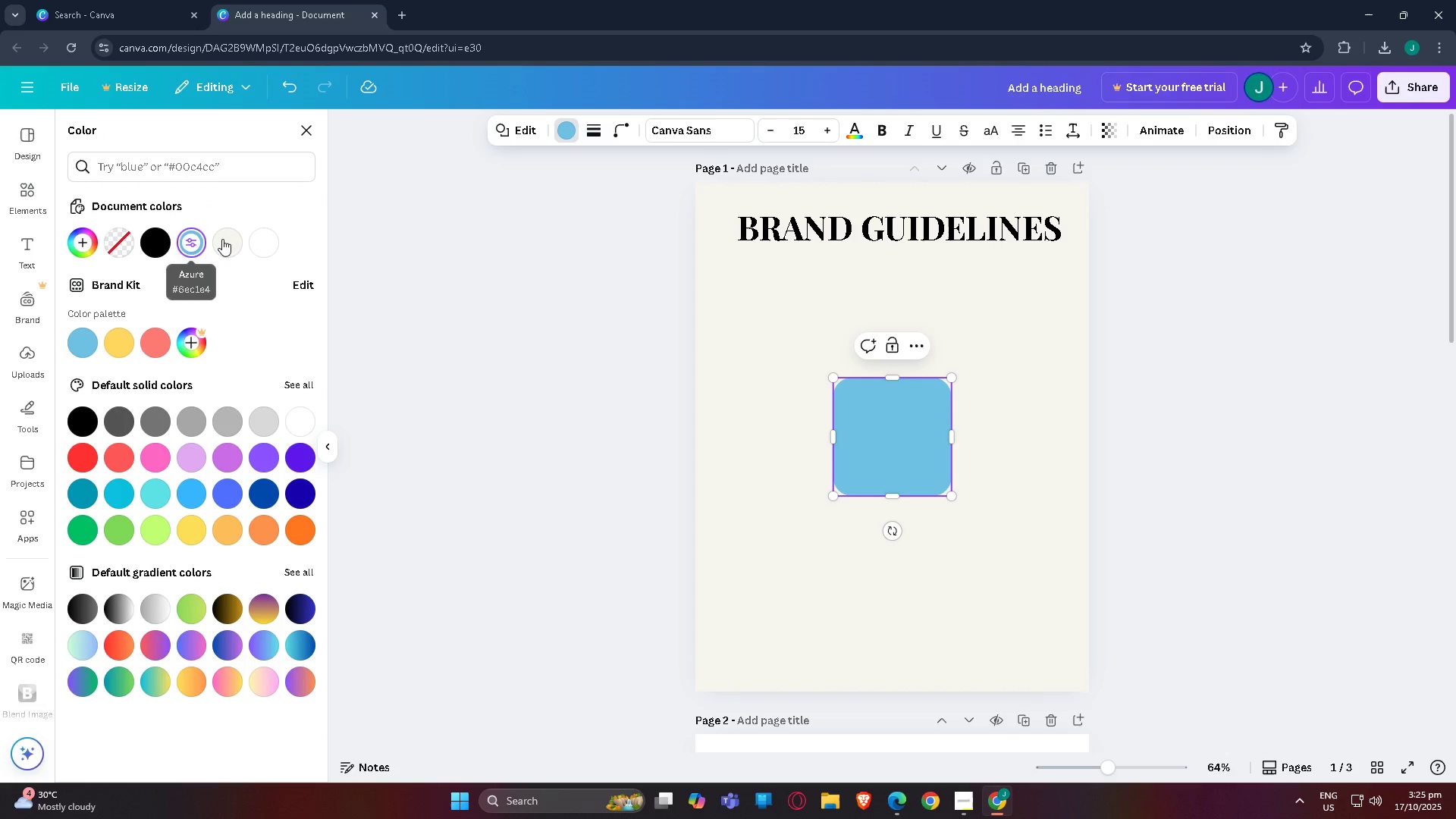 
left_click([227, 237])
 